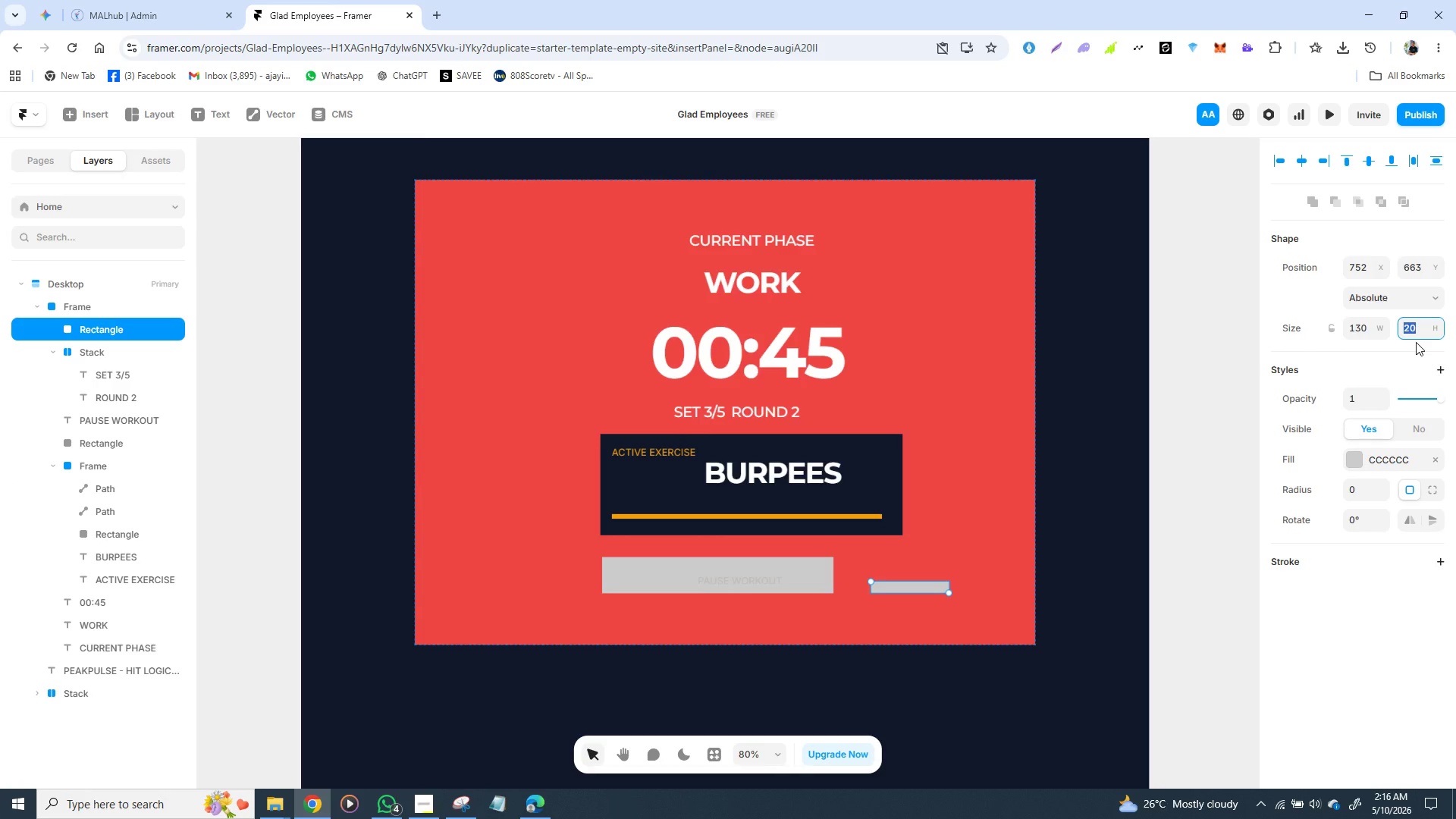 
key(8)
 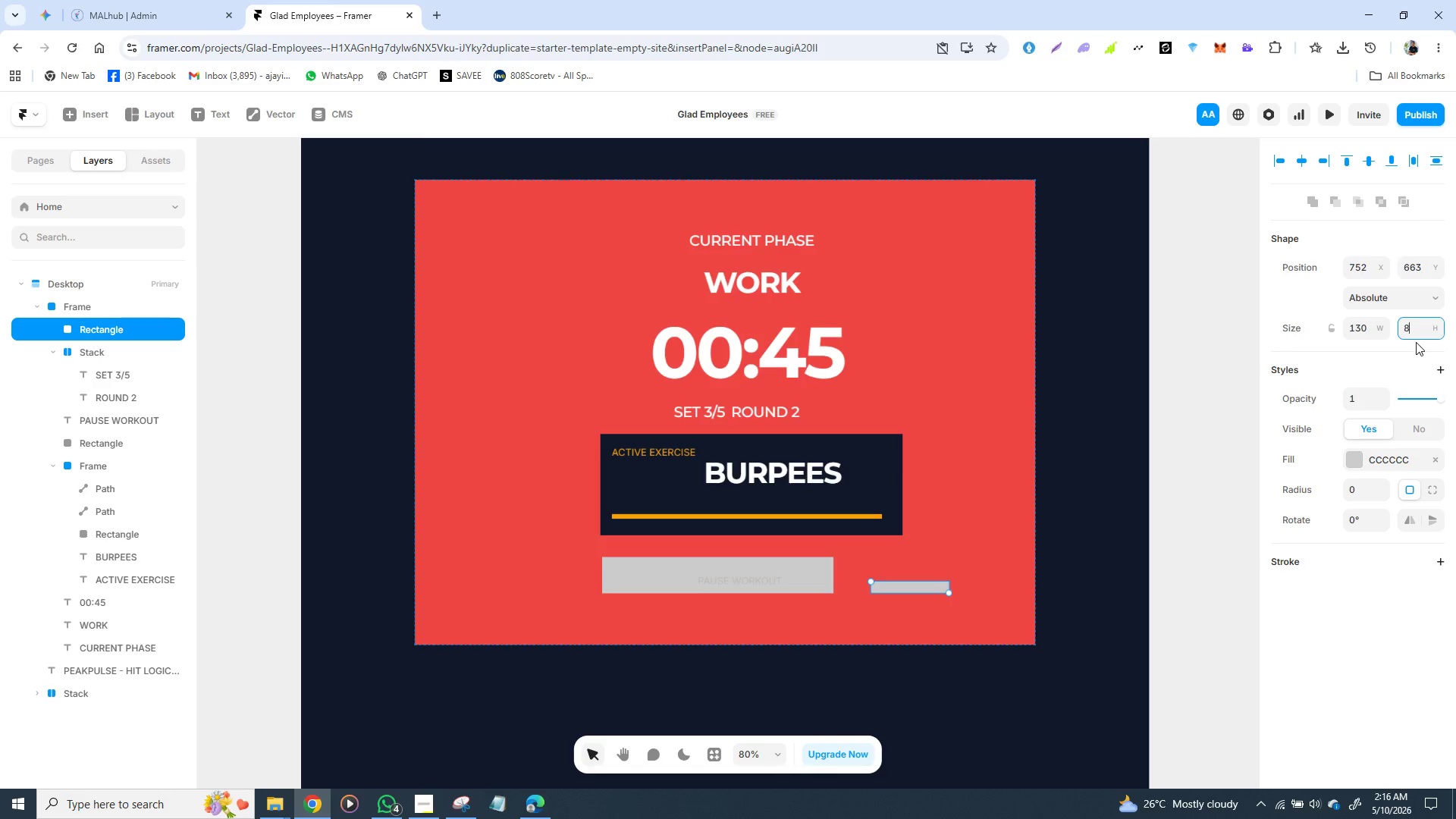 
key(Enter)
 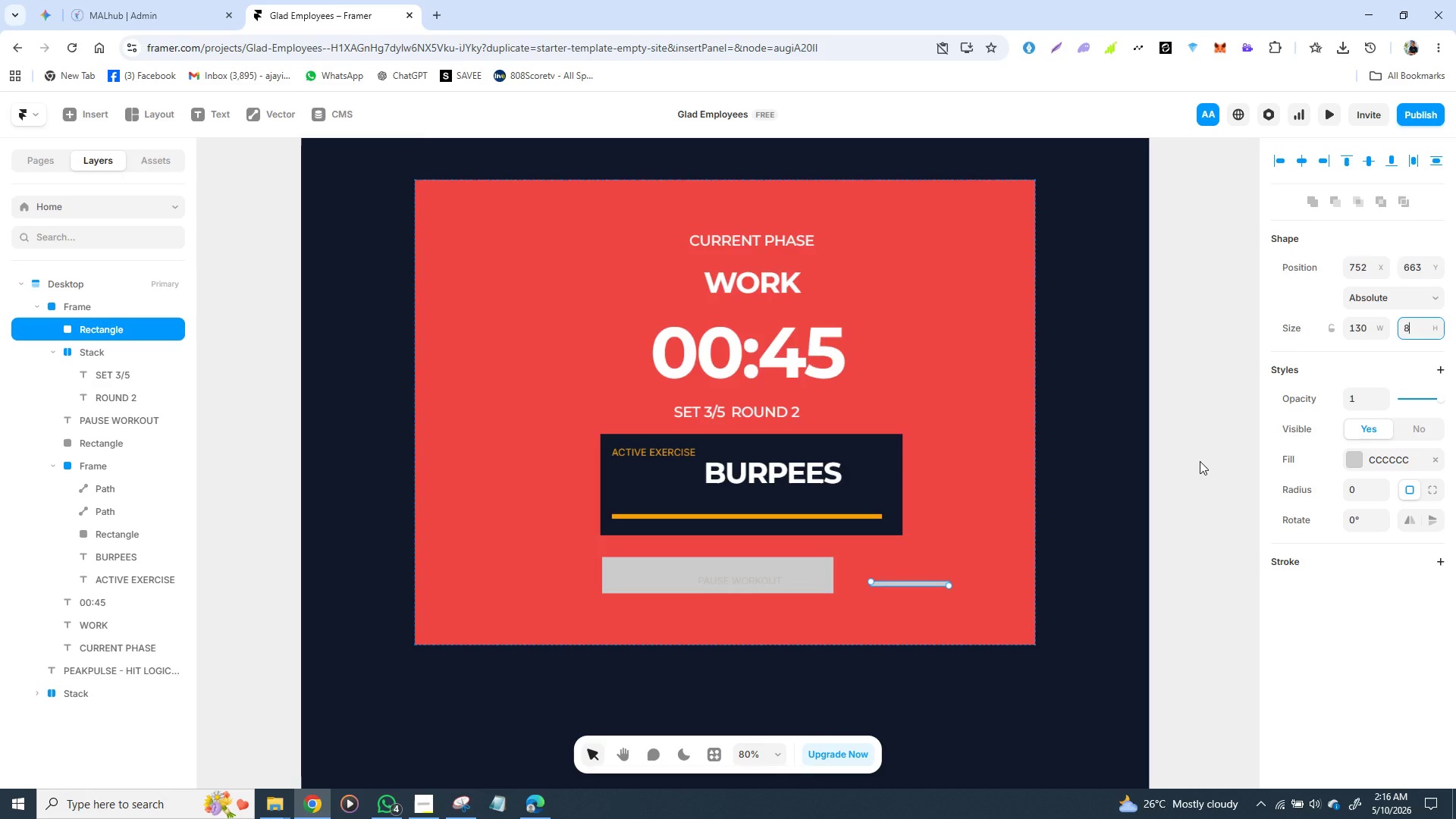 
left_click([1200, 460])
 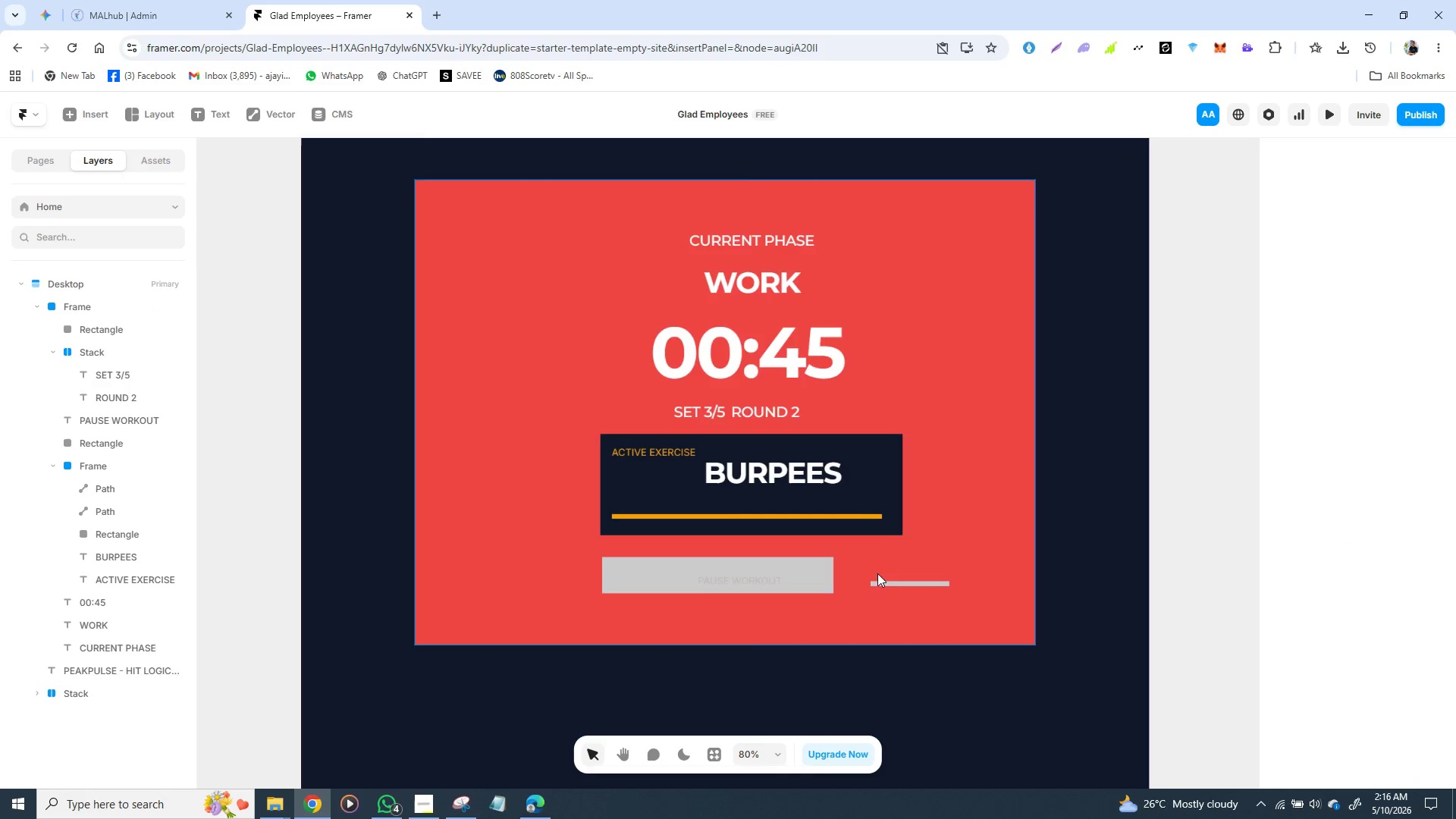 
left_click_drag(start_coordinate=[908, 582], to_coordinate=[843, 513])
 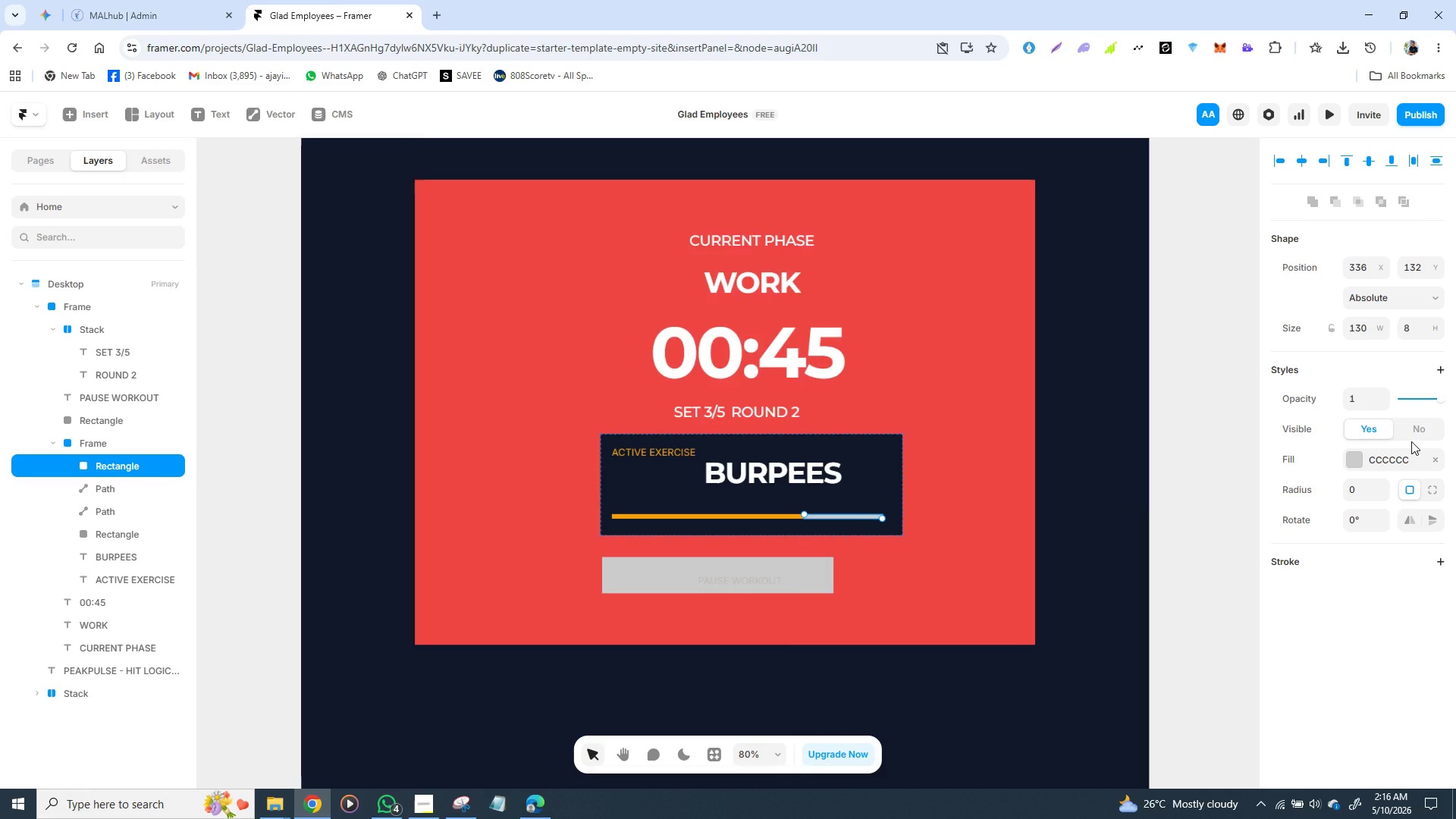 
hold_key(key=ArrowRight, duration=0.78)
 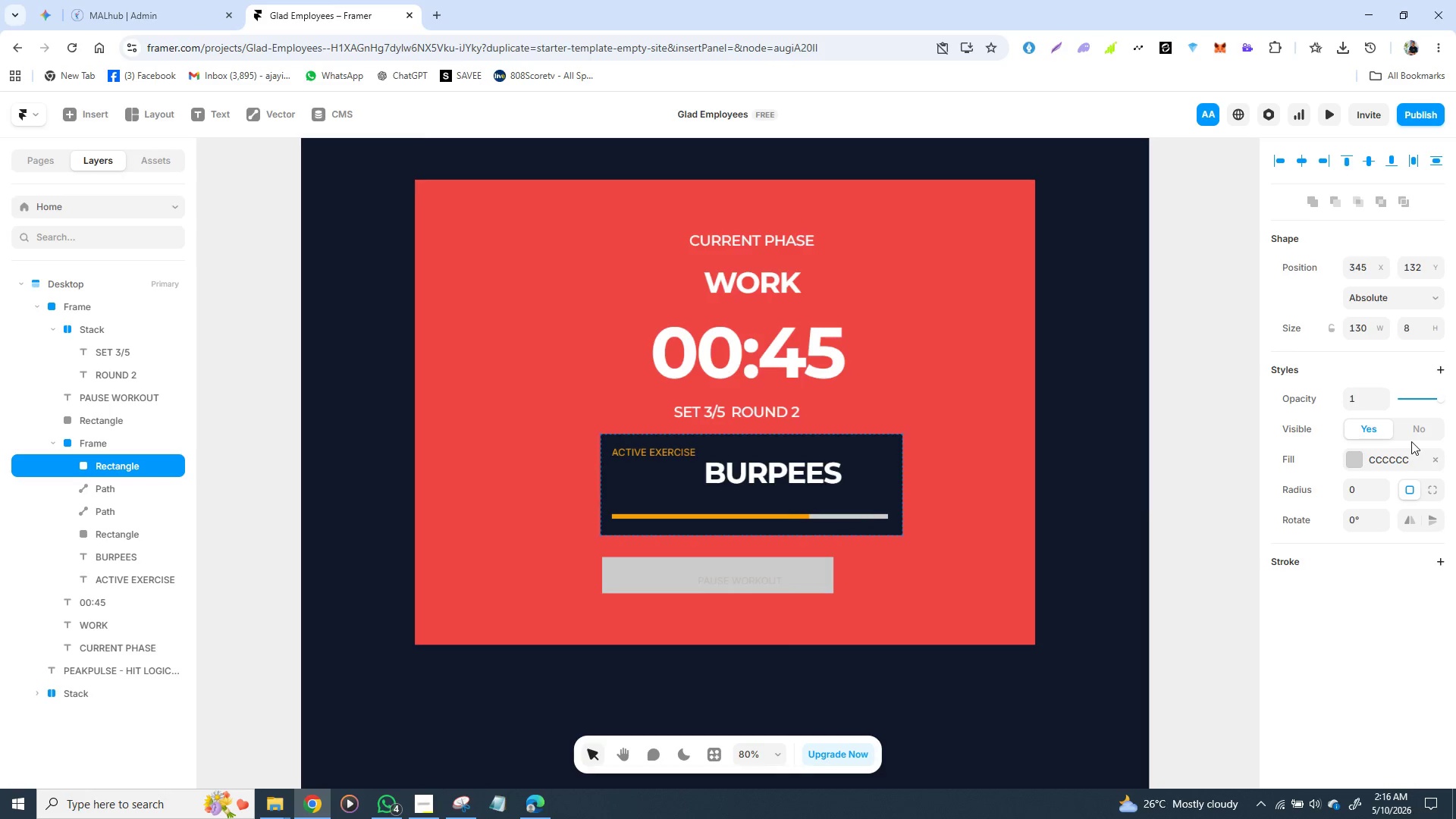 
hold_key(key=ArrowRight, duration=0.83)
 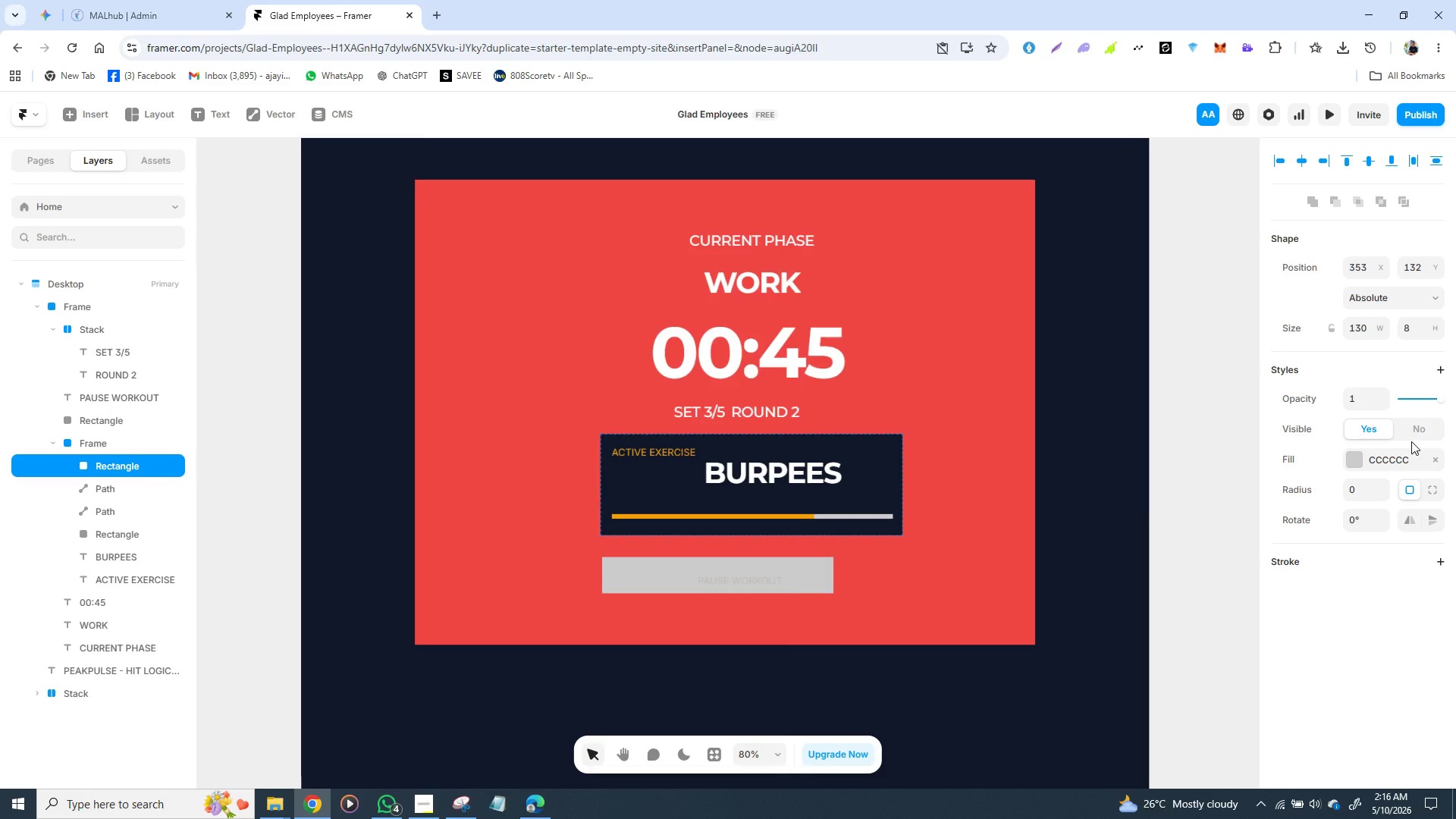 
key(ArrowLeft)
 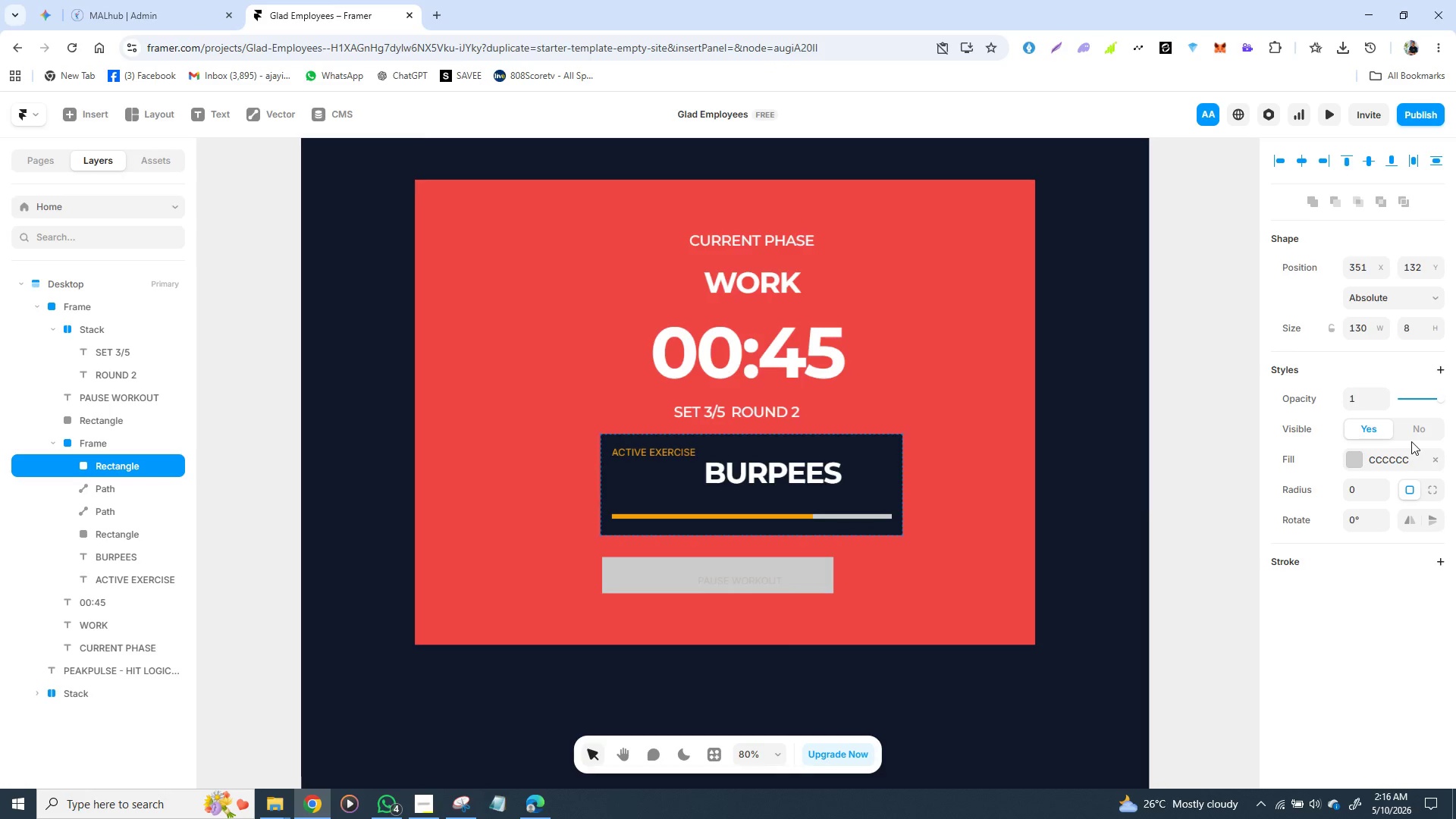 
key(ArrowLeft)
 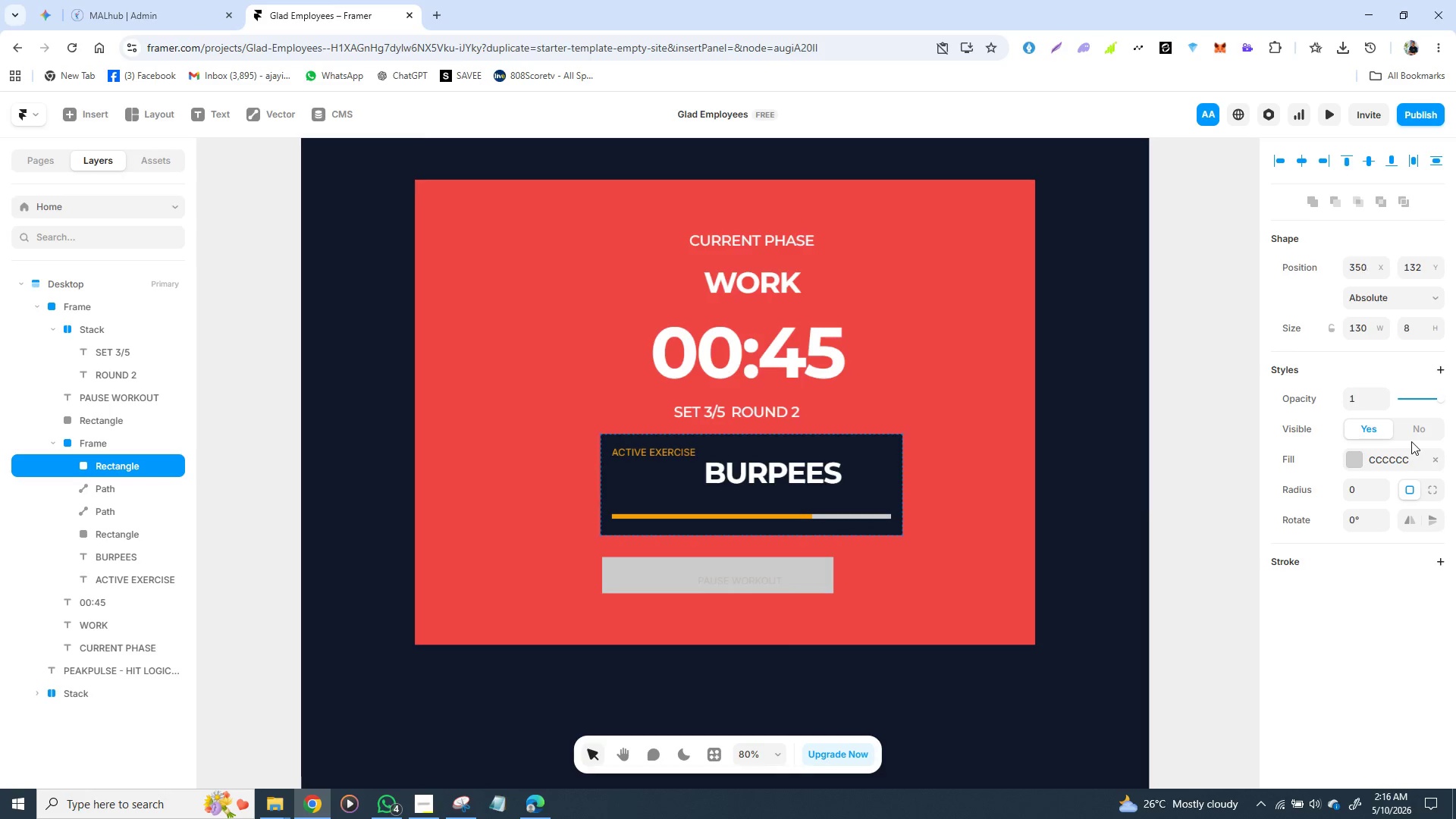 
key(ArrowLeft)
 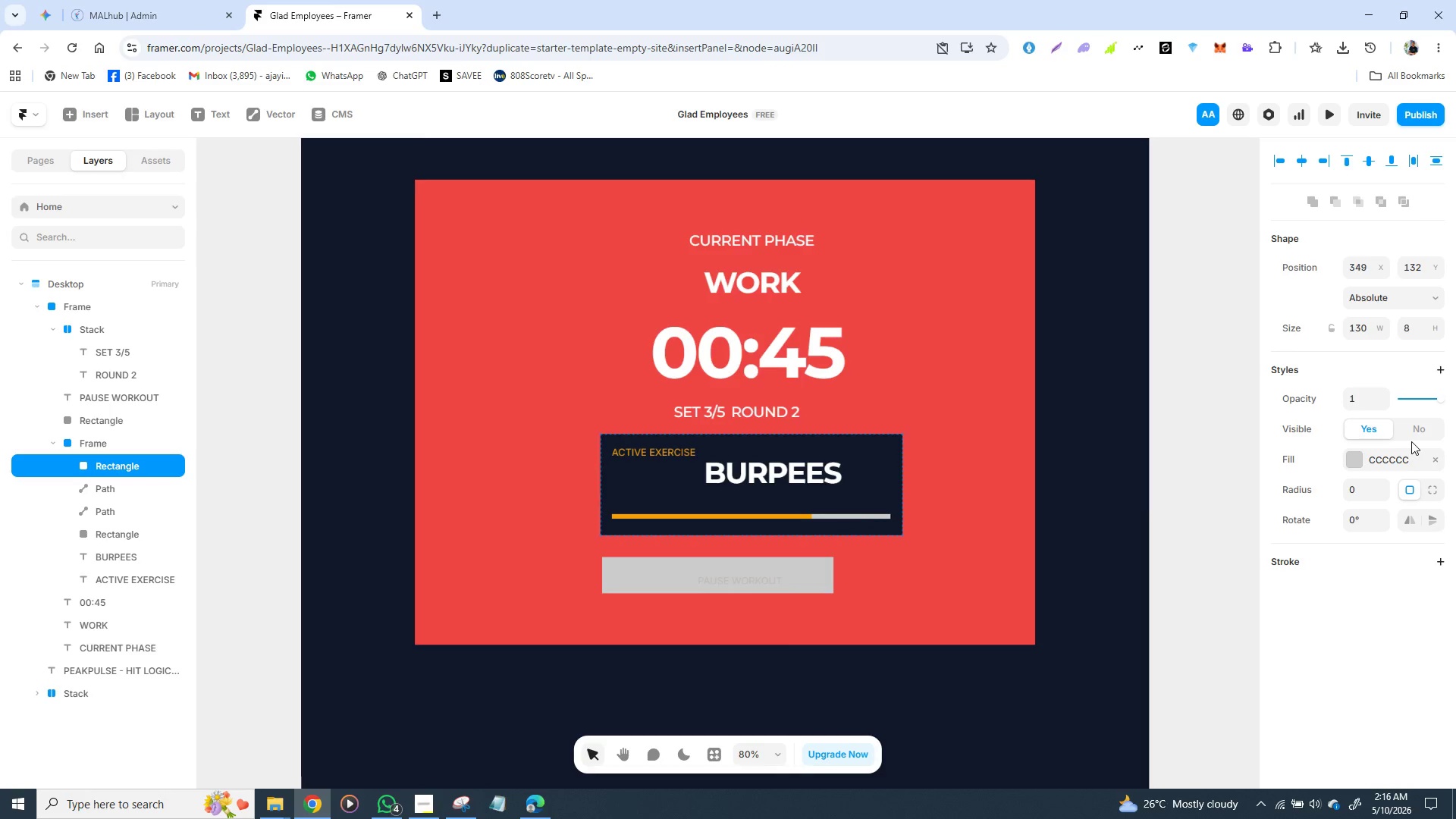 
key(ArrowLeft)
 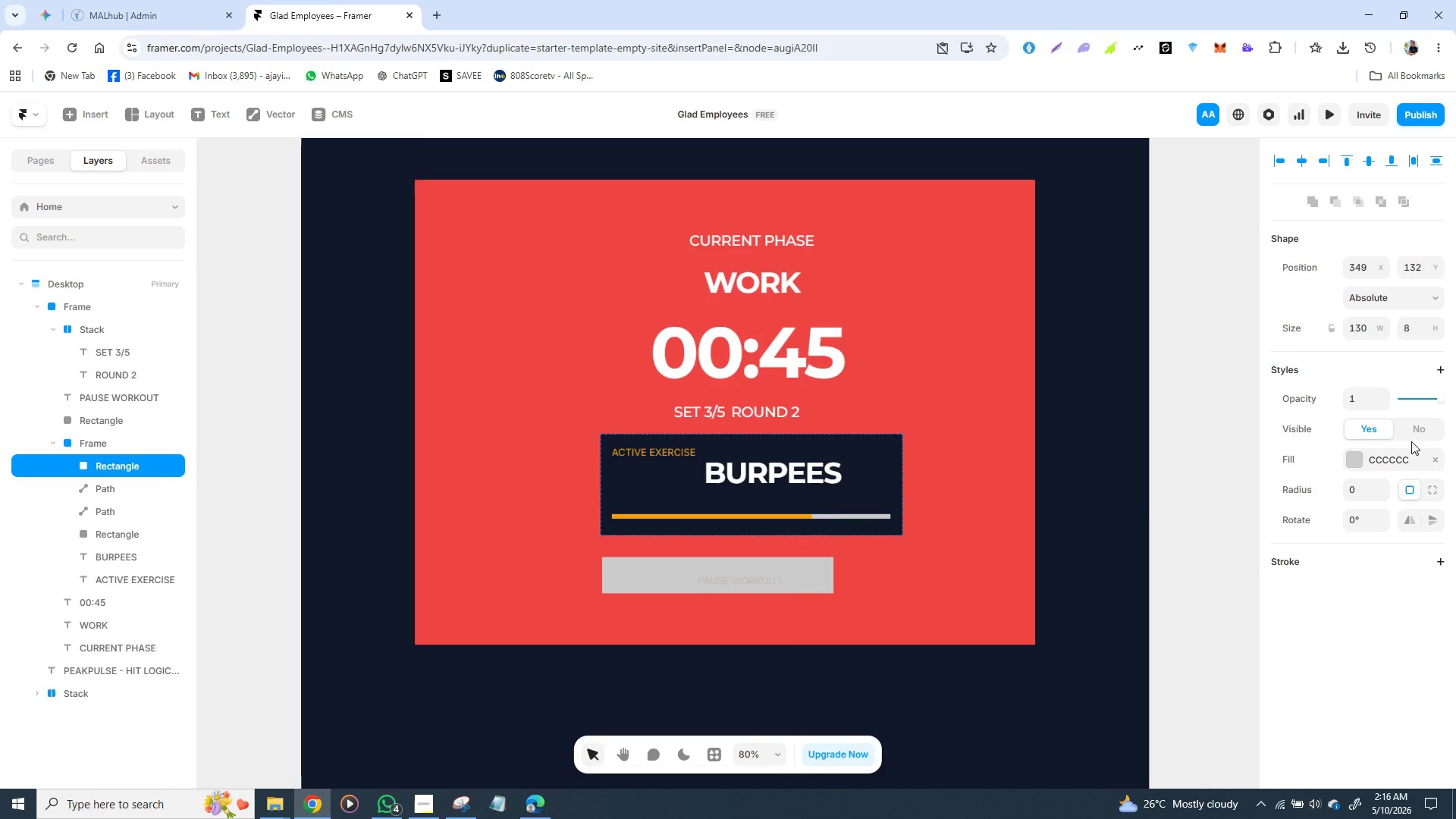 
key(ArrowLeft)
 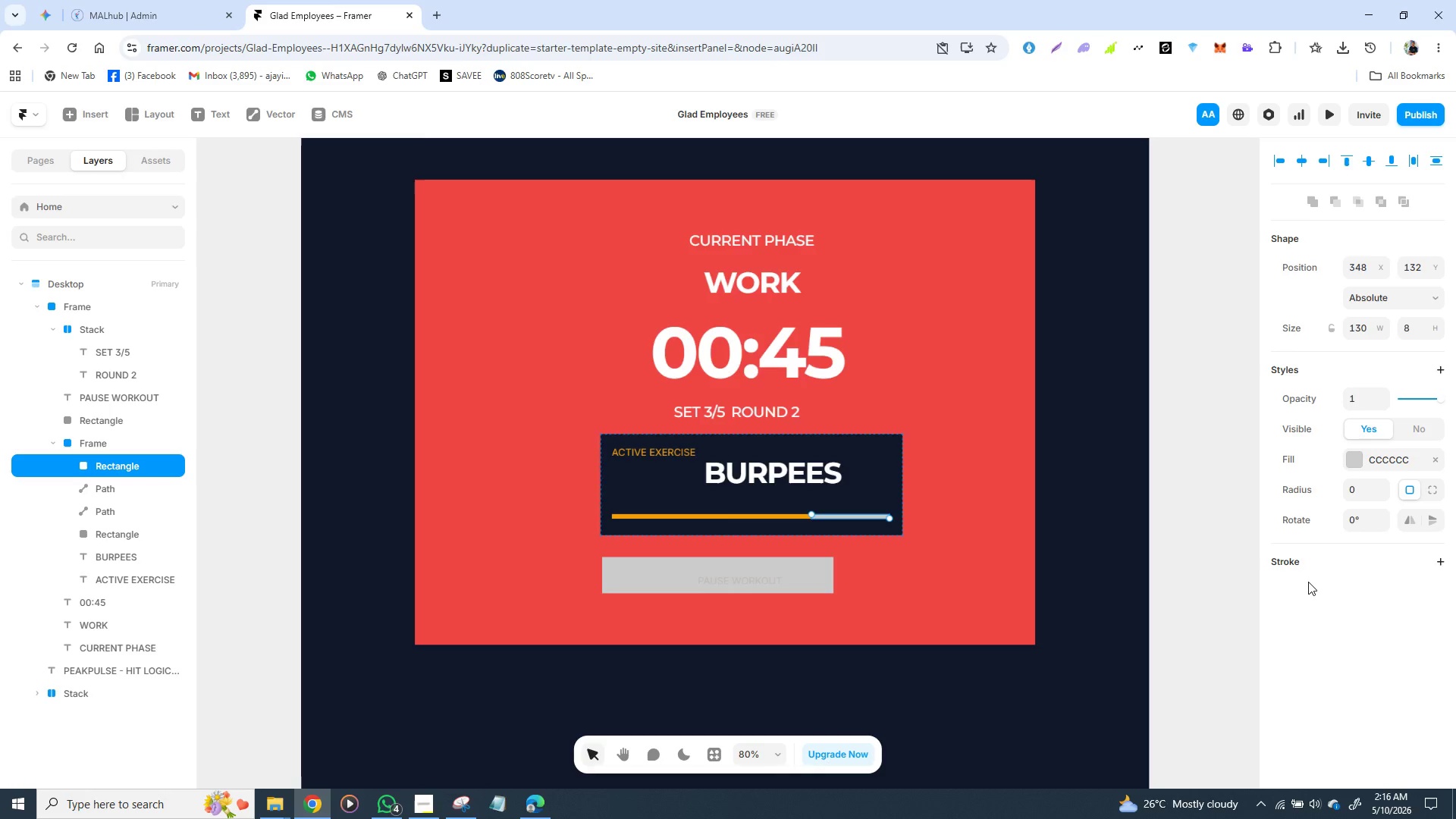 
wait(5.78)
 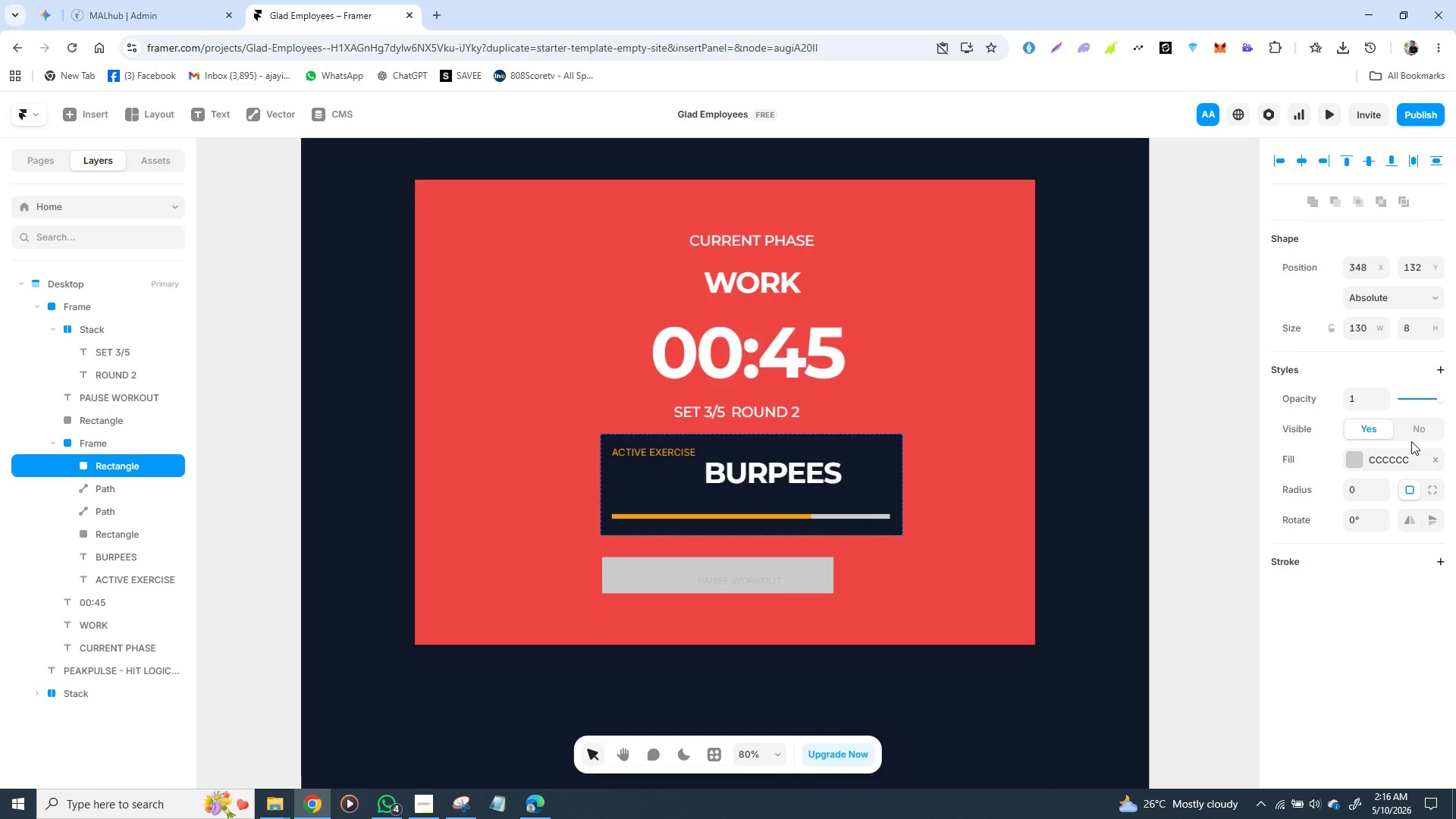 
left_click([1356, 465])
 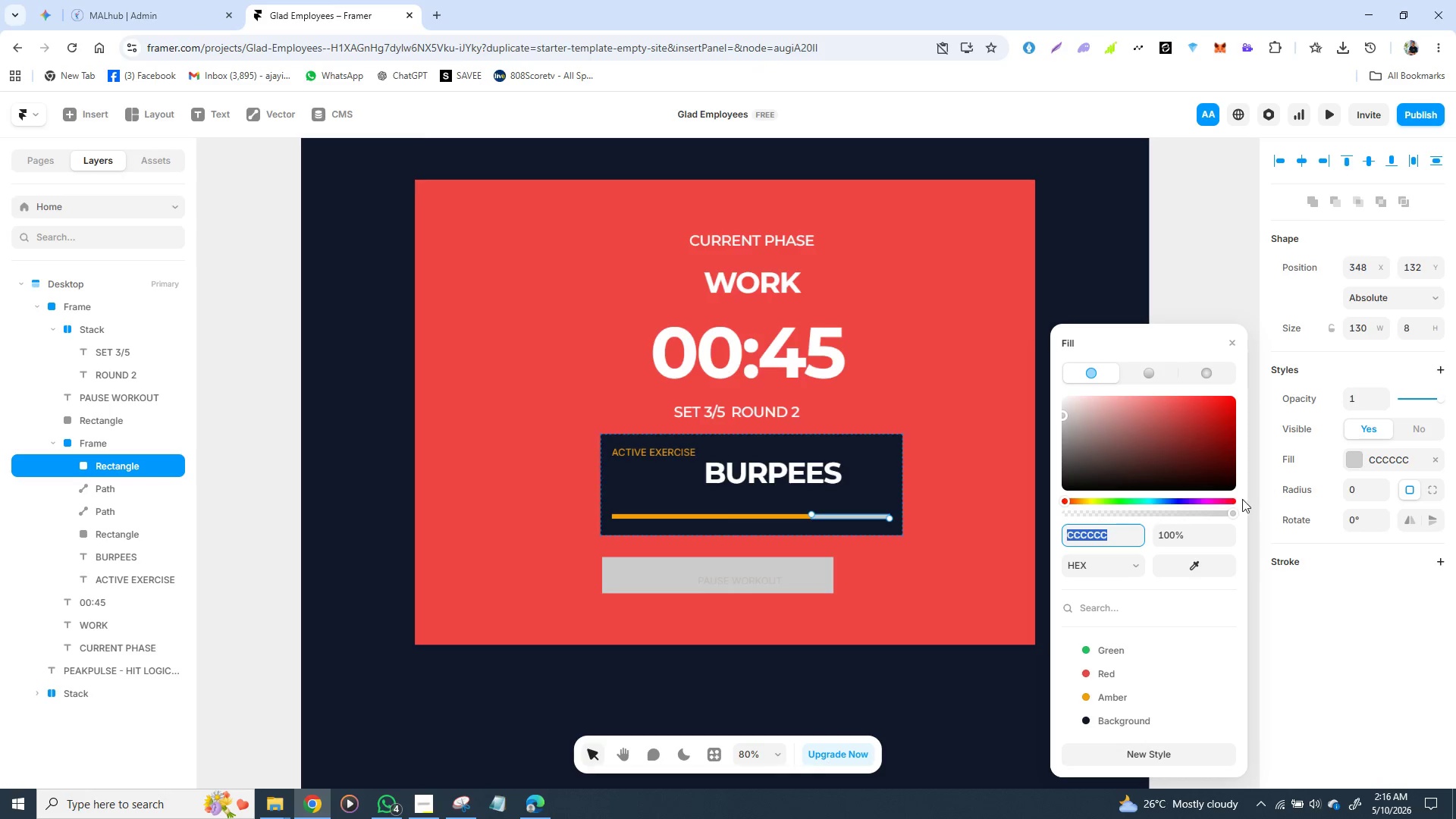 
wait(6.13)
 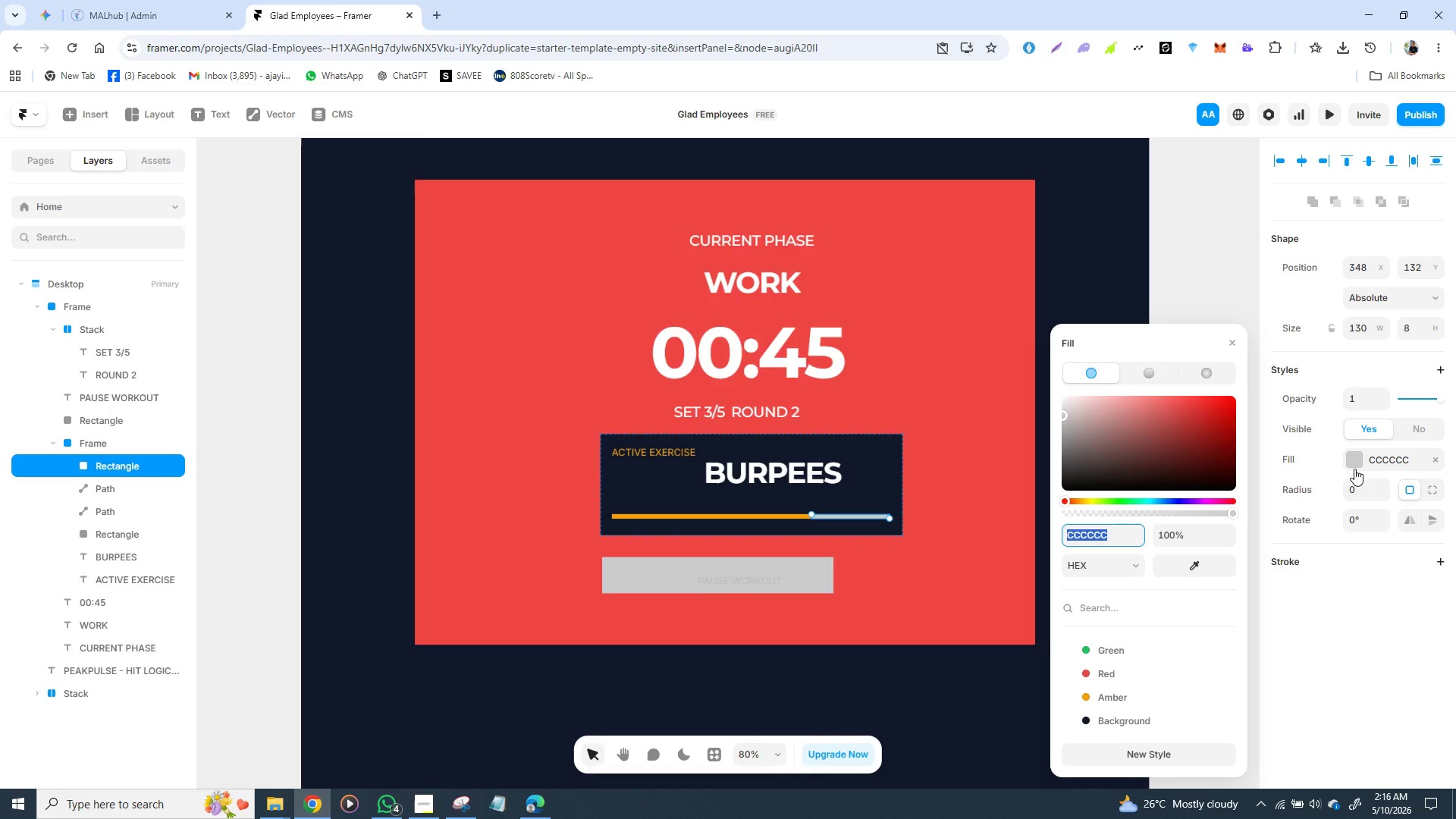 
mouse_move([1097, 709])
 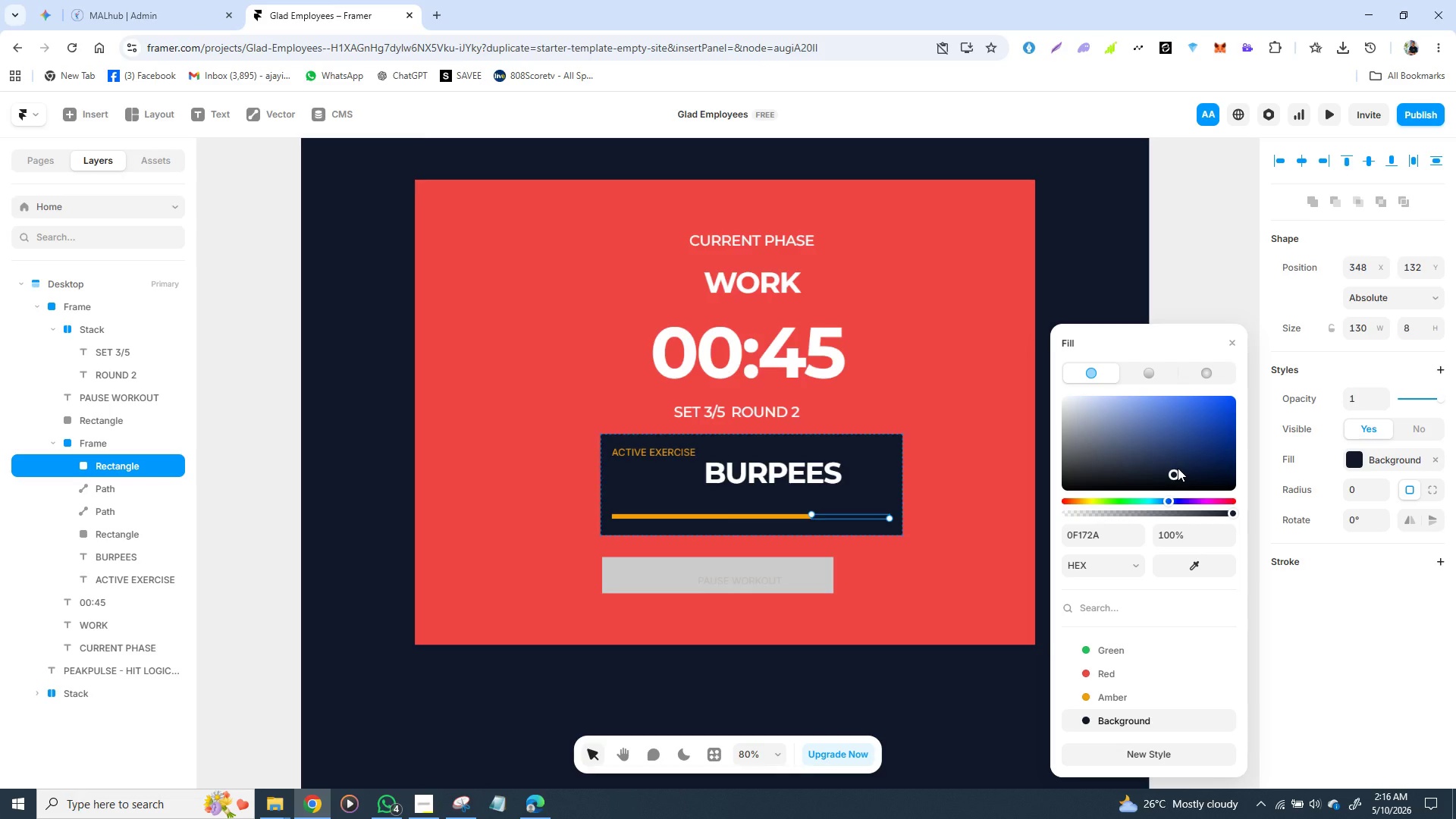 
left_click_drag(start_coordinate=[1172, 472], to_coordinate=[1125, 457])
 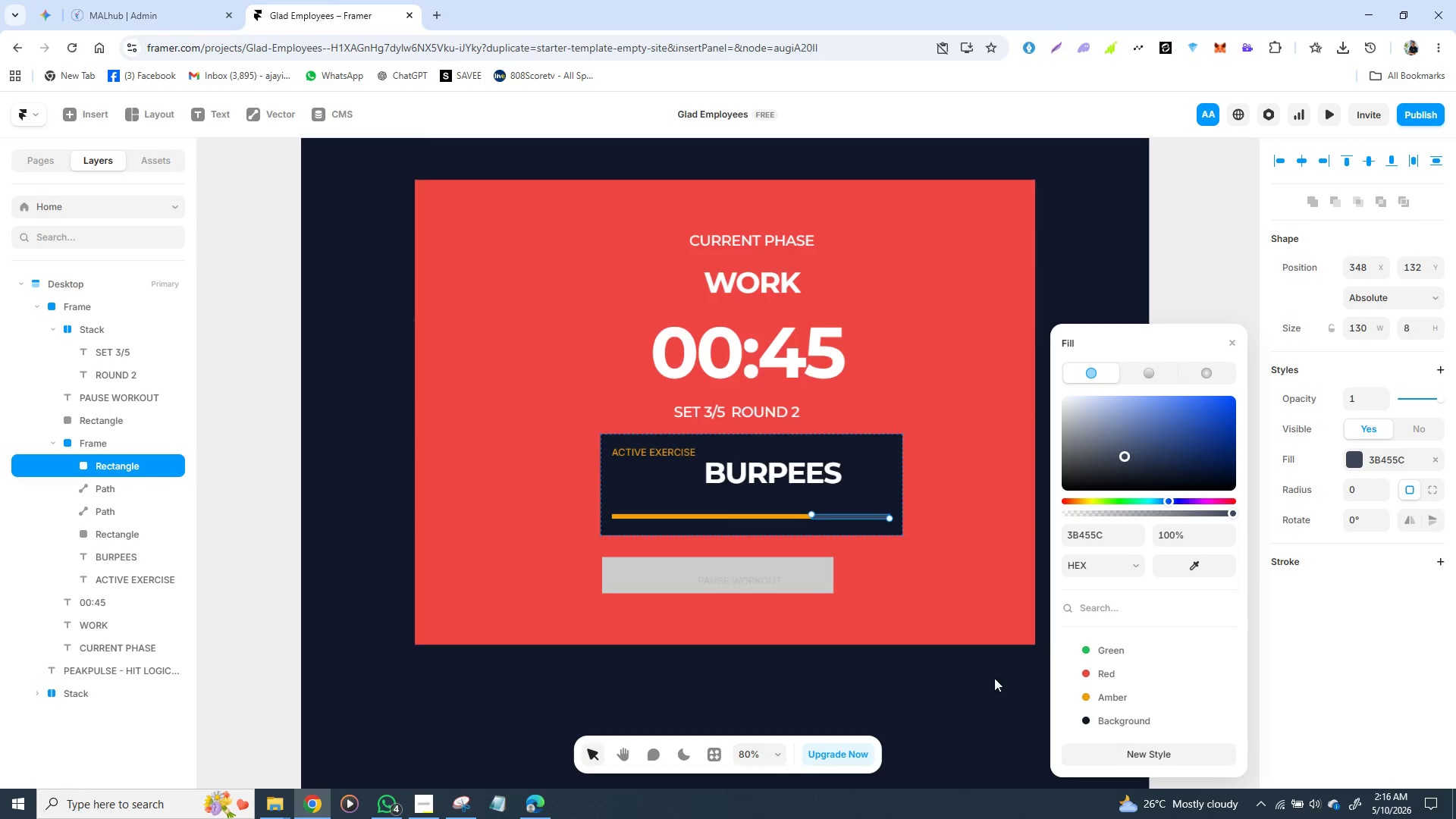 
left_click([988, 688])
 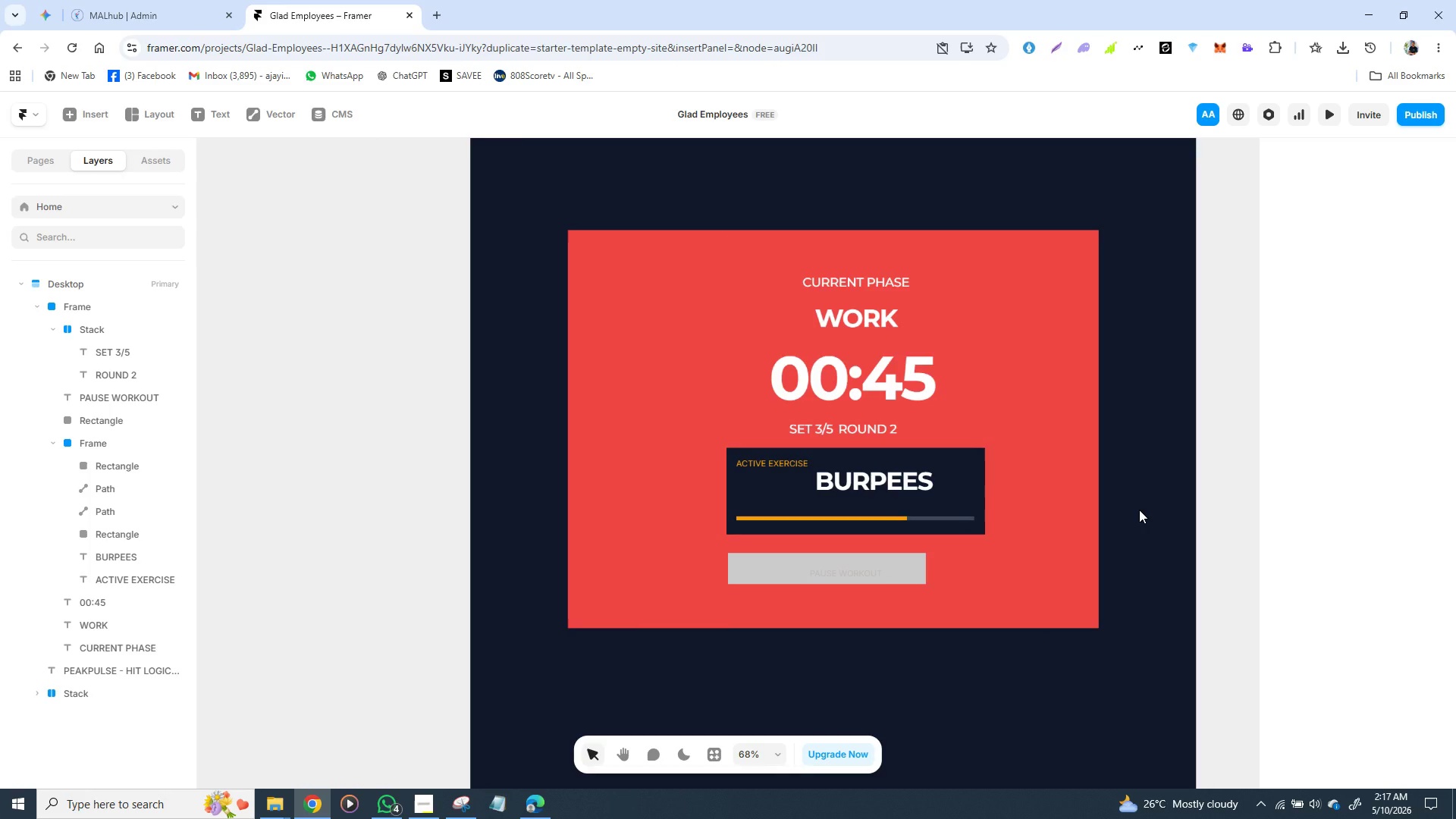 
wait(7.58)
 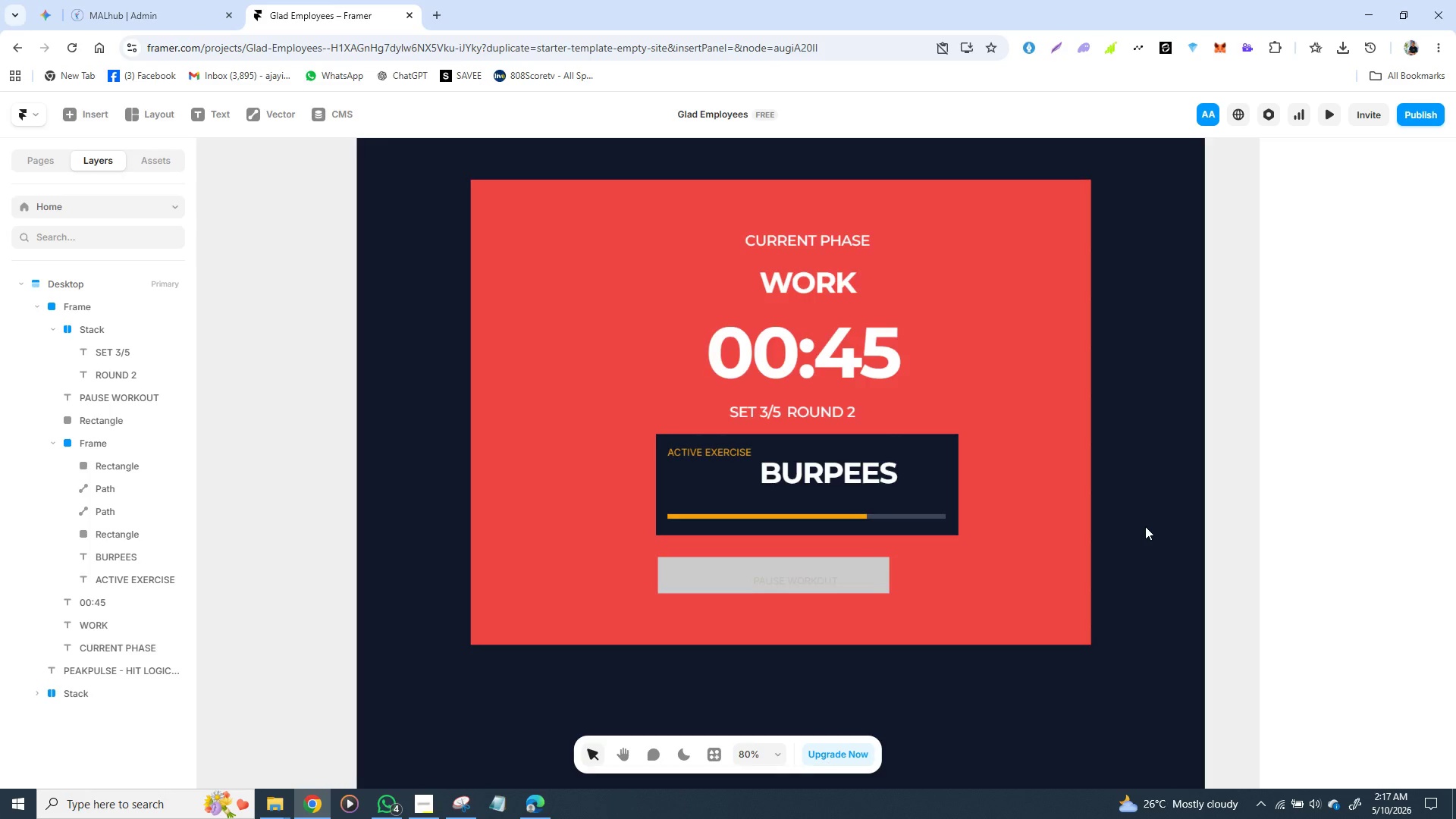 
left_click([899, 492])
 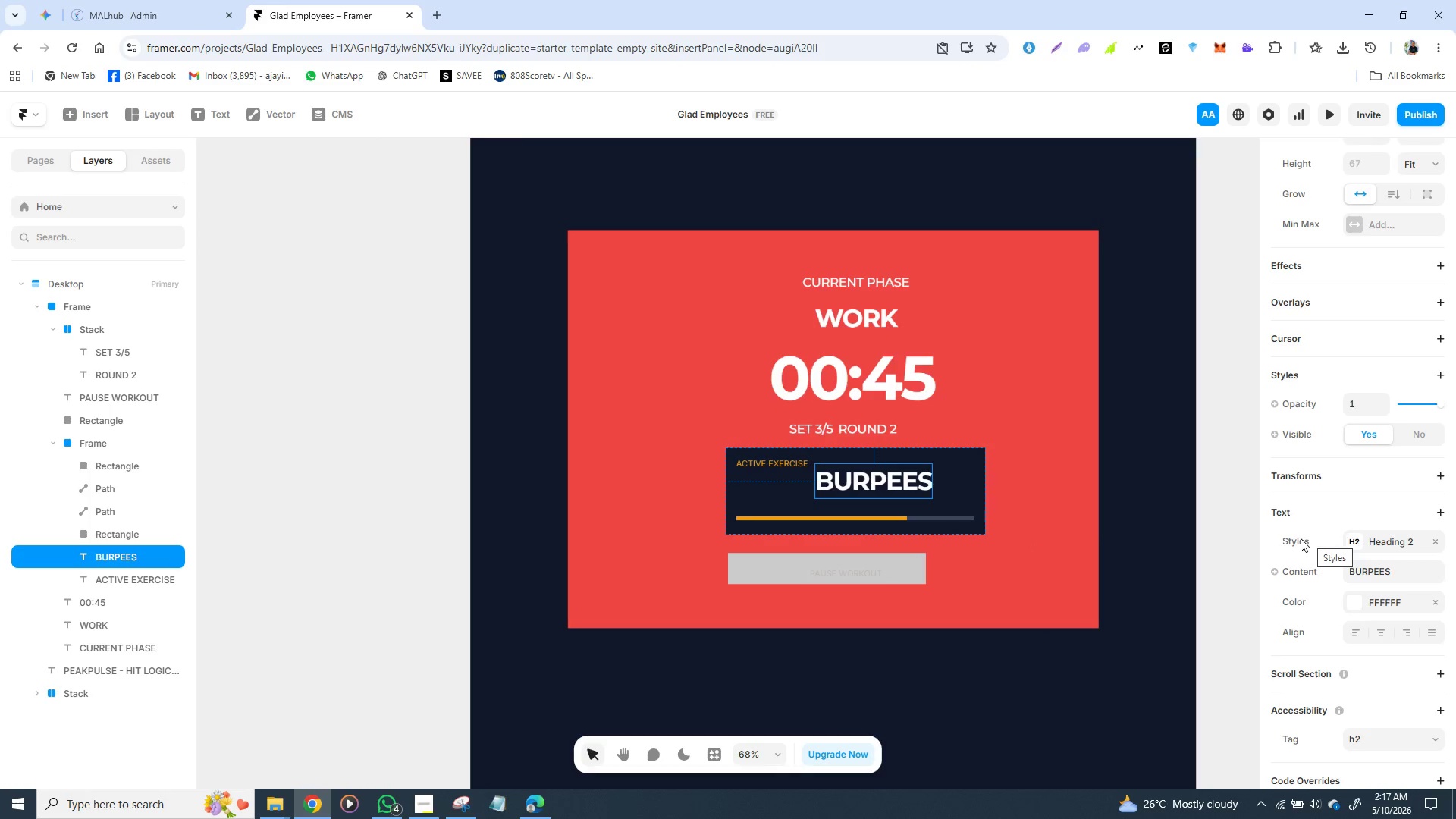 
left_click([1141, 626])
 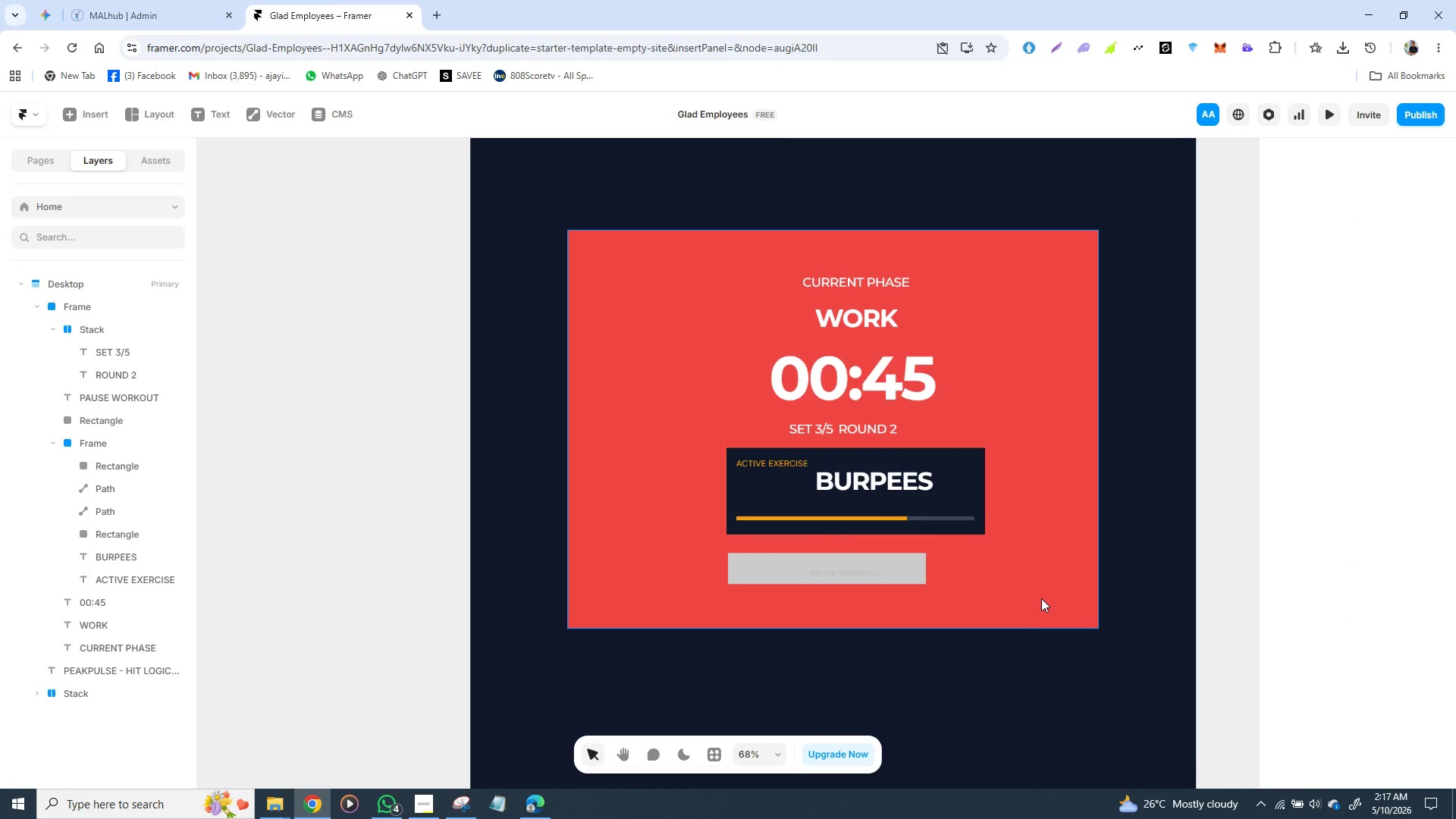 
wait(5.3)
 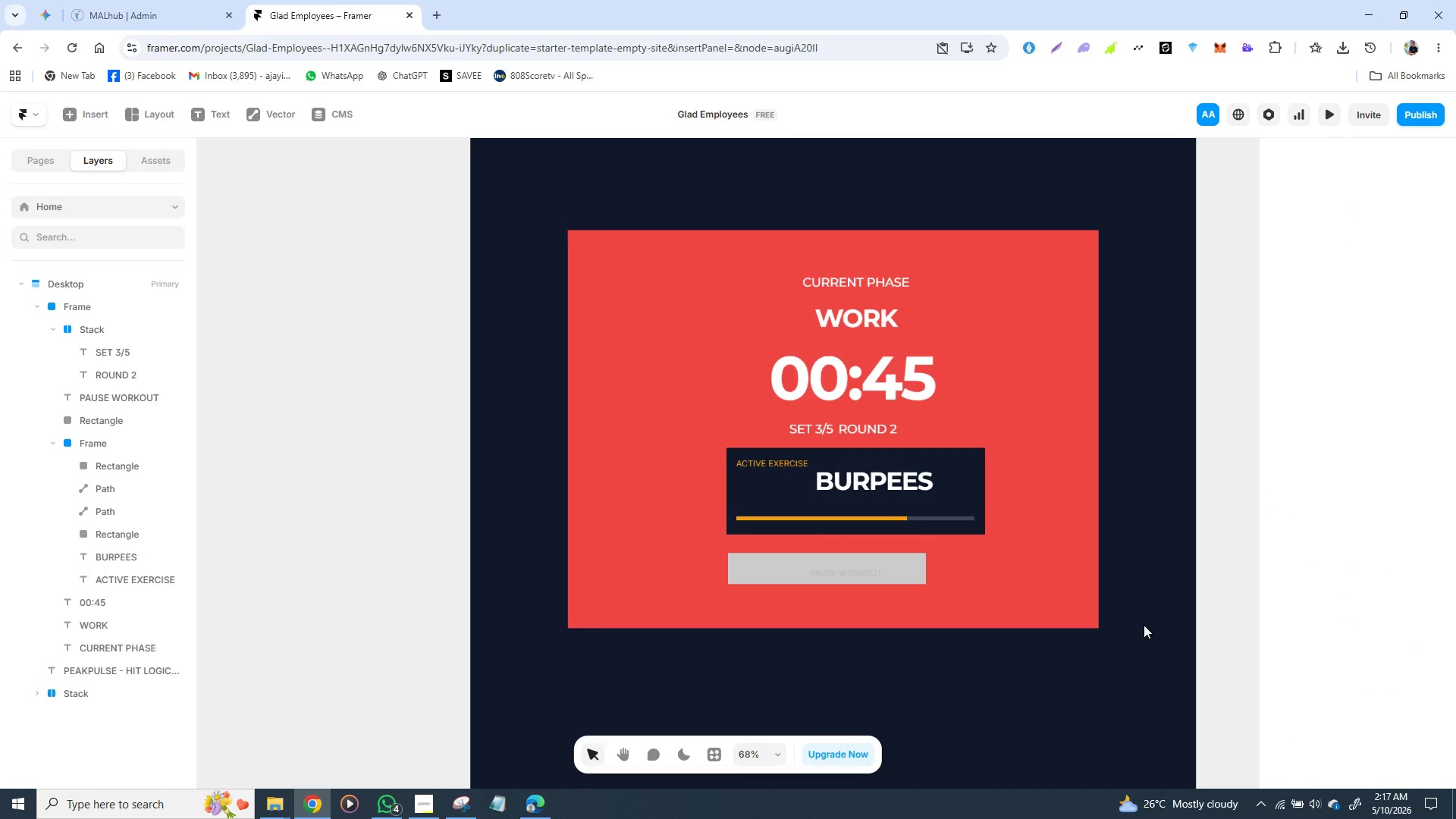 
left_click([960, 491])
 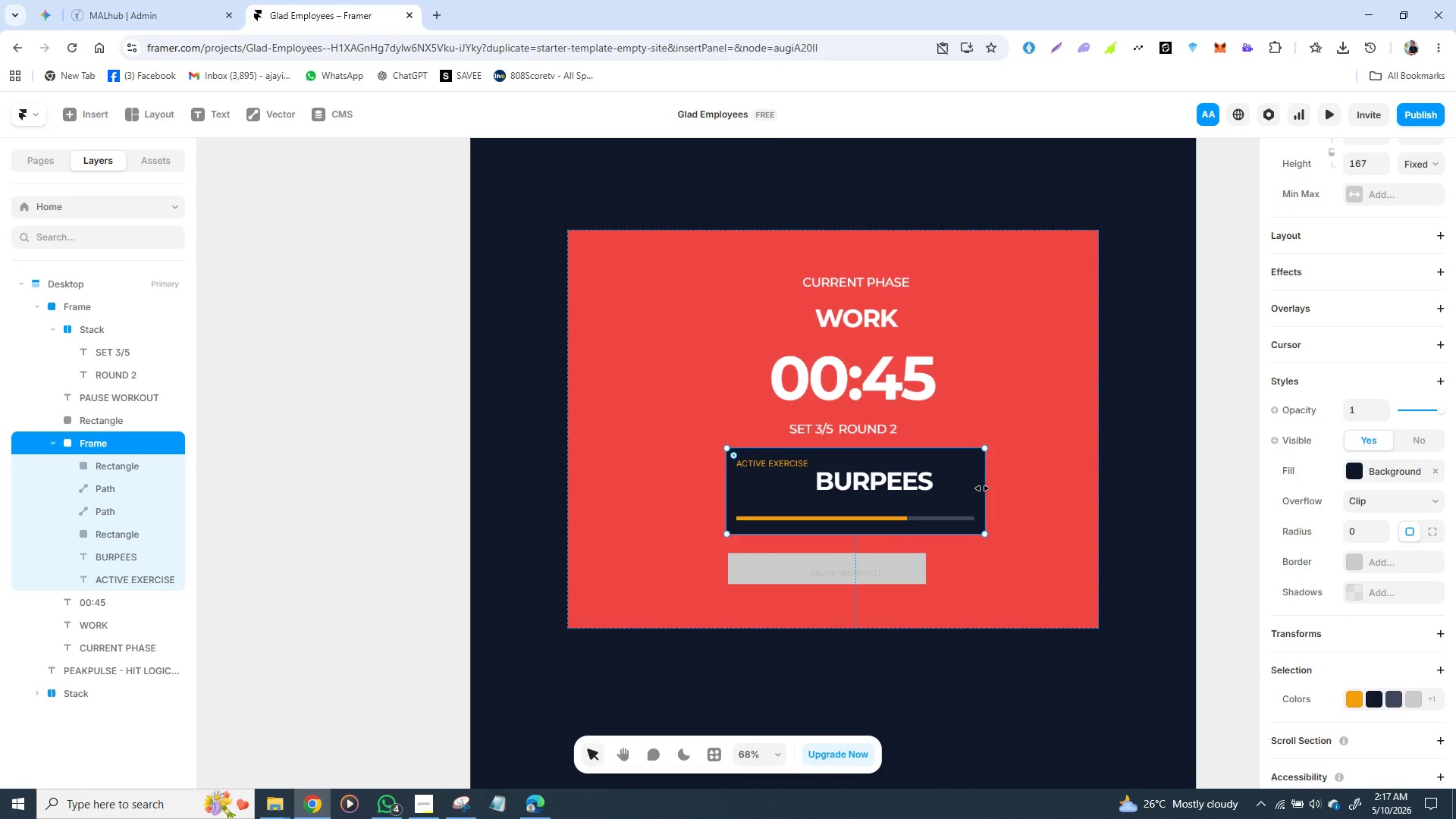 
left_click_drag(start_coordinate=[982, 488], to_coordinate=[1000, 489])
 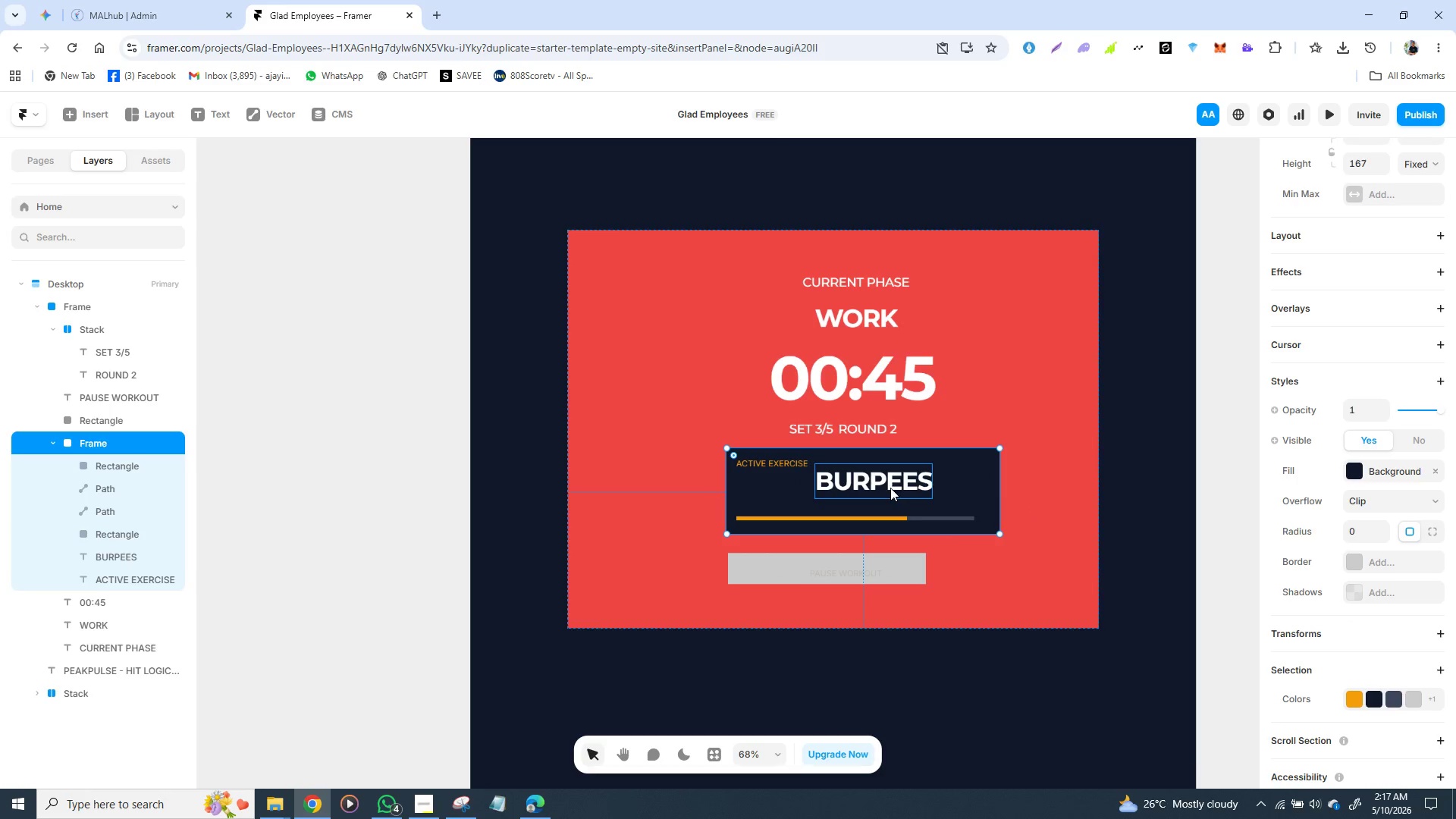 
left_click_drag(start_coordinate=[887, 486], to_coordinate=[890, 490])
 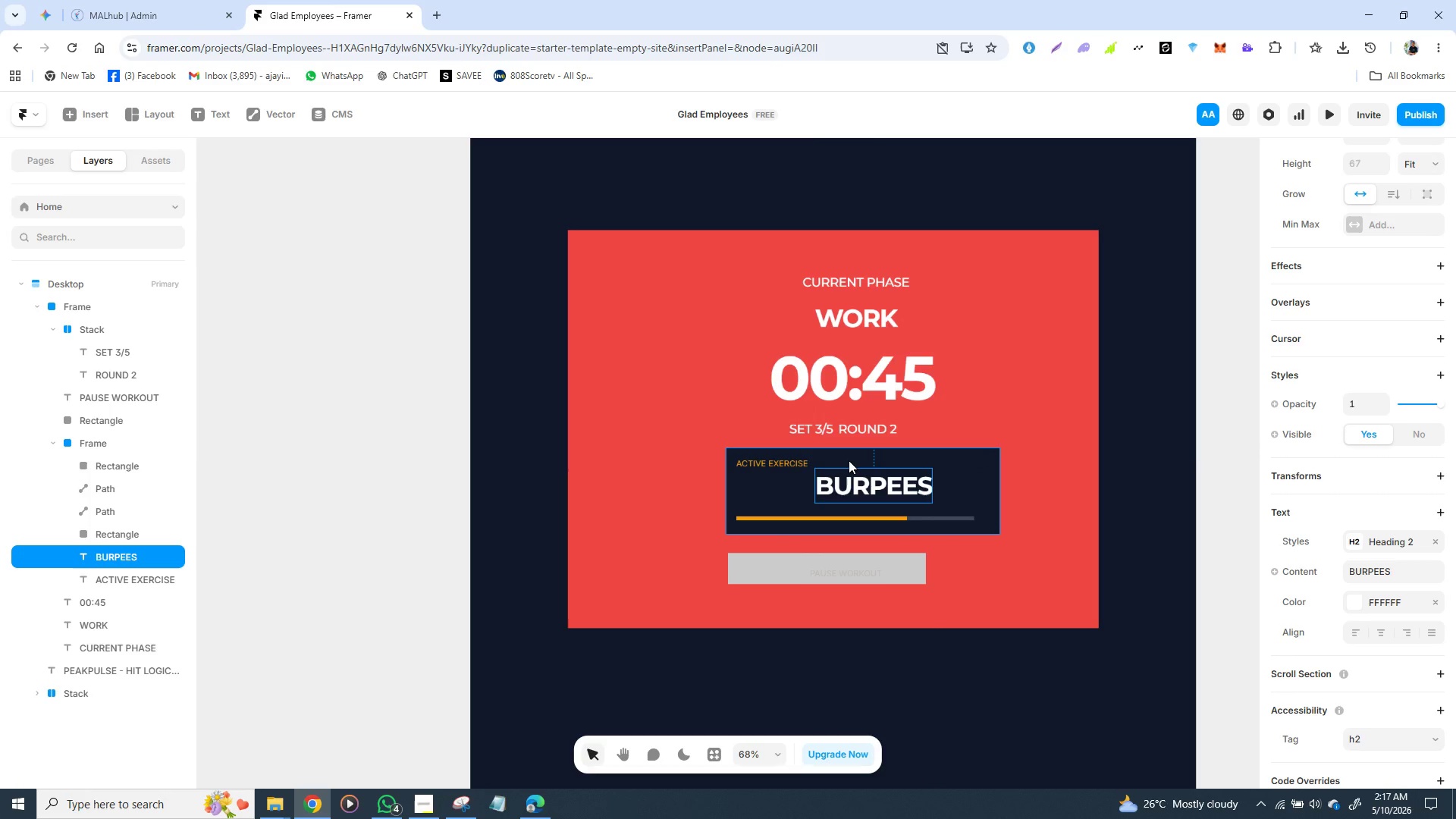 
left_click([848, 460])
 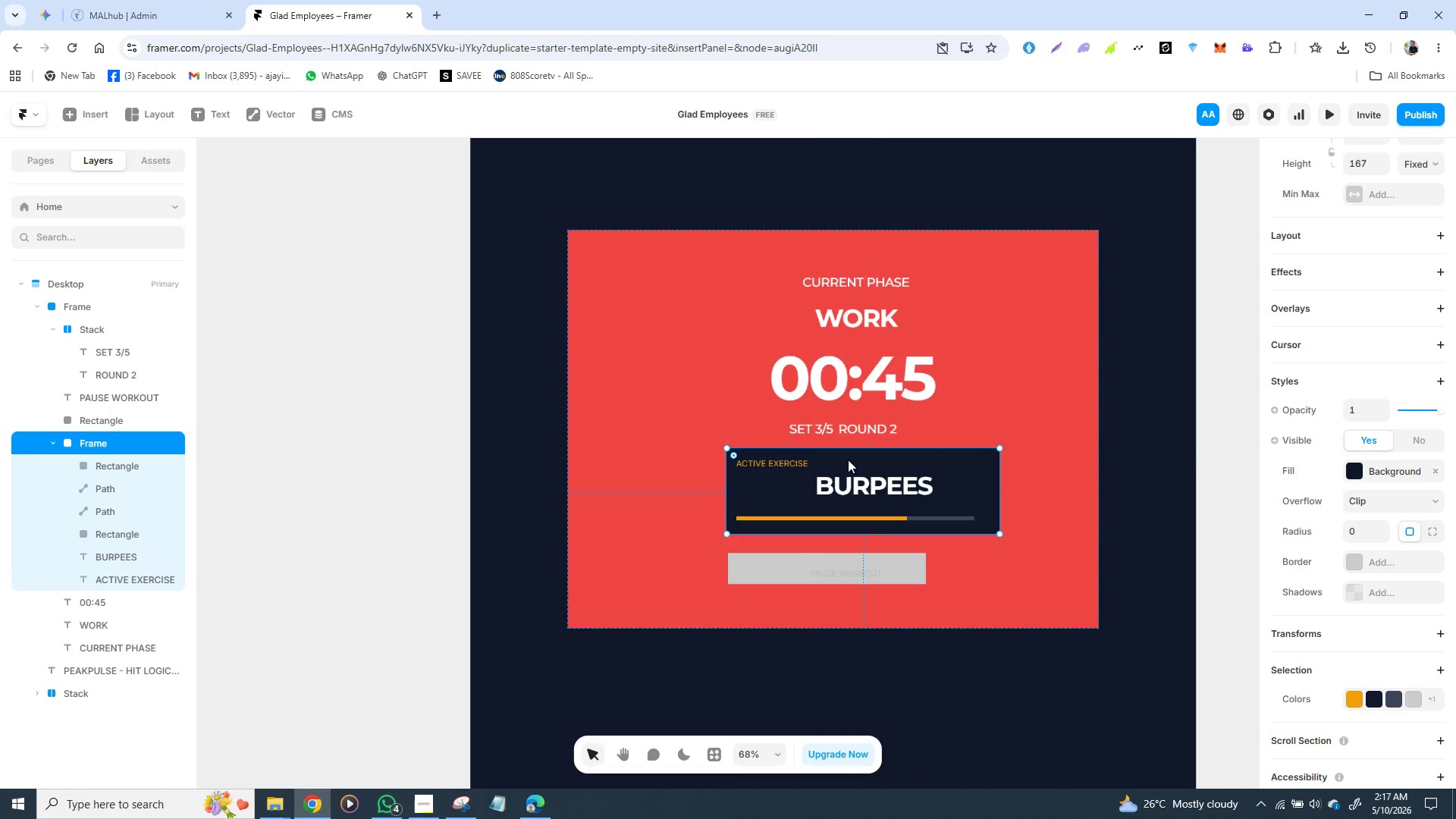 
left_click_drag(start_coordinate=[848, 460], to_coordinate=[834, 463])
 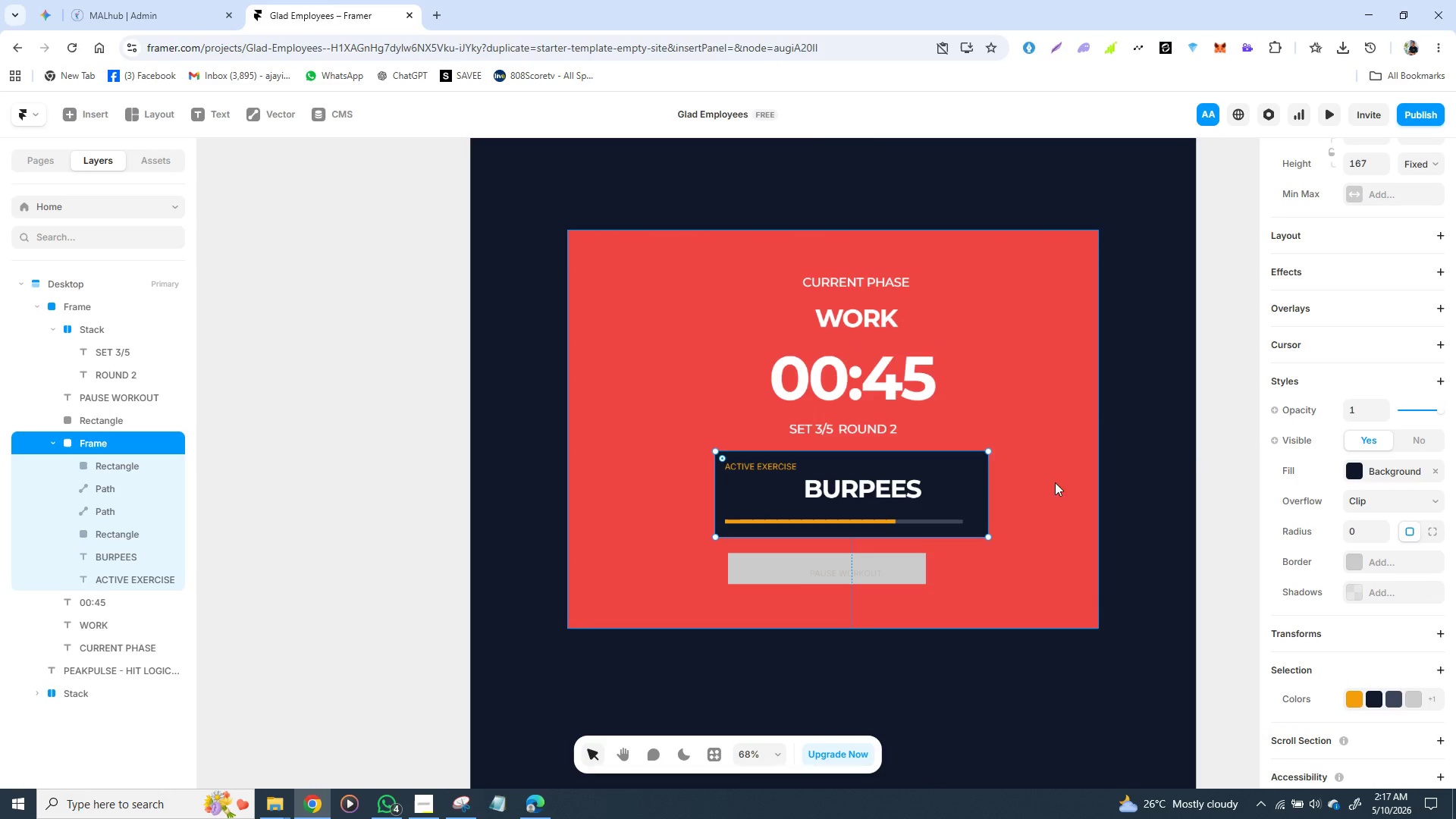 
left_click_drag(start_coordinate=[1072, 483], to_coordinate=[1076, 484])
 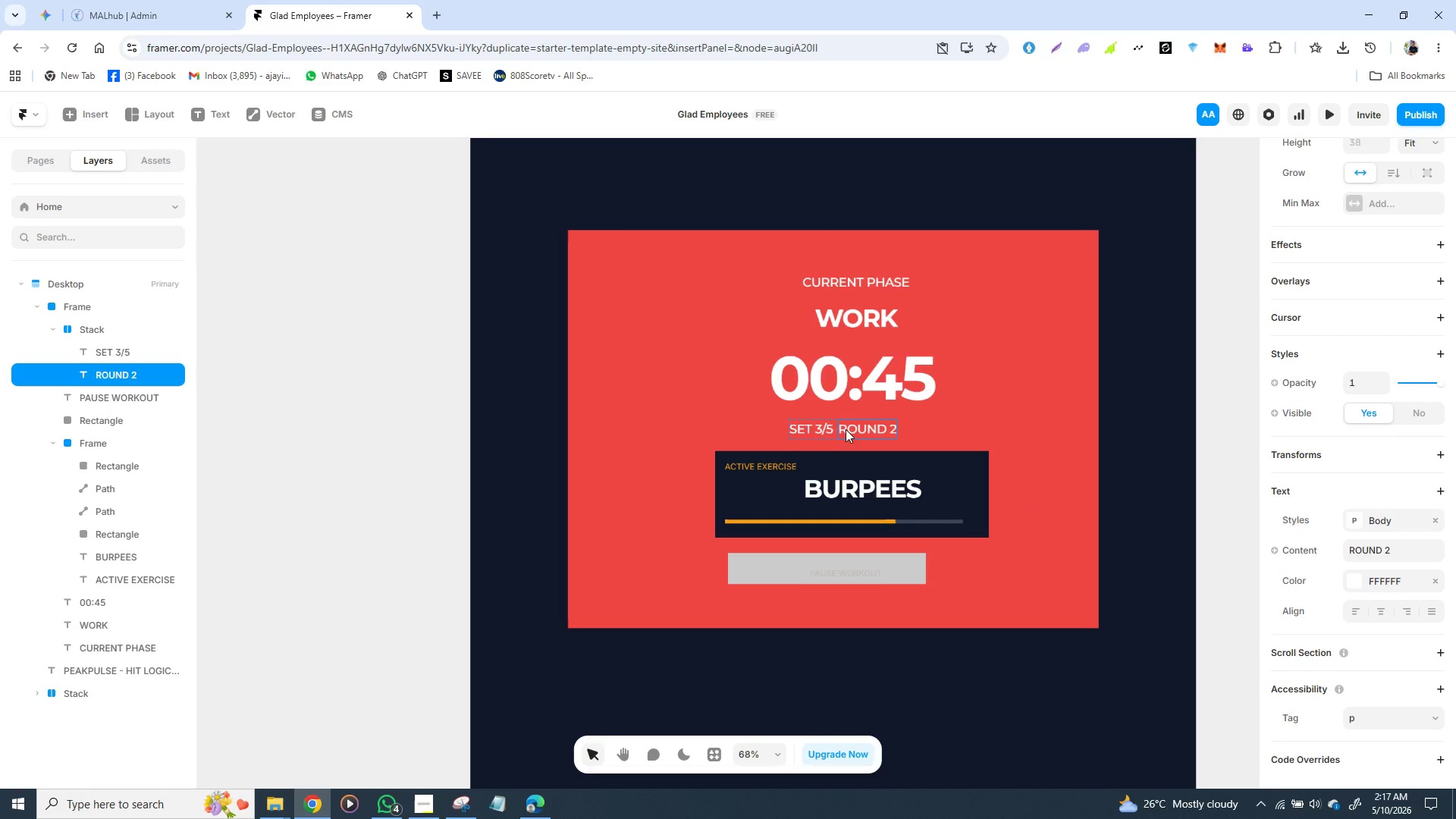 
wait(7.28)
 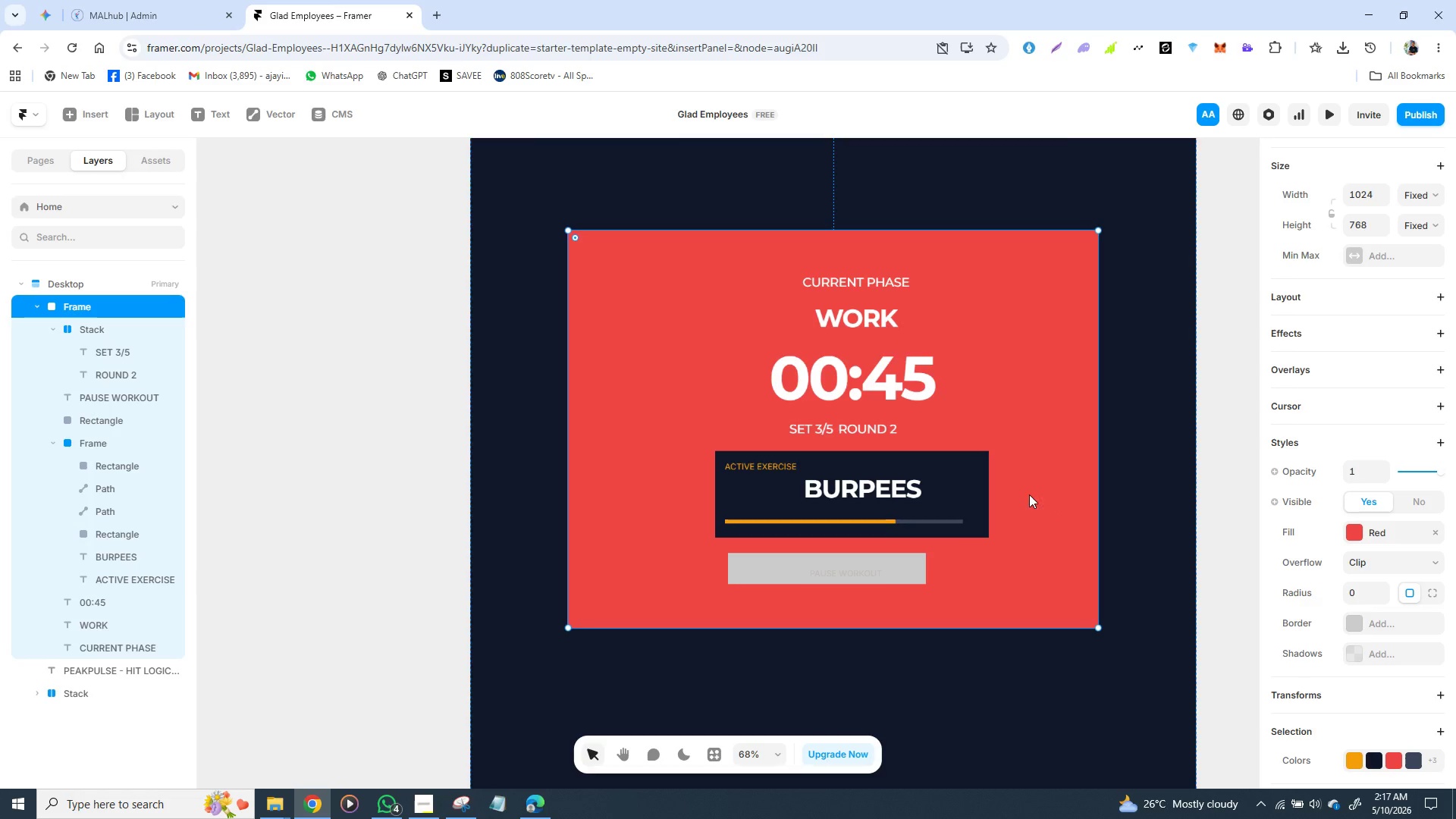 
left_click([836, 432])
 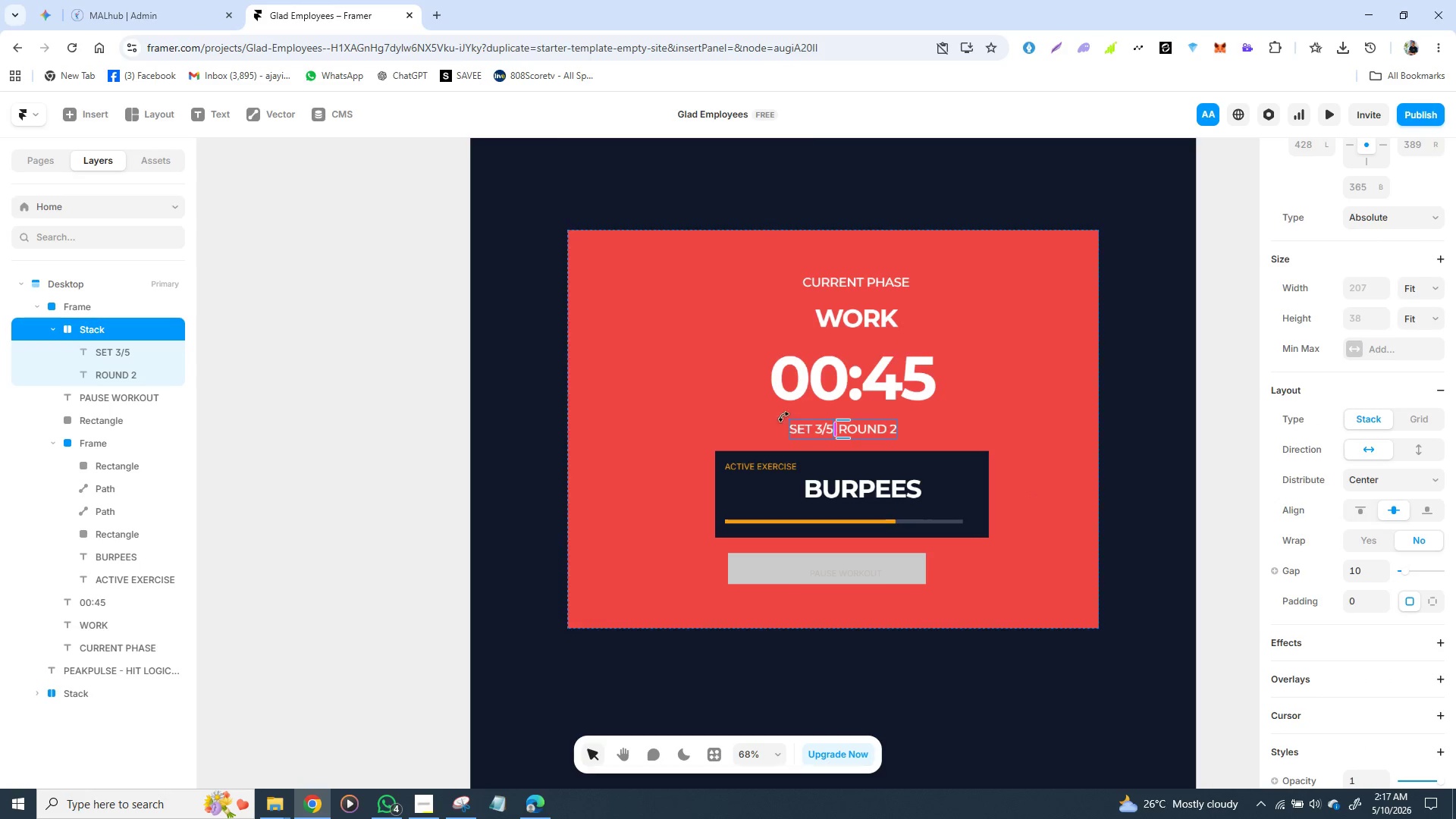 
left_click([757, 407])
 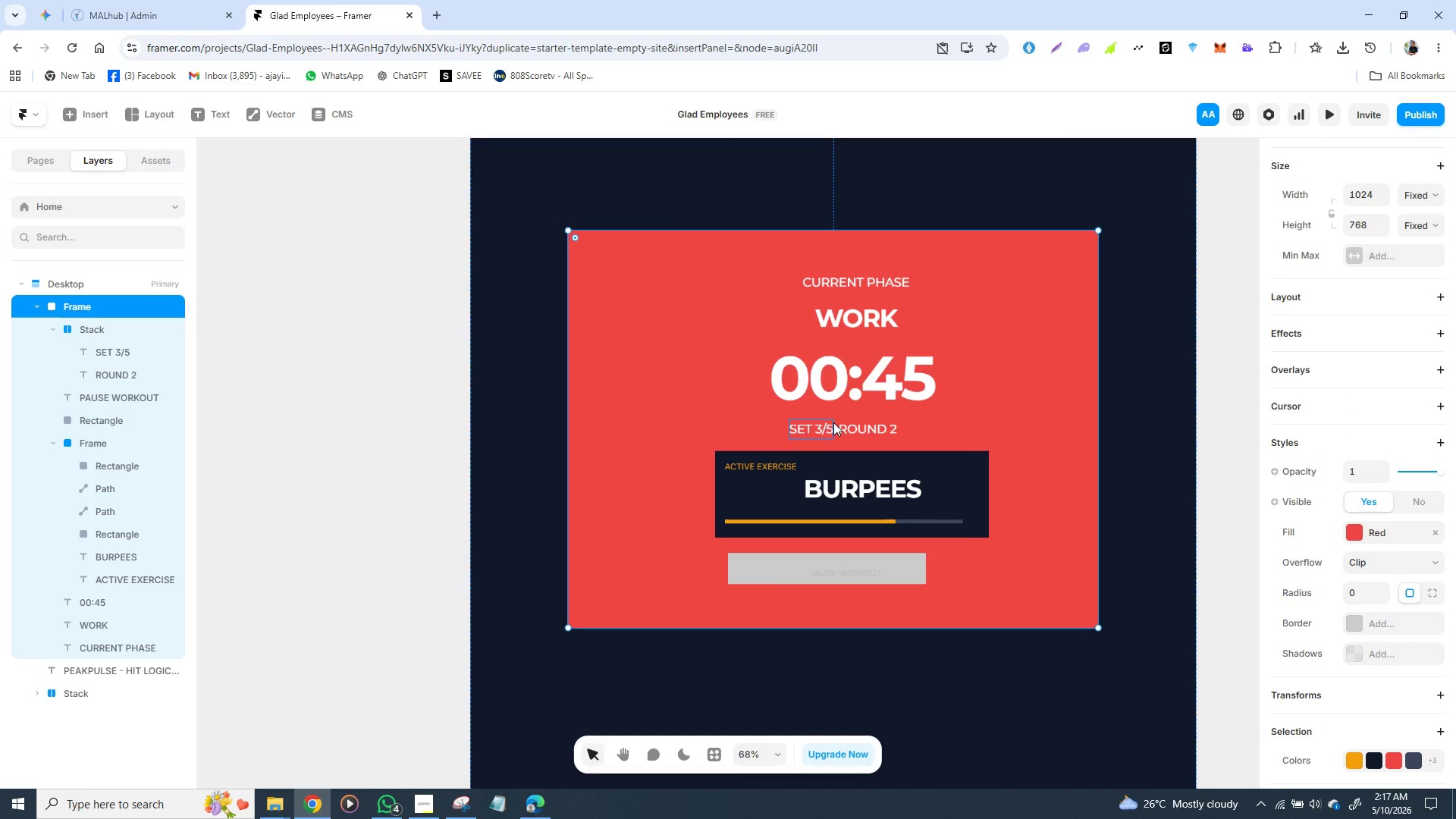 
left_click([834, 423])
 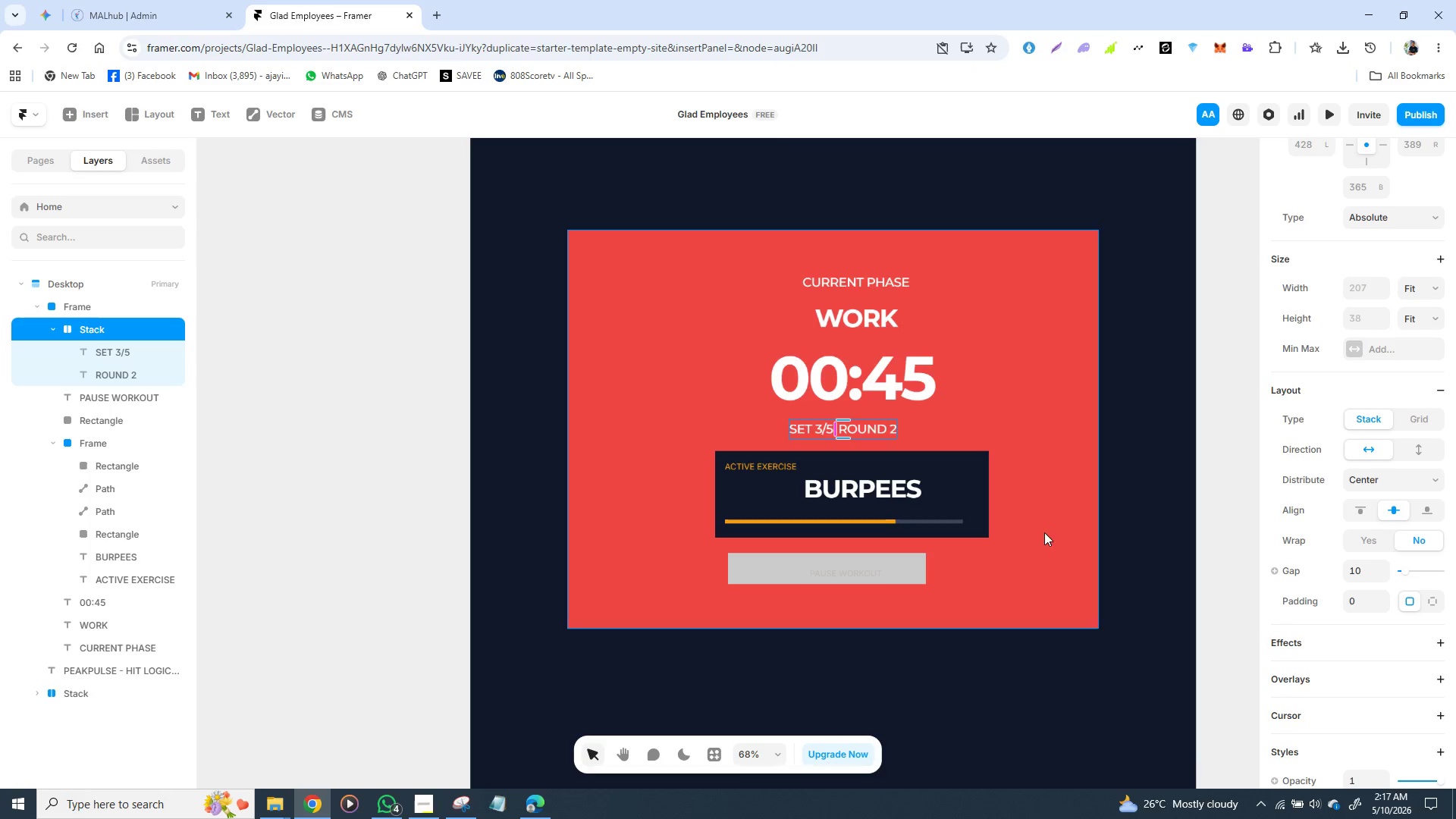 
wait(7.52)
 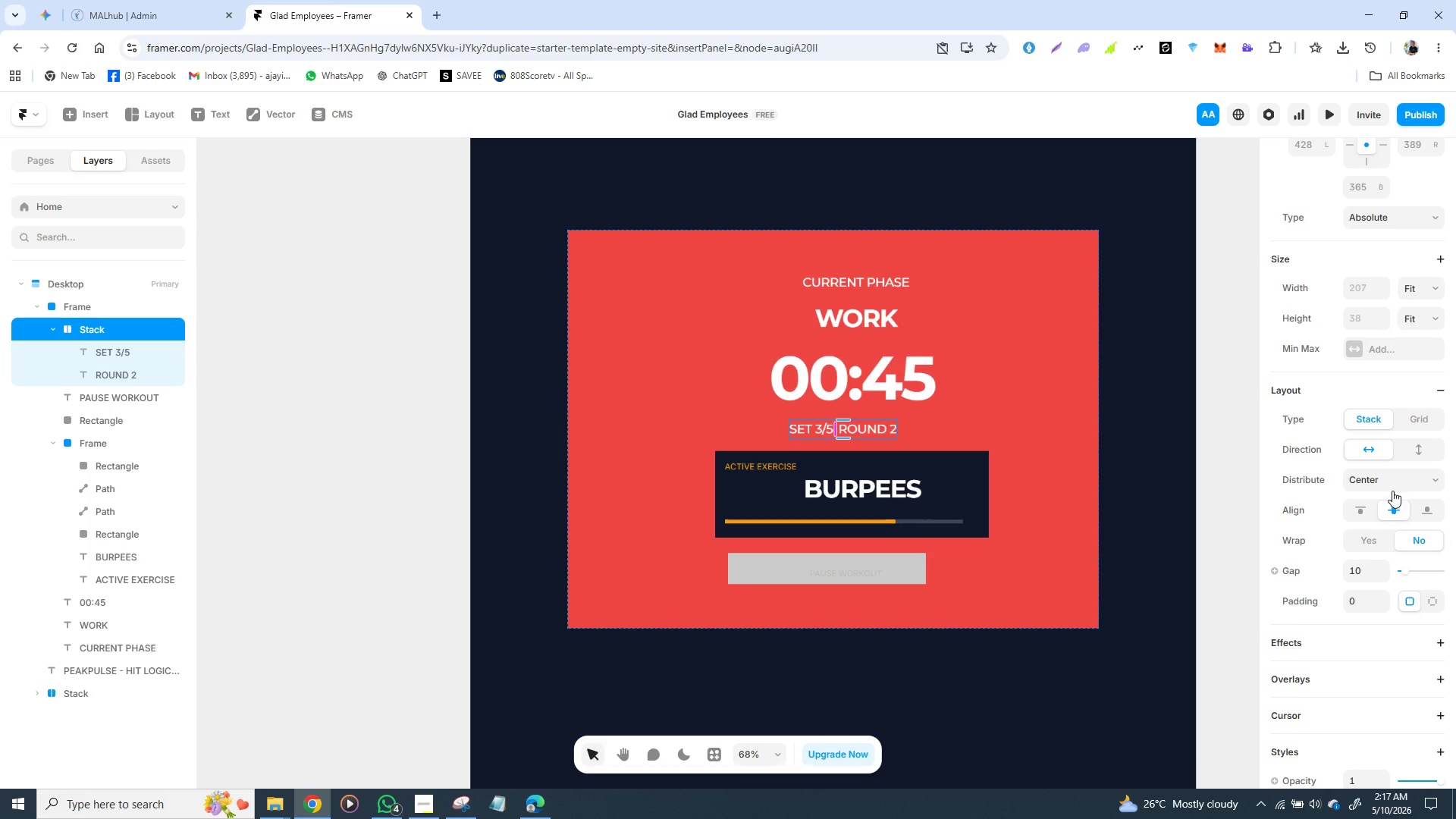 
left_click_drag(start_coordinate=[1404, 573], to_coordinate=[1420, 571])
 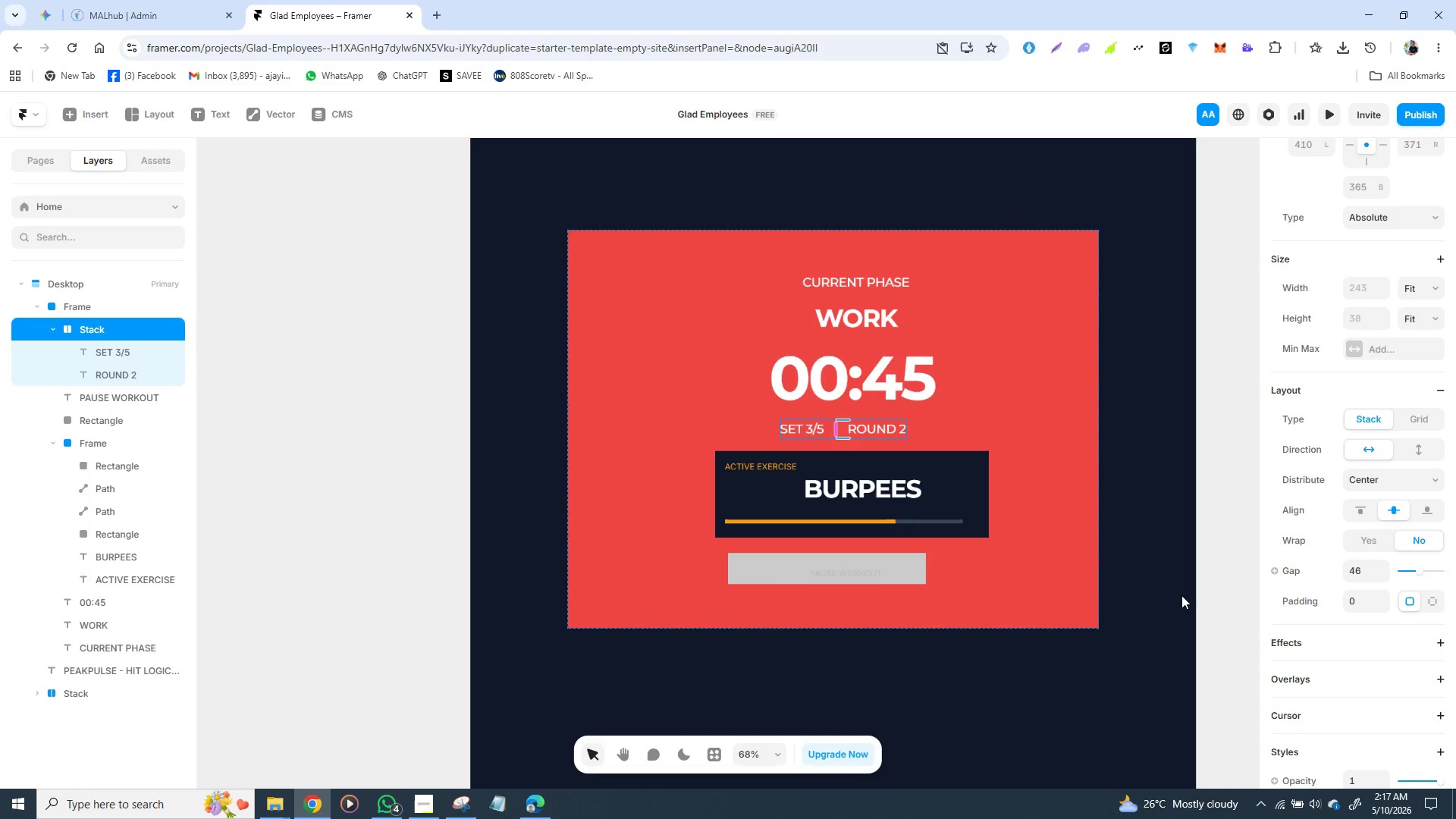 
left_click([1170, 587])
 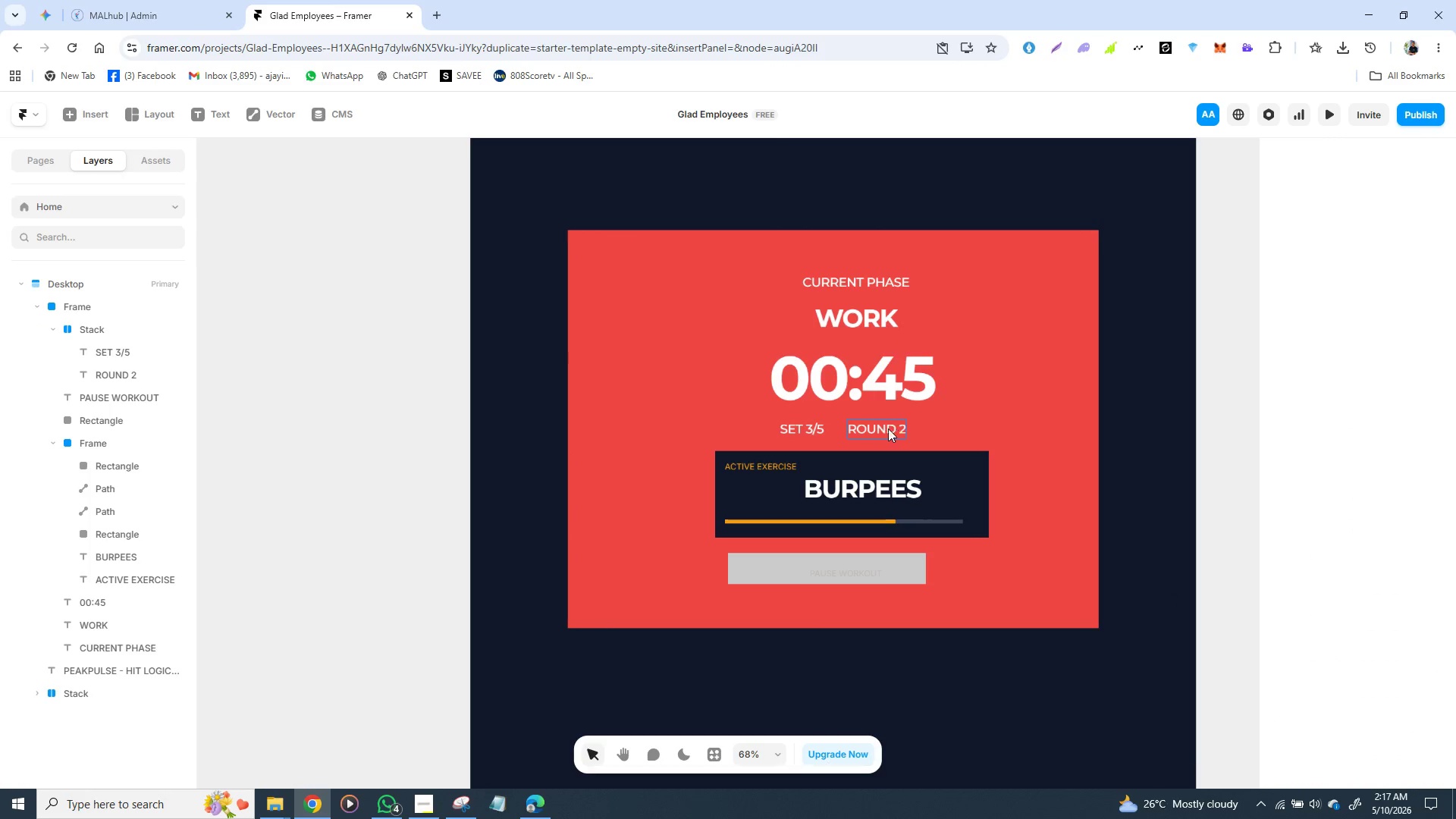 
left_click([874, 430])
 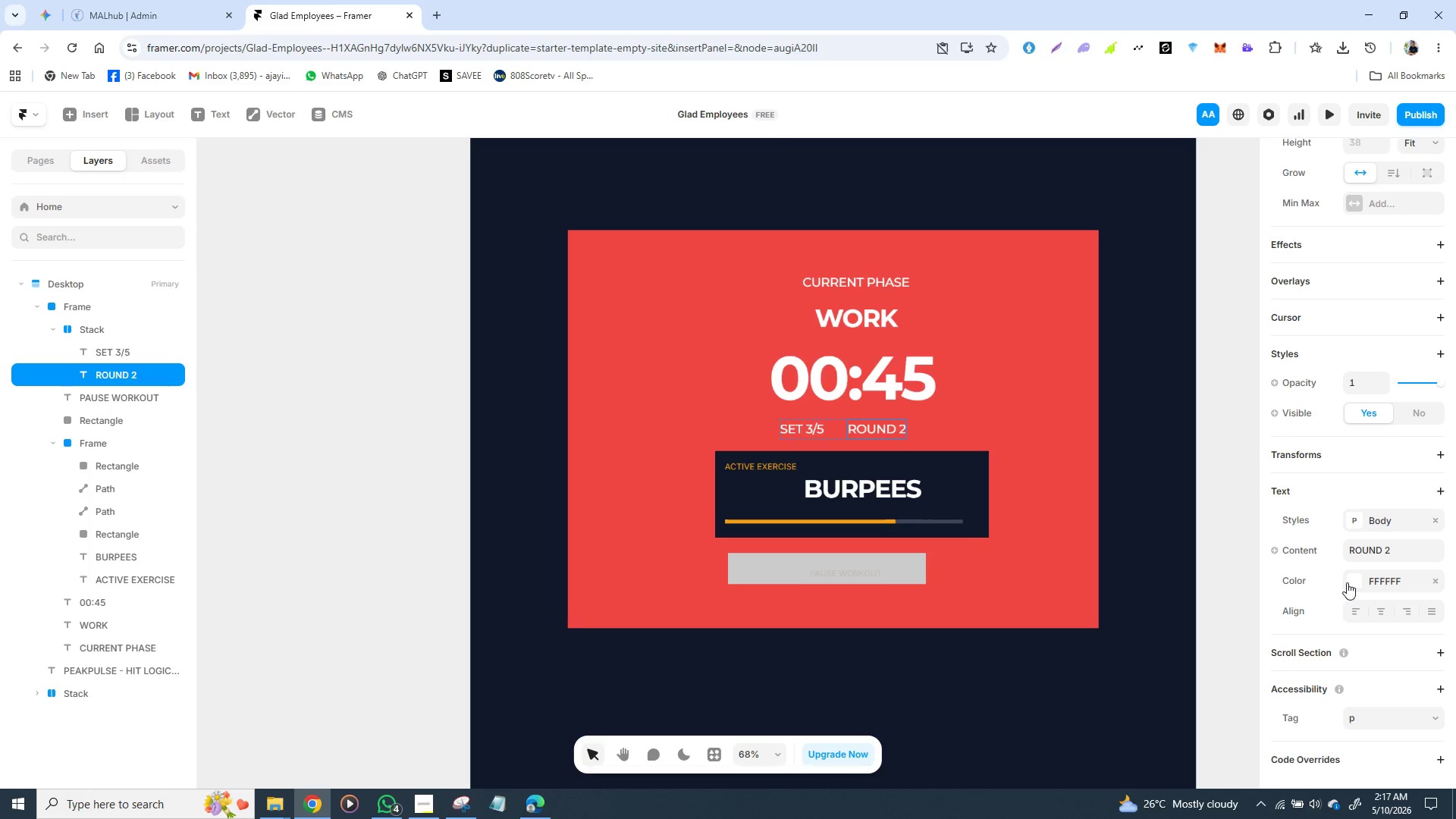 
wait(8.27)
 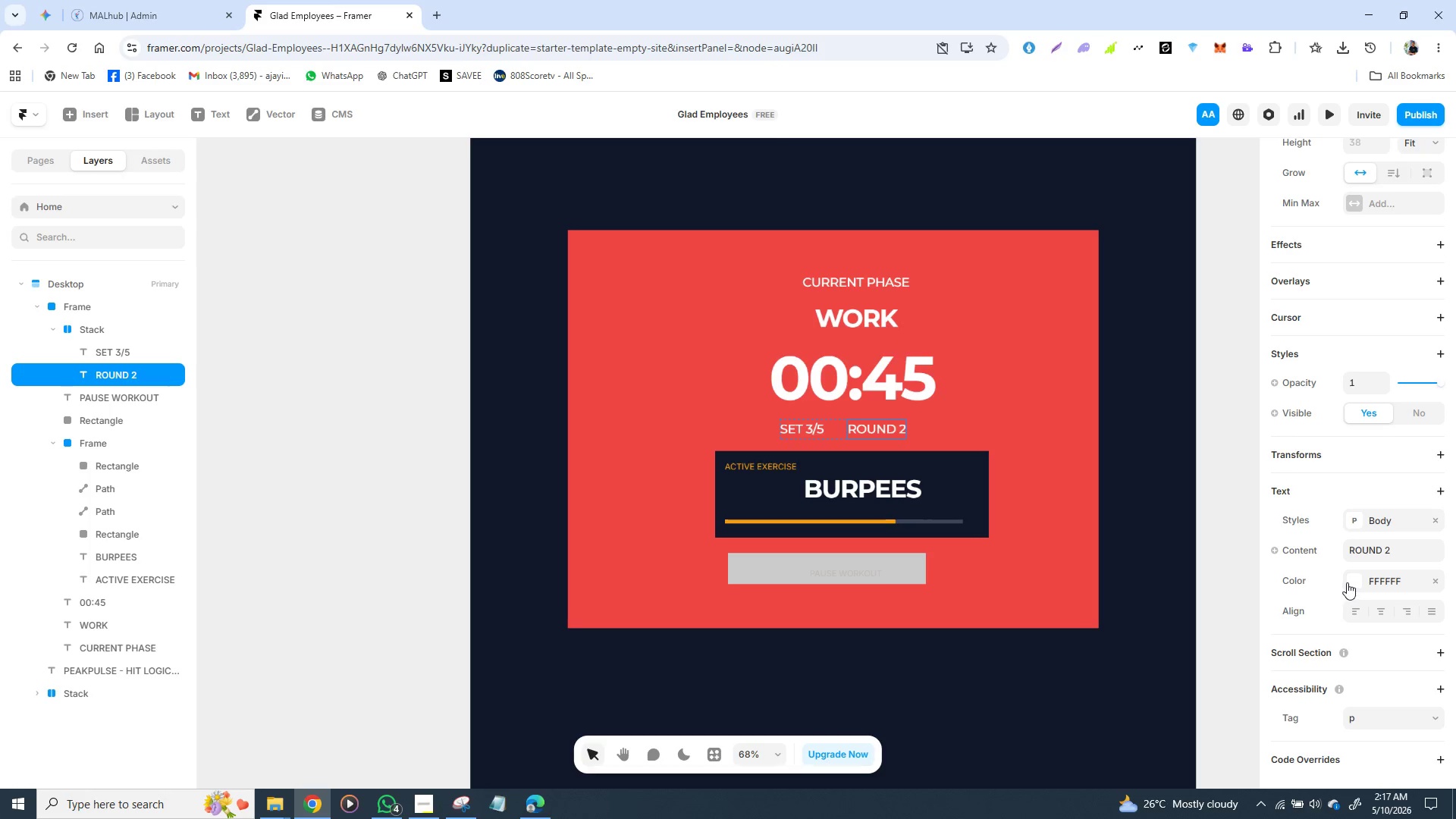 
scroll: coordinate [1358, 632], scroll_direction: down, amount: 4.0
 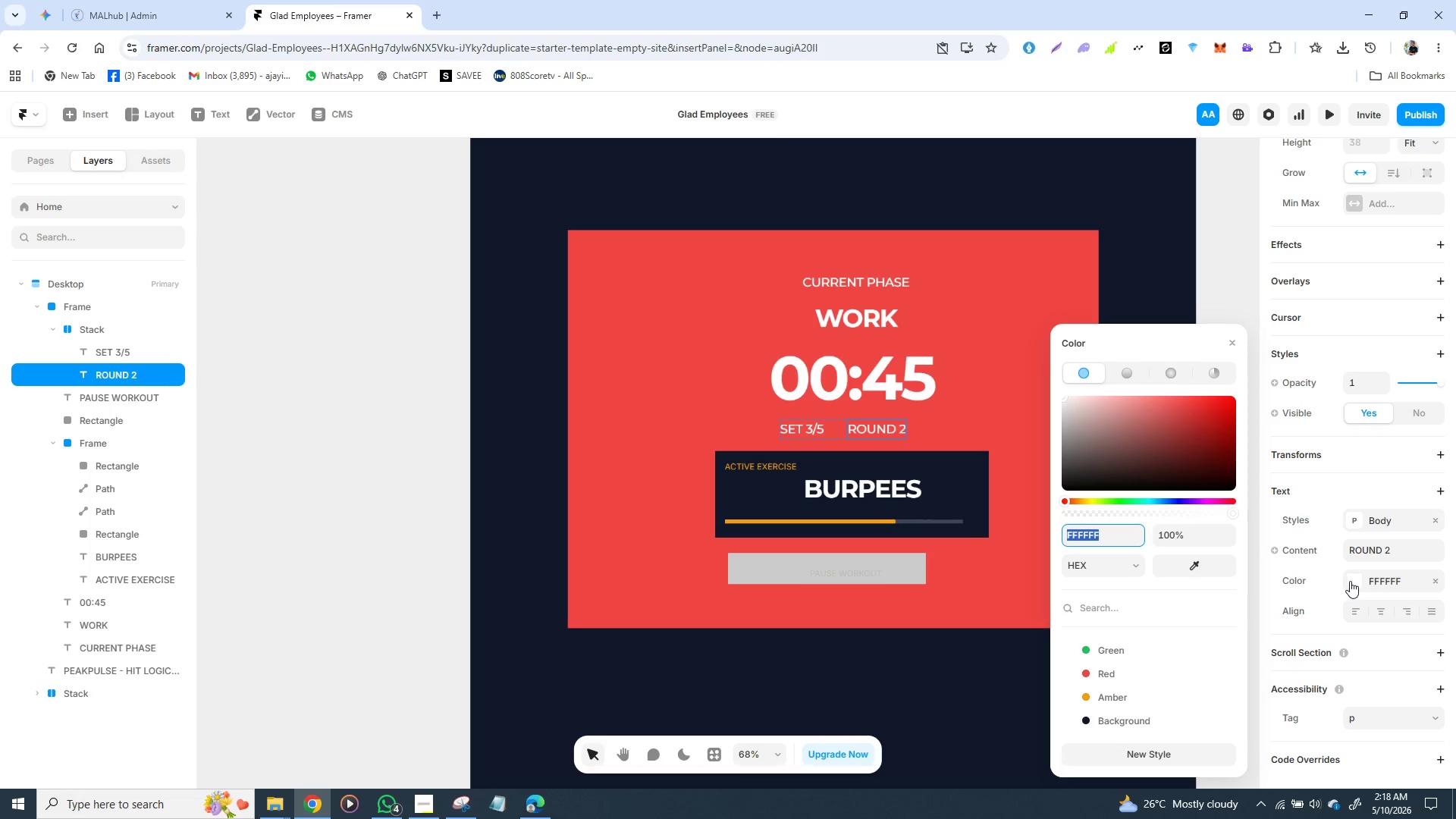 
left_click([1353, 584])
 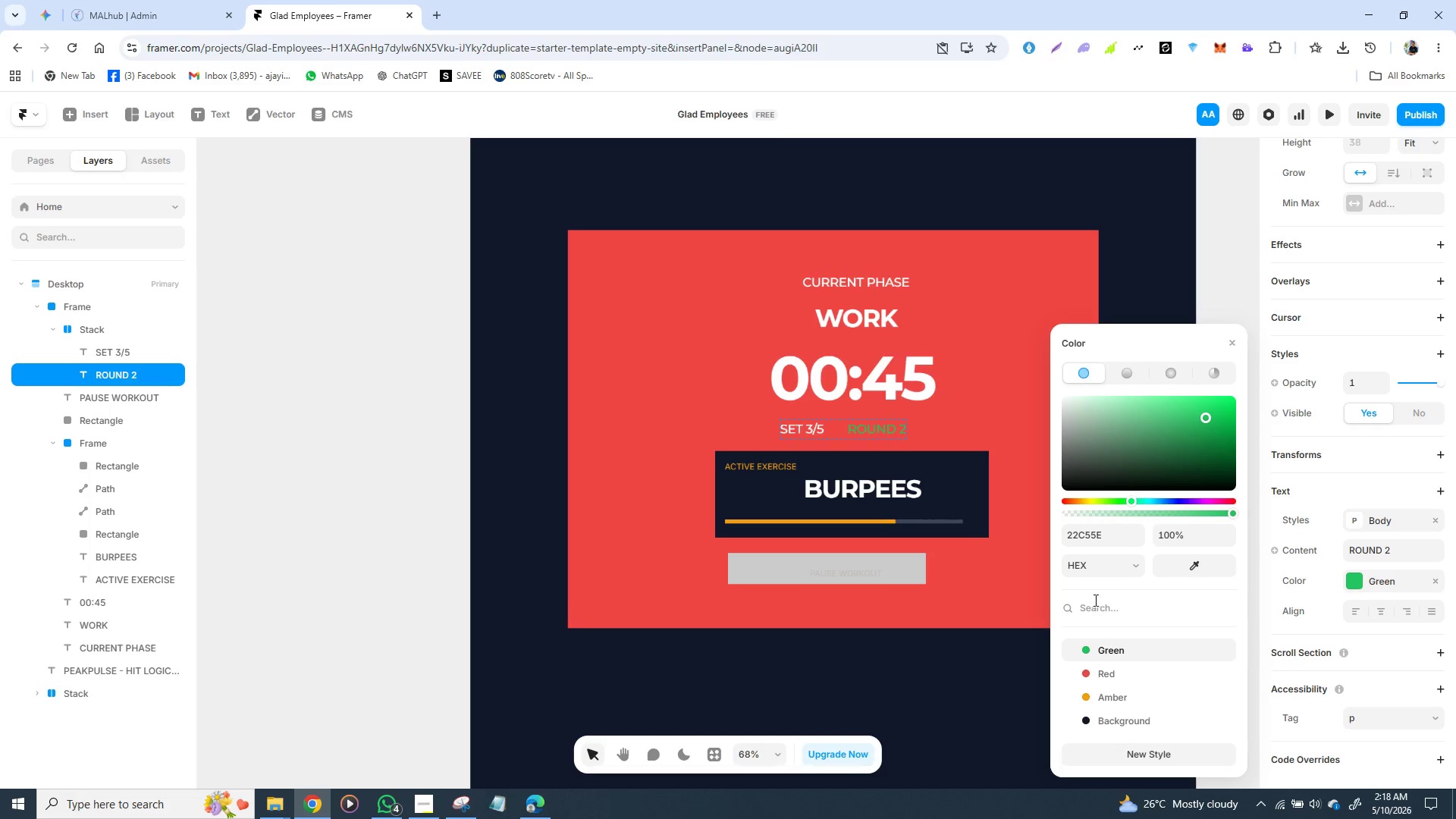 
wait(6.12)
 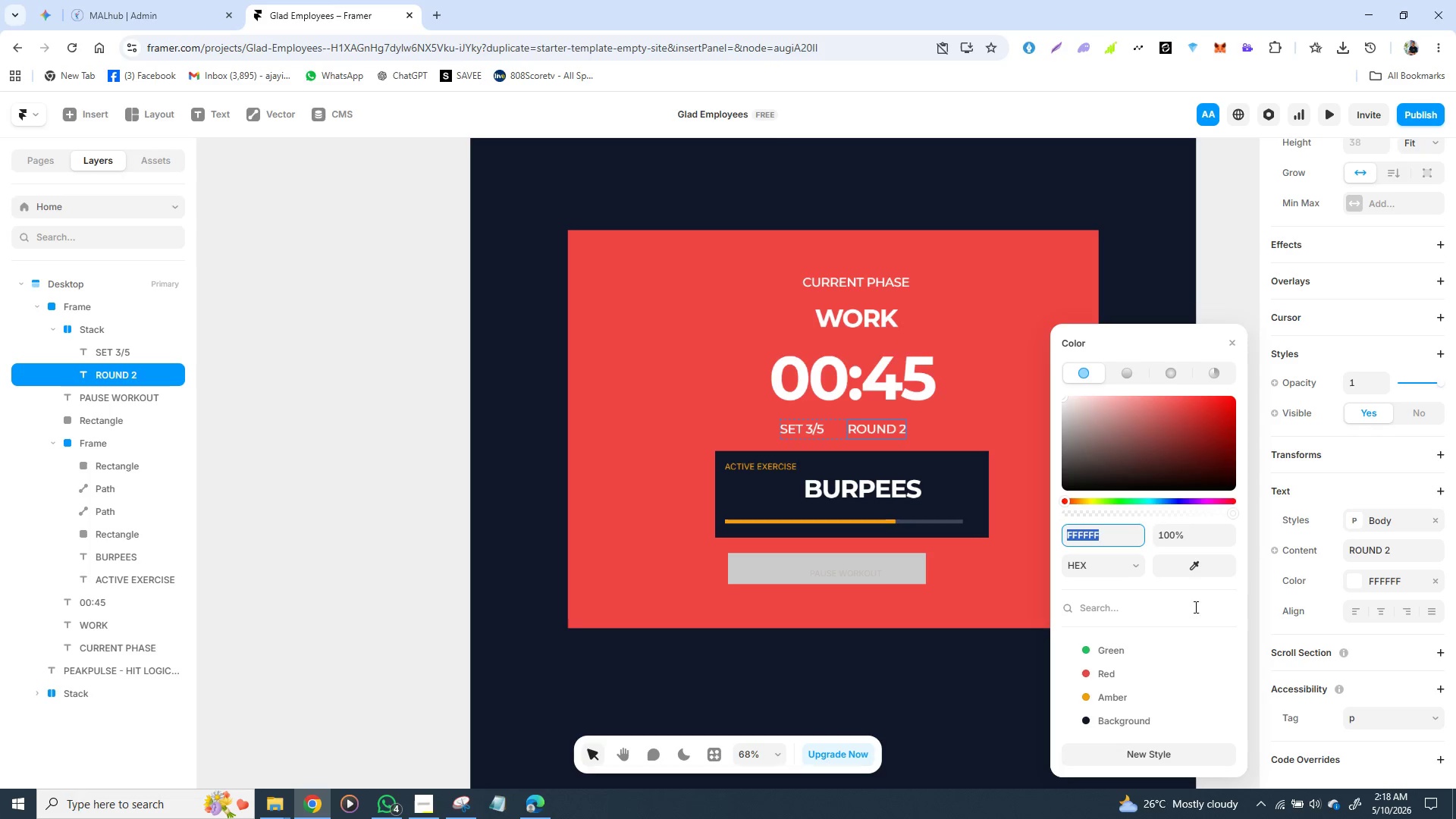 
key(Control+Z)
 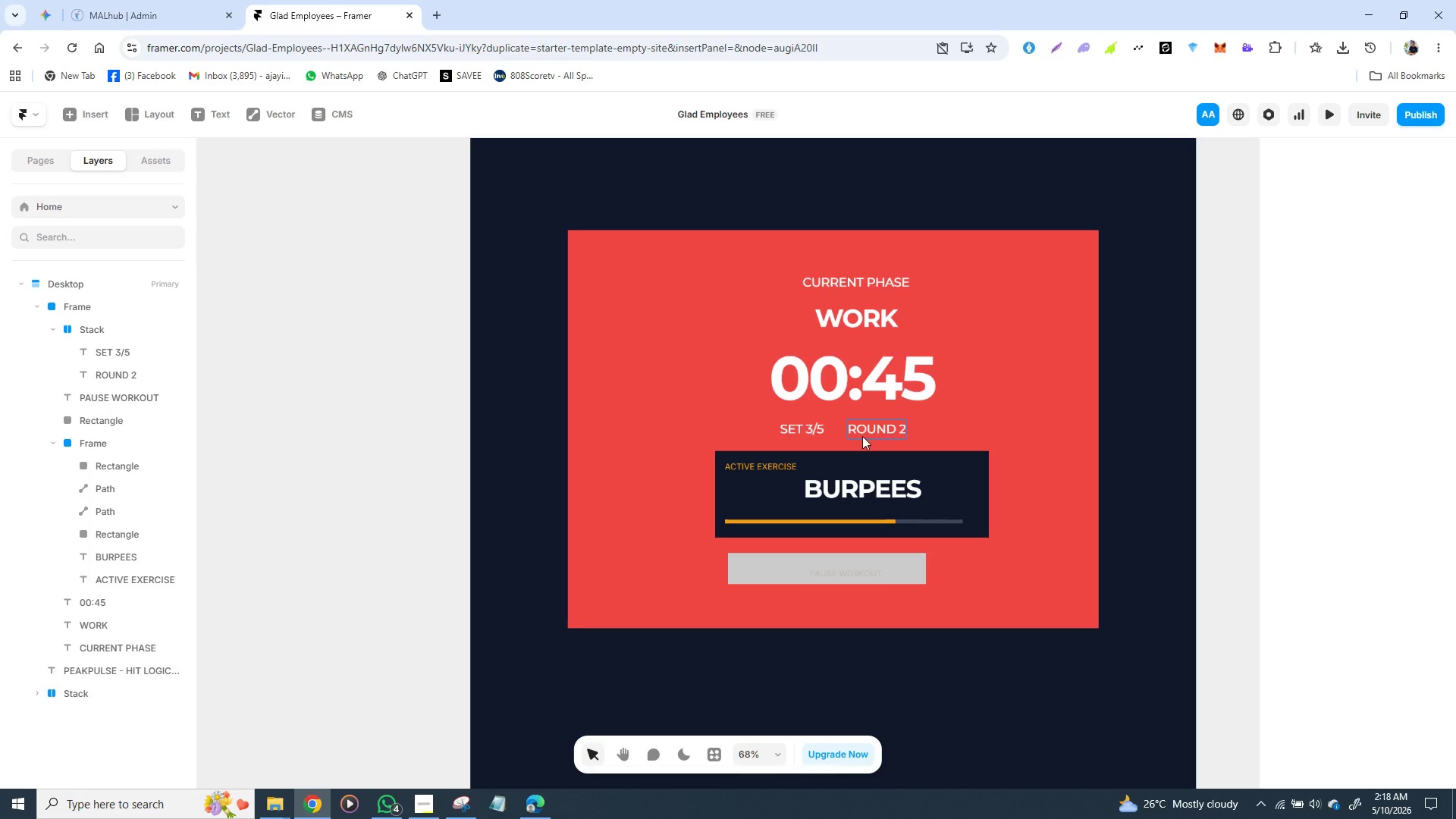 
left_click([864, 435])
 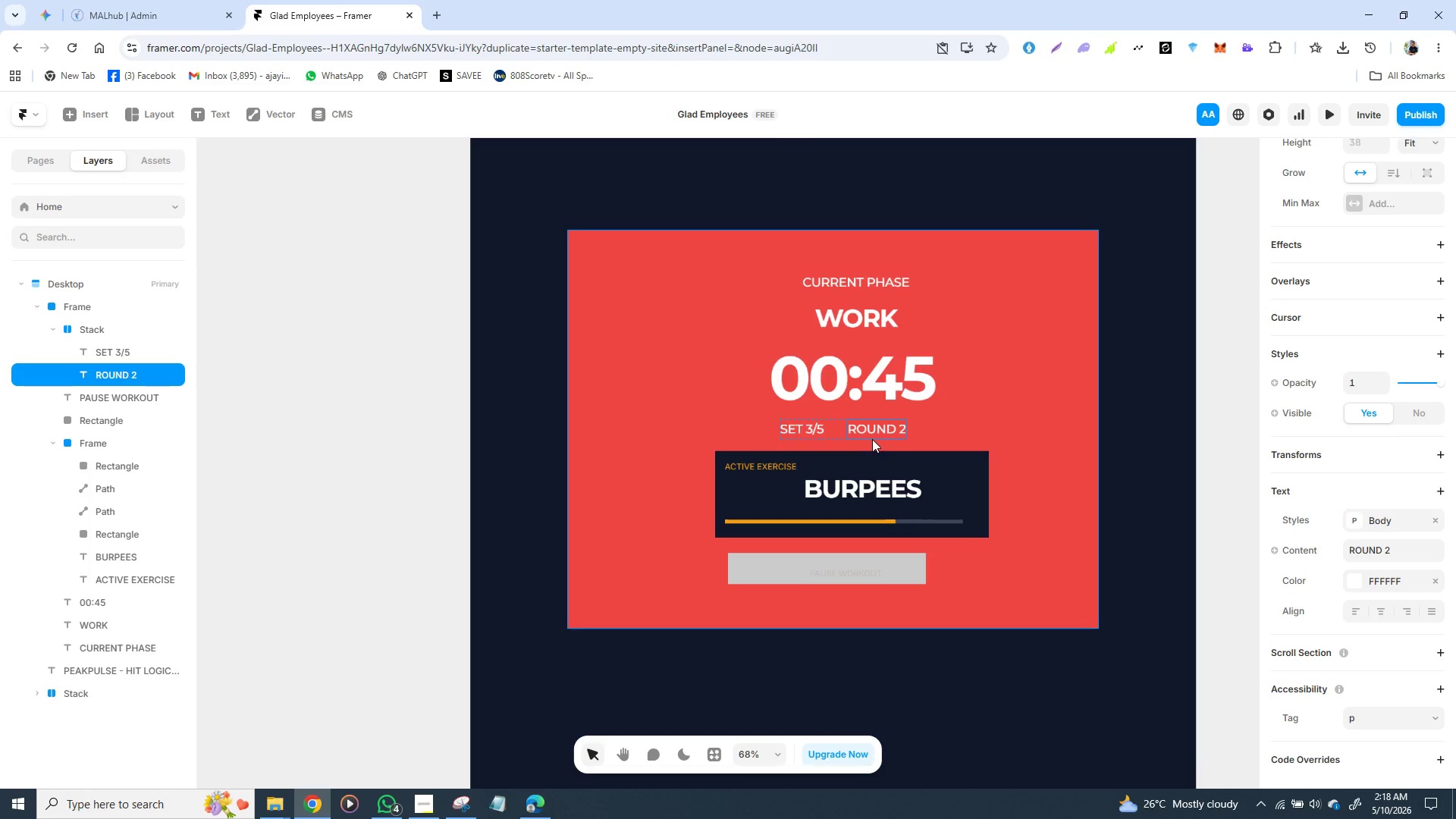 
left_click([872, 439])
 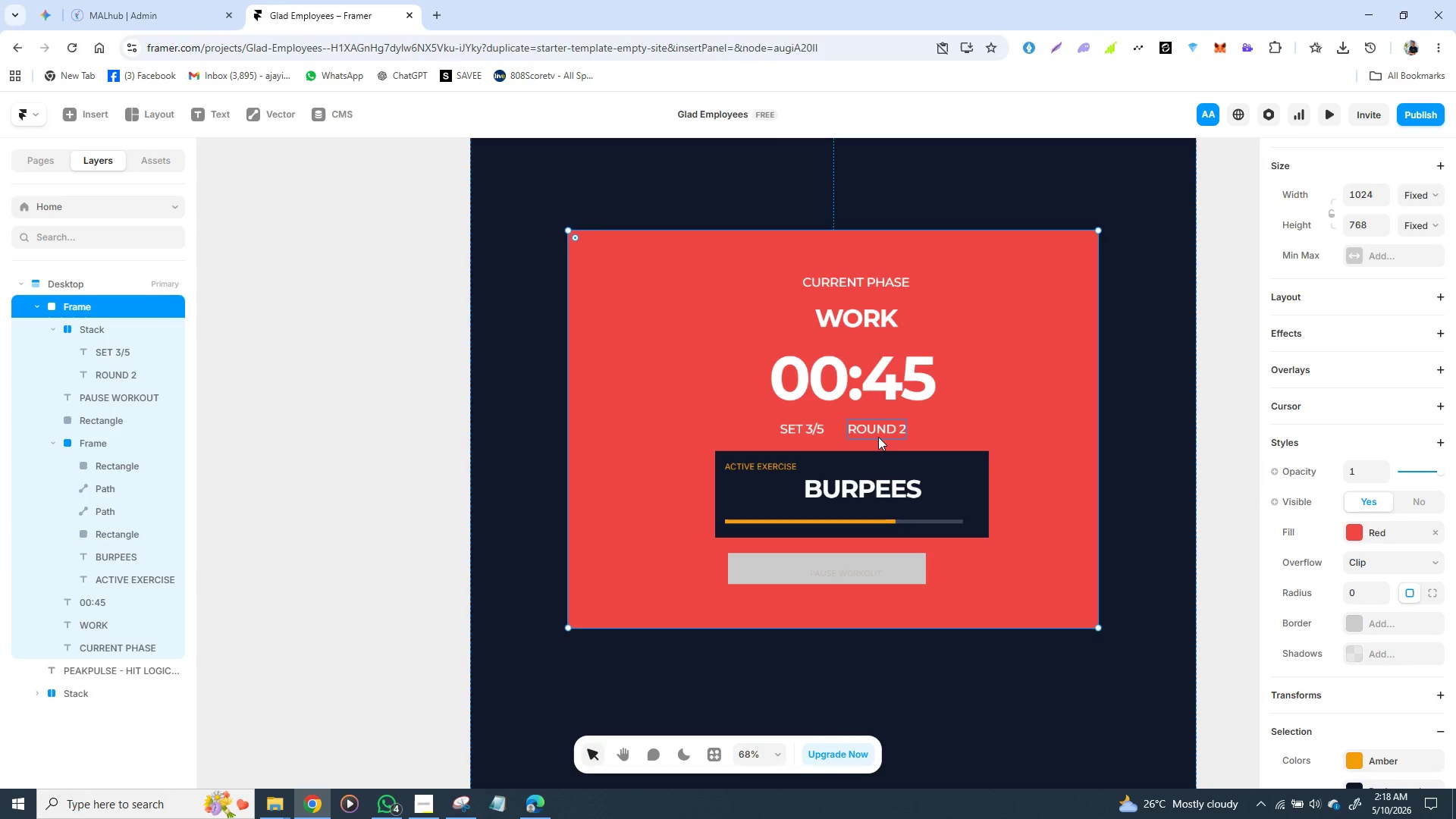 
left_click([878, 437])
 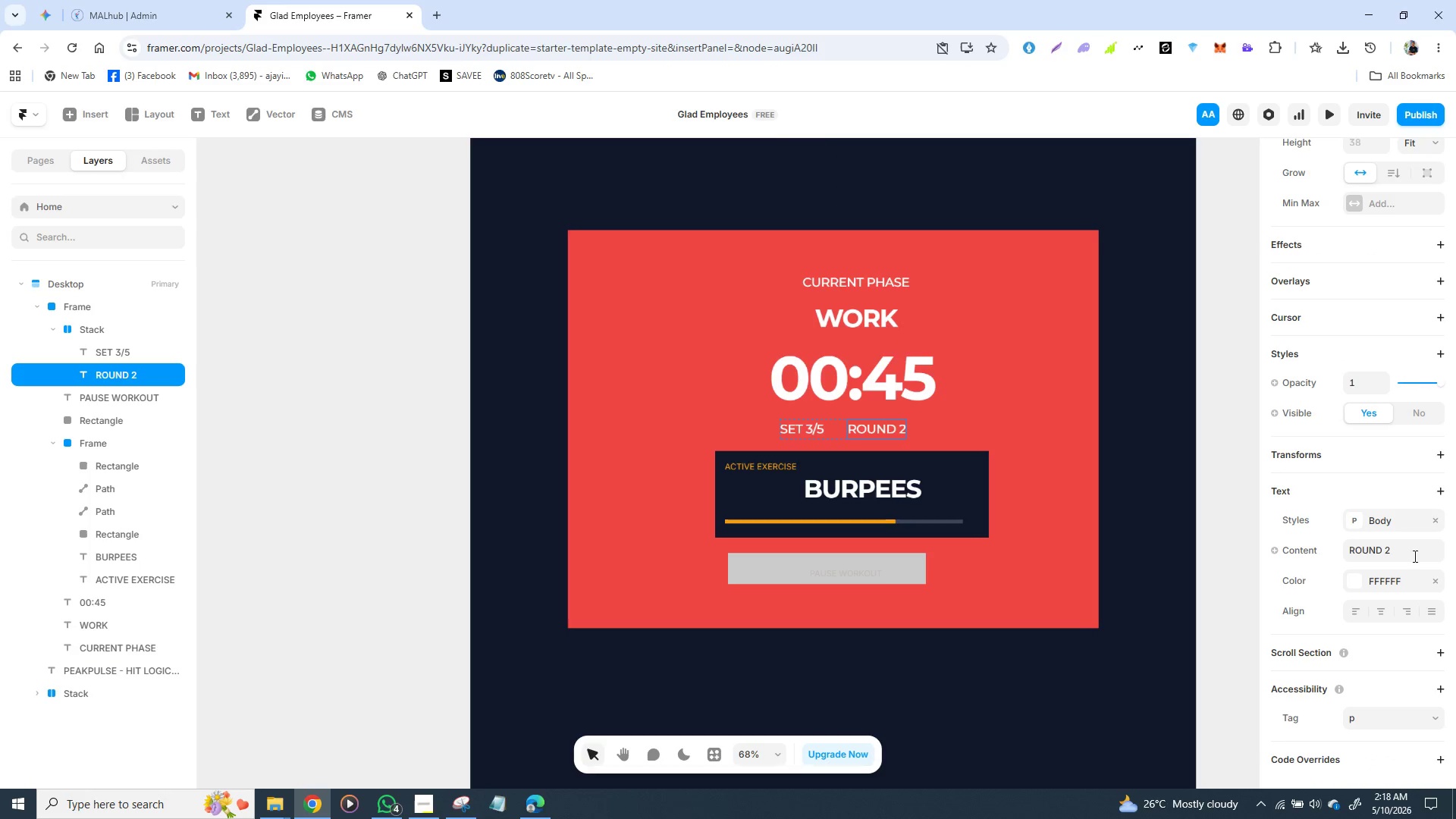 
scroll: coordinate [1374, 556], scroll_direction: down, amount: 3.0
 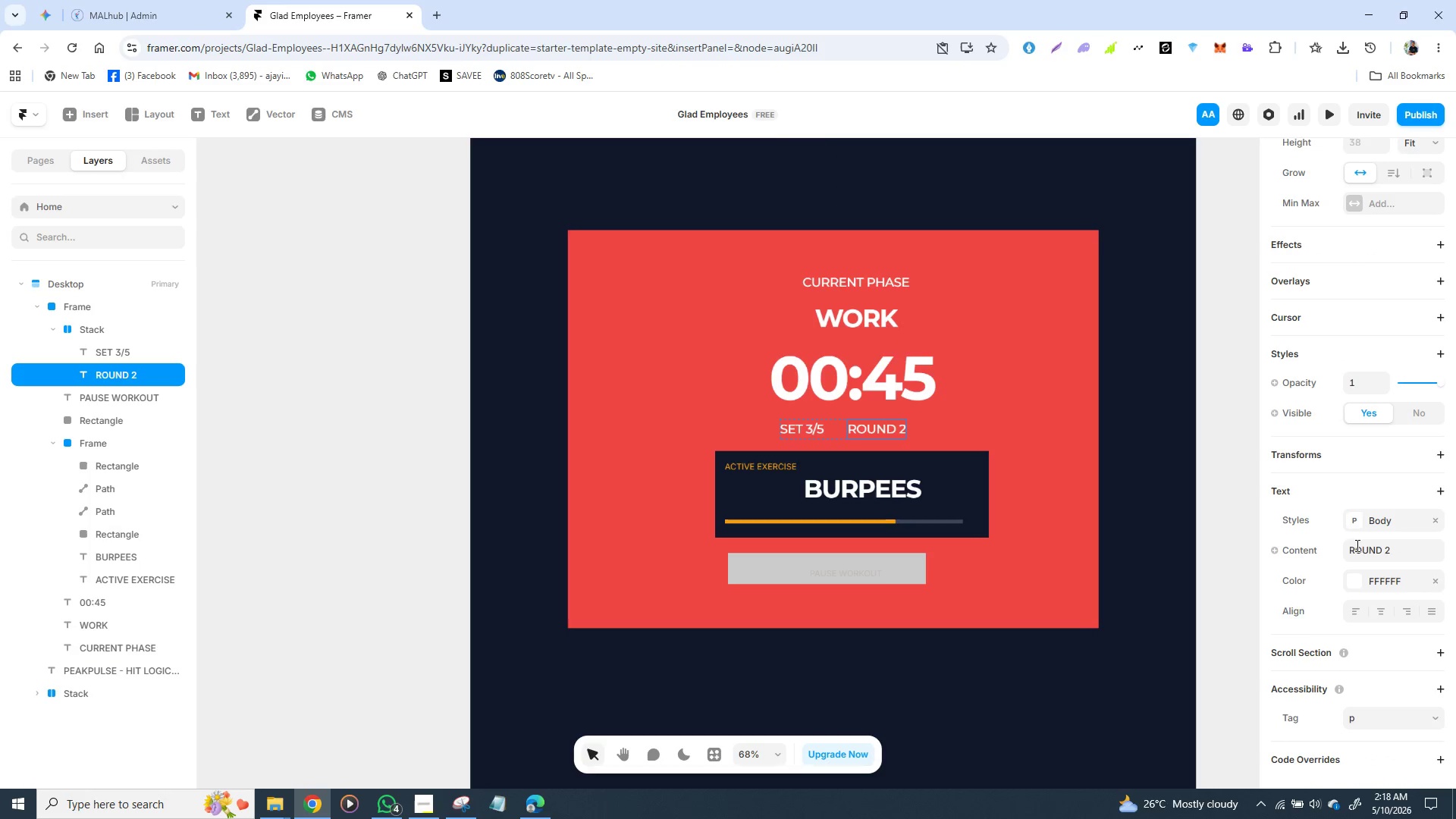 
scroll: coordinate [1353, 535], scroll_direction: up, amount: 2.0
 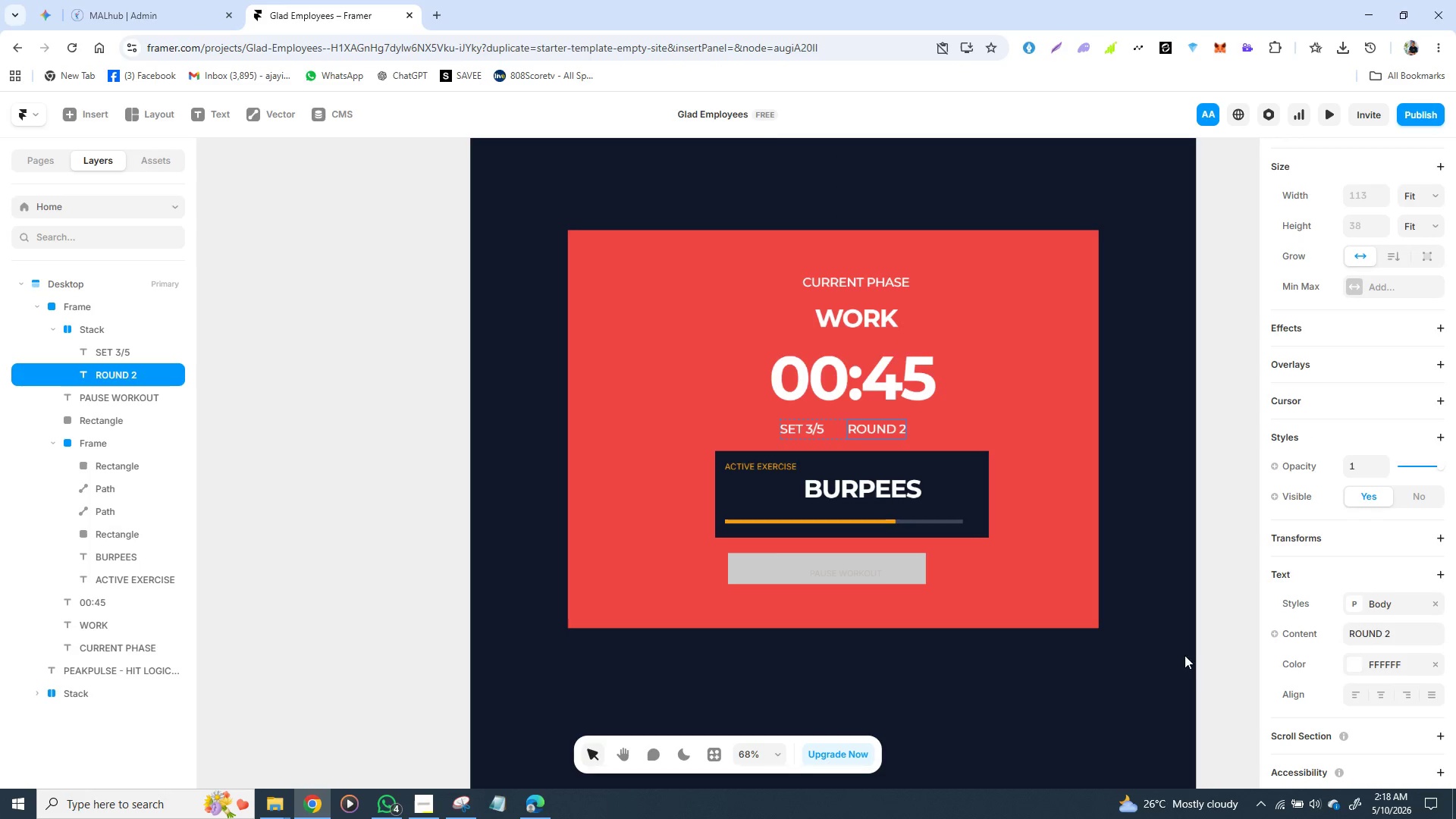 
left_click([1163, 655])
 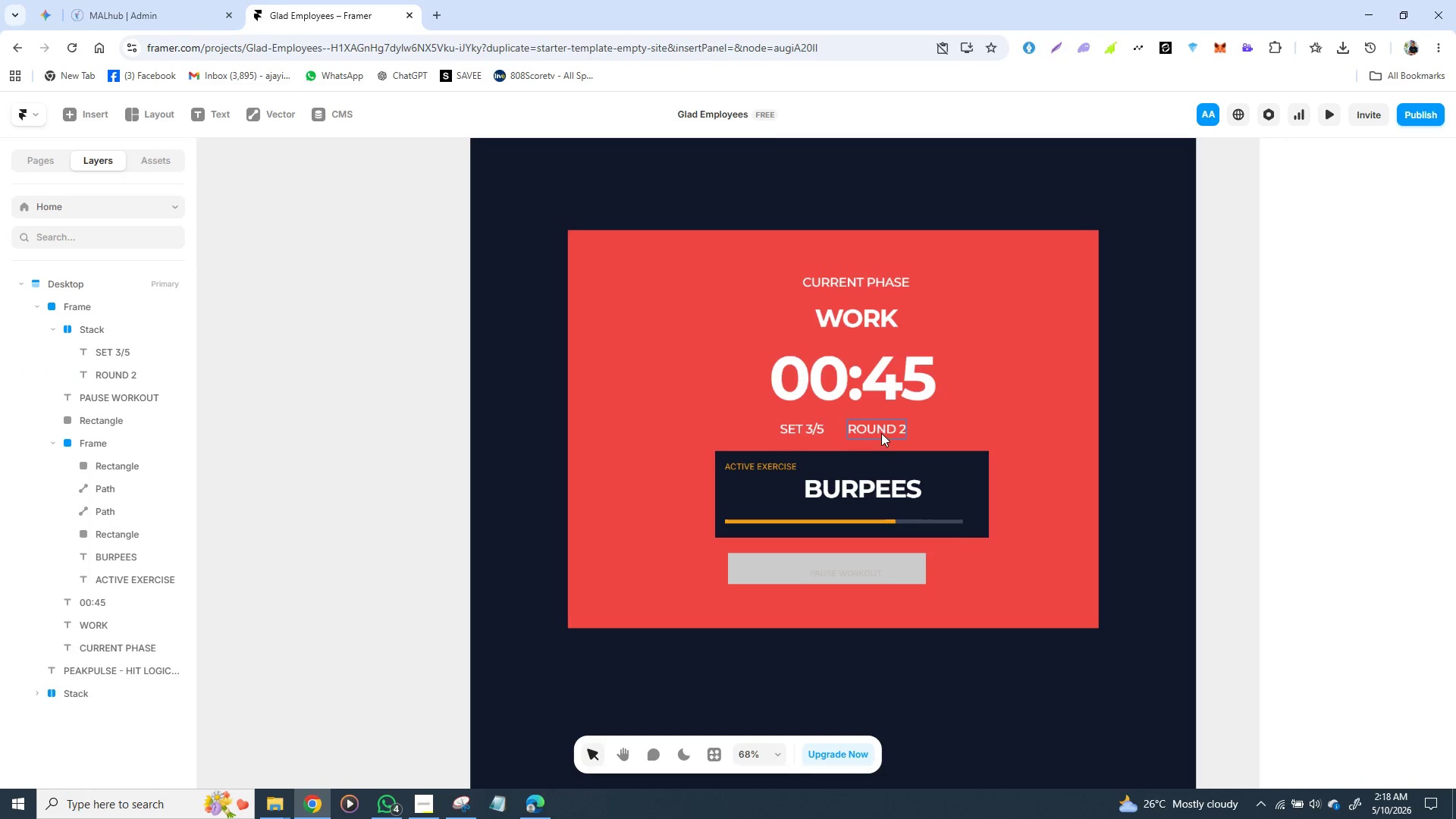 
left_click([882, 432])
 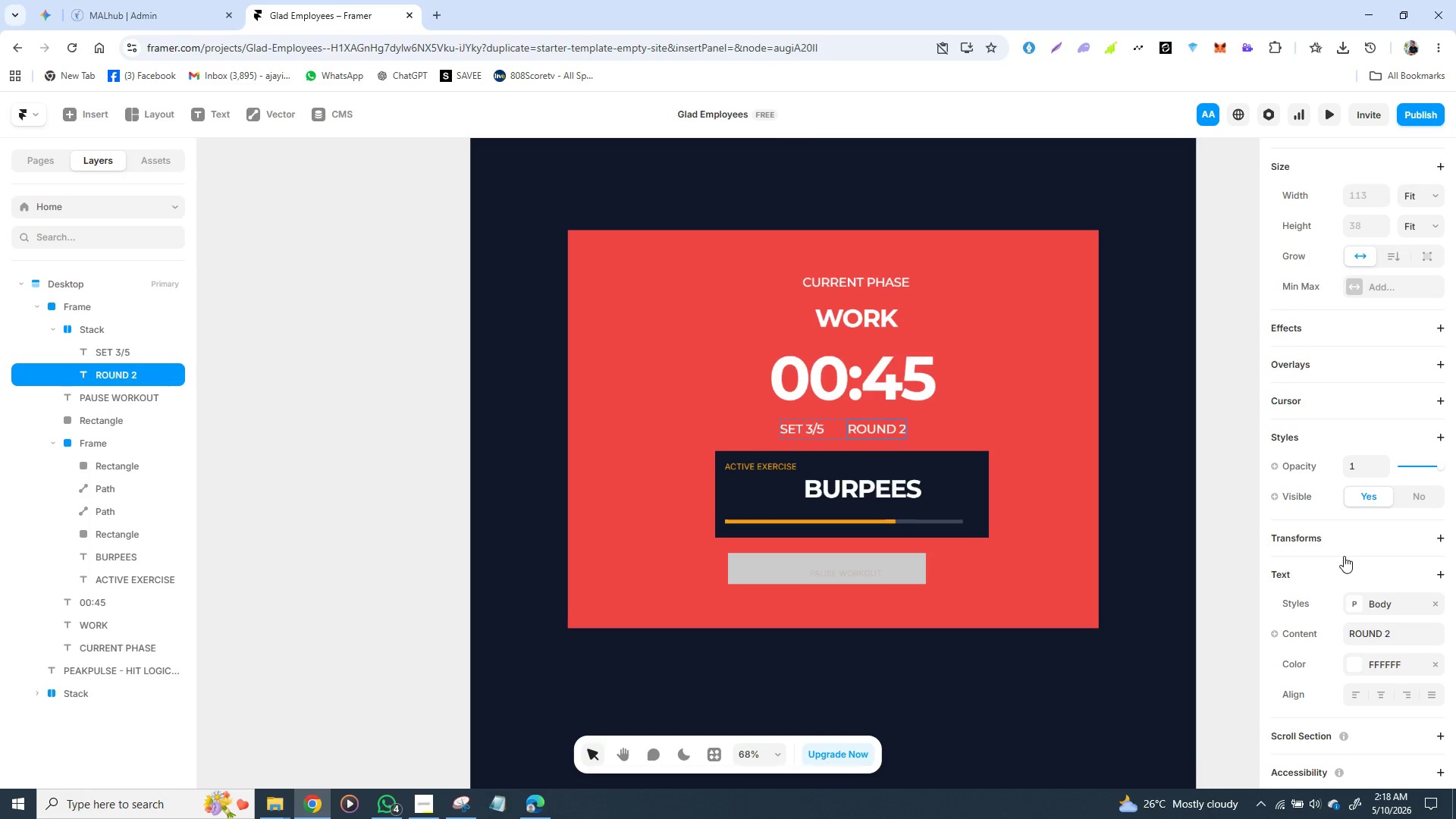 
scroll: coordinate [1335, 557], scroll_direction: down, amount: 6.0
 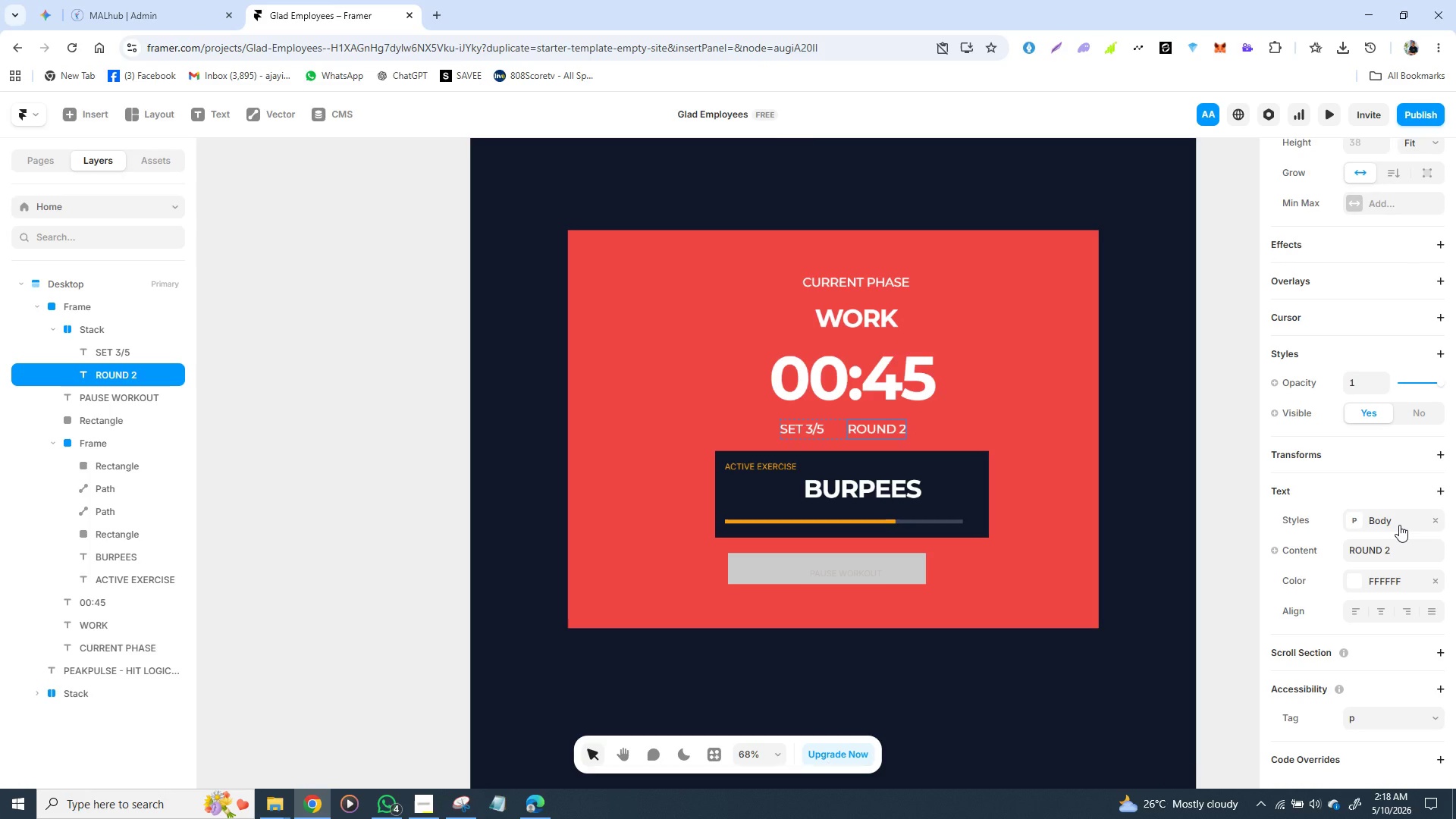 
wait(10.48)
 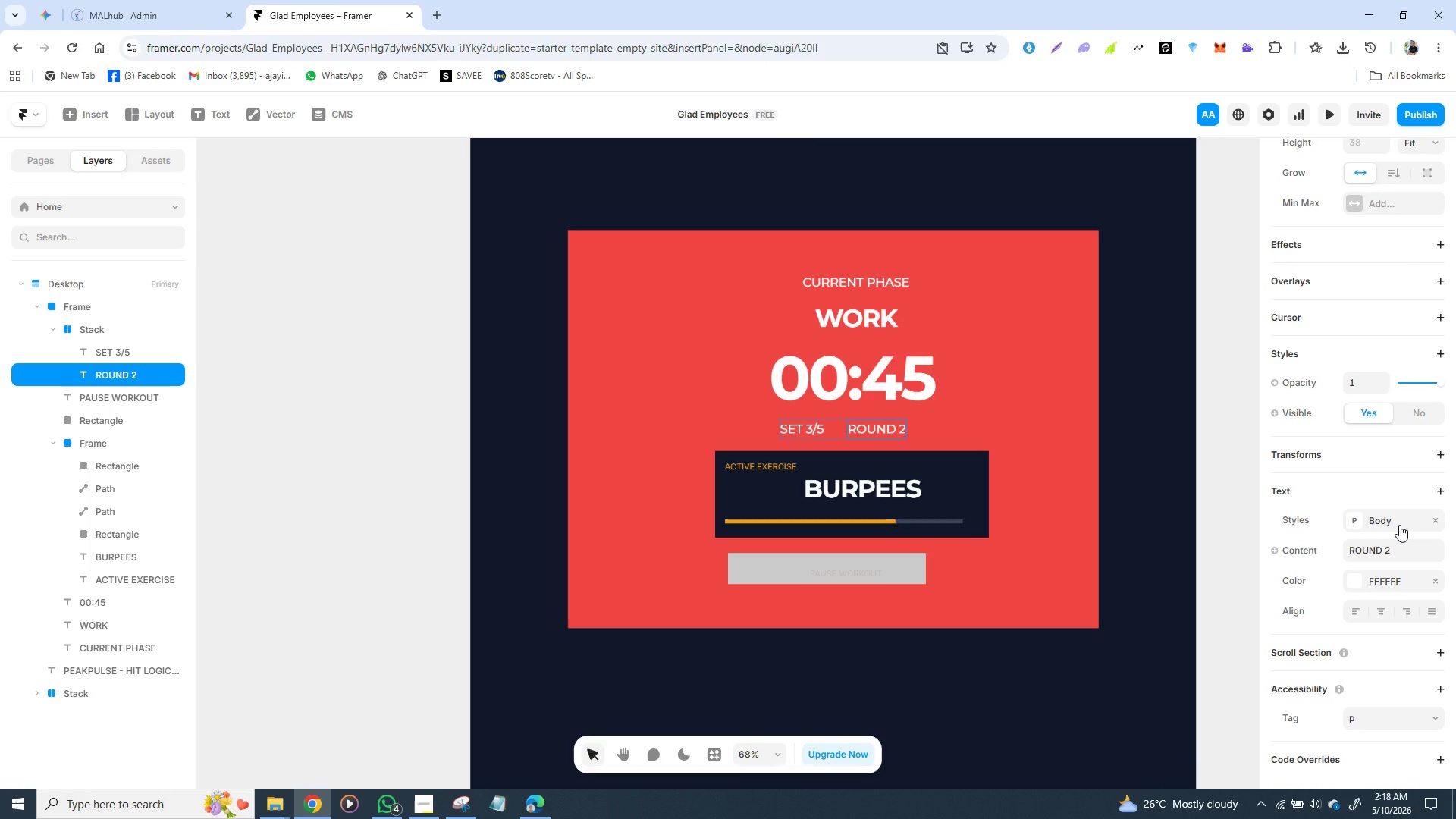 
left_click_drag(start_coordinate=[856, 570], to_coordinate=[836, 569])
 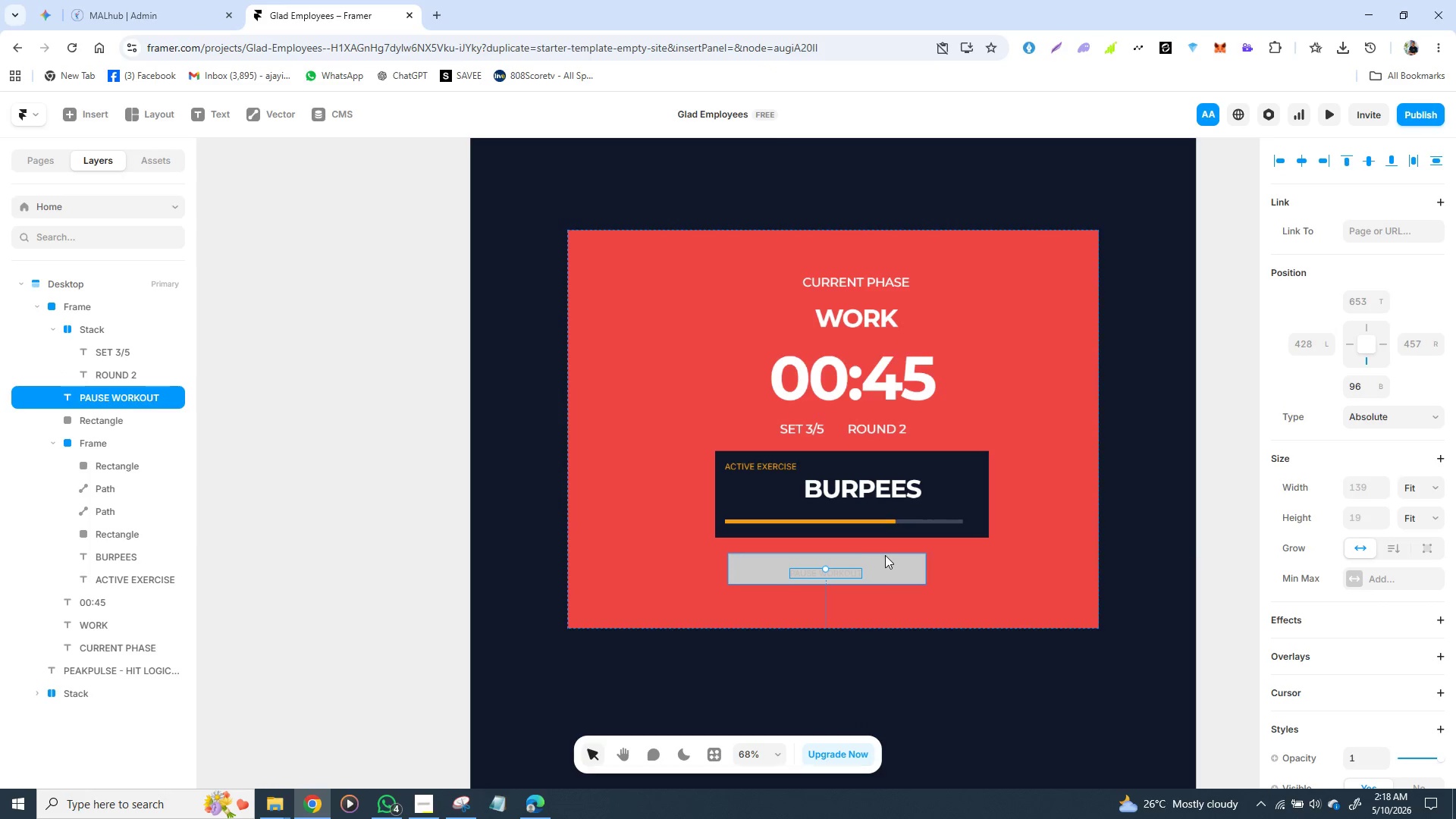 
left_click_drag(start_coordinate=[886, 554], to_coordinate=[913, 560])
 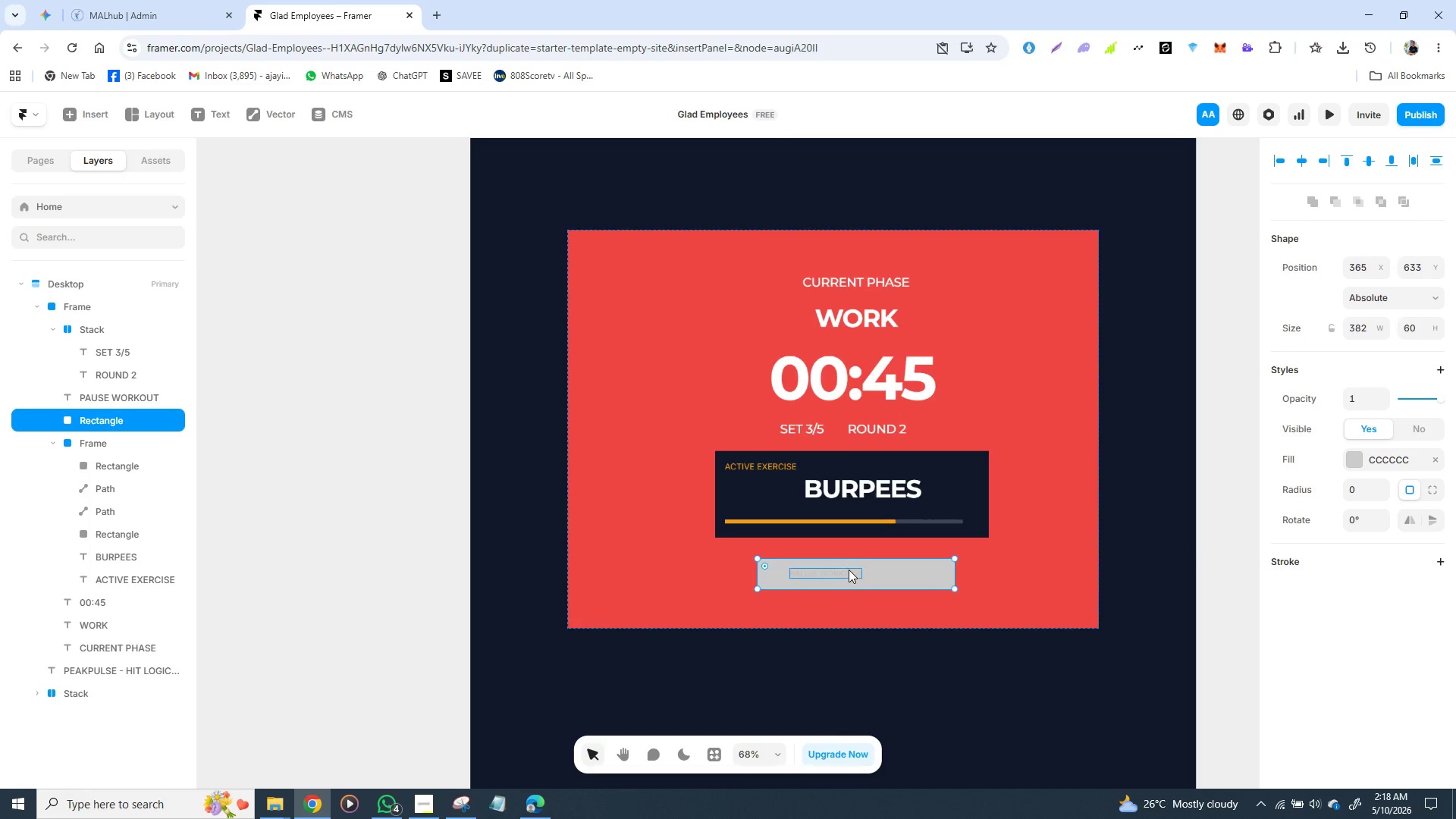 
left_click_drag(start_coordinate=[846, 572], to_coordinate=[877, 572])
 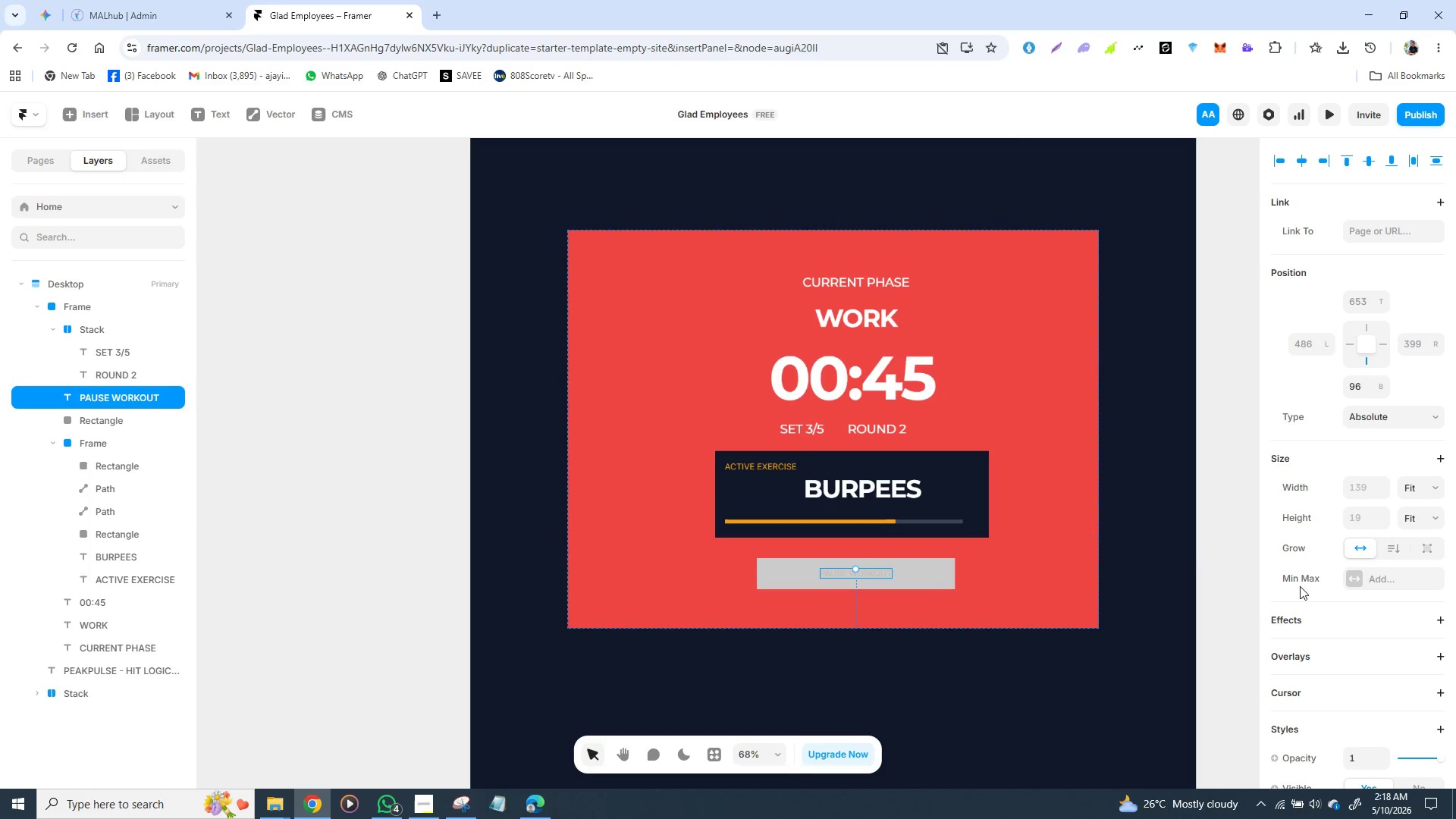 
scroll: coordinate [1356, 588], scroll_direction: down, amount: 3.0
 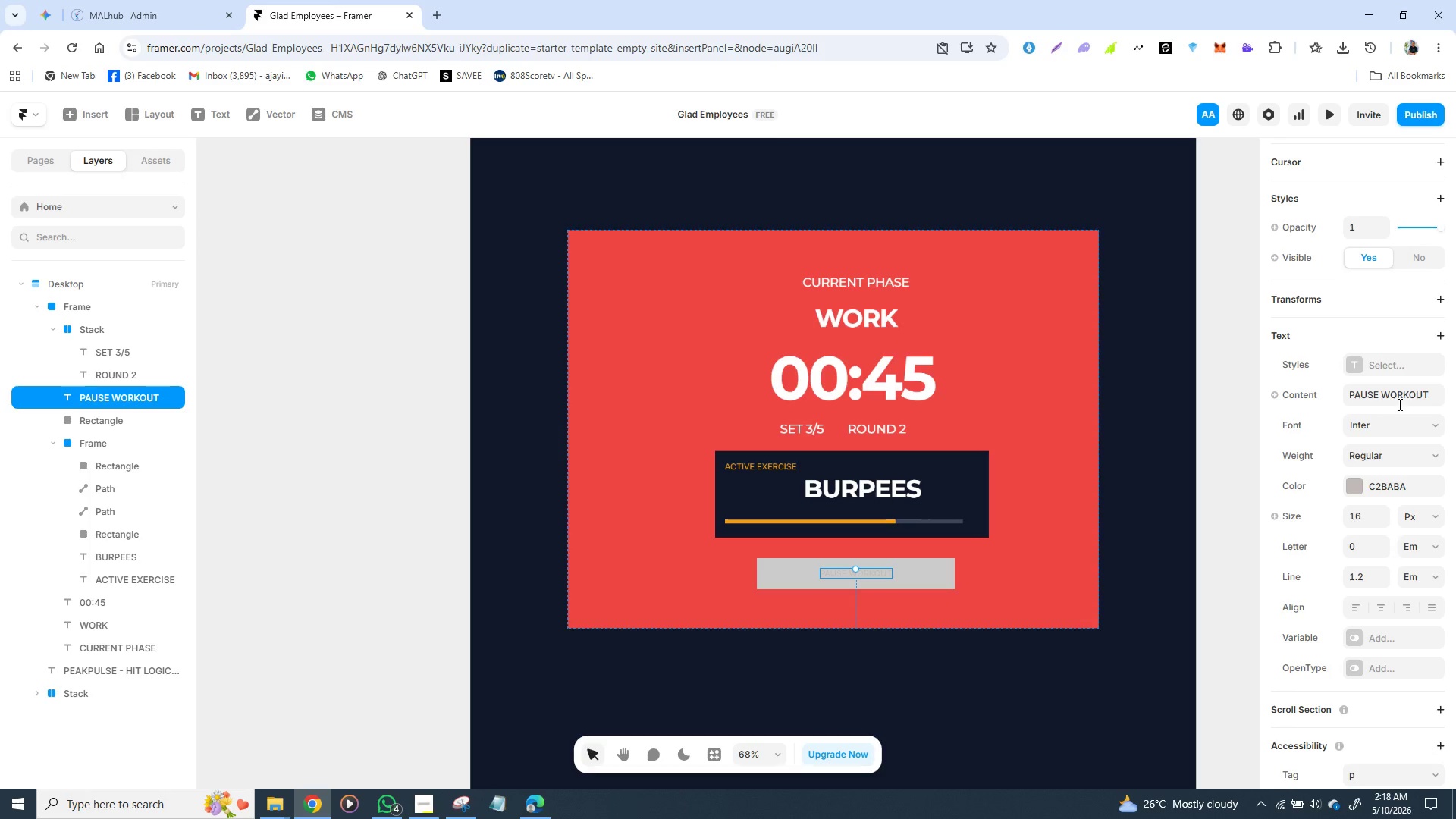 
left_click([1353, 365])
 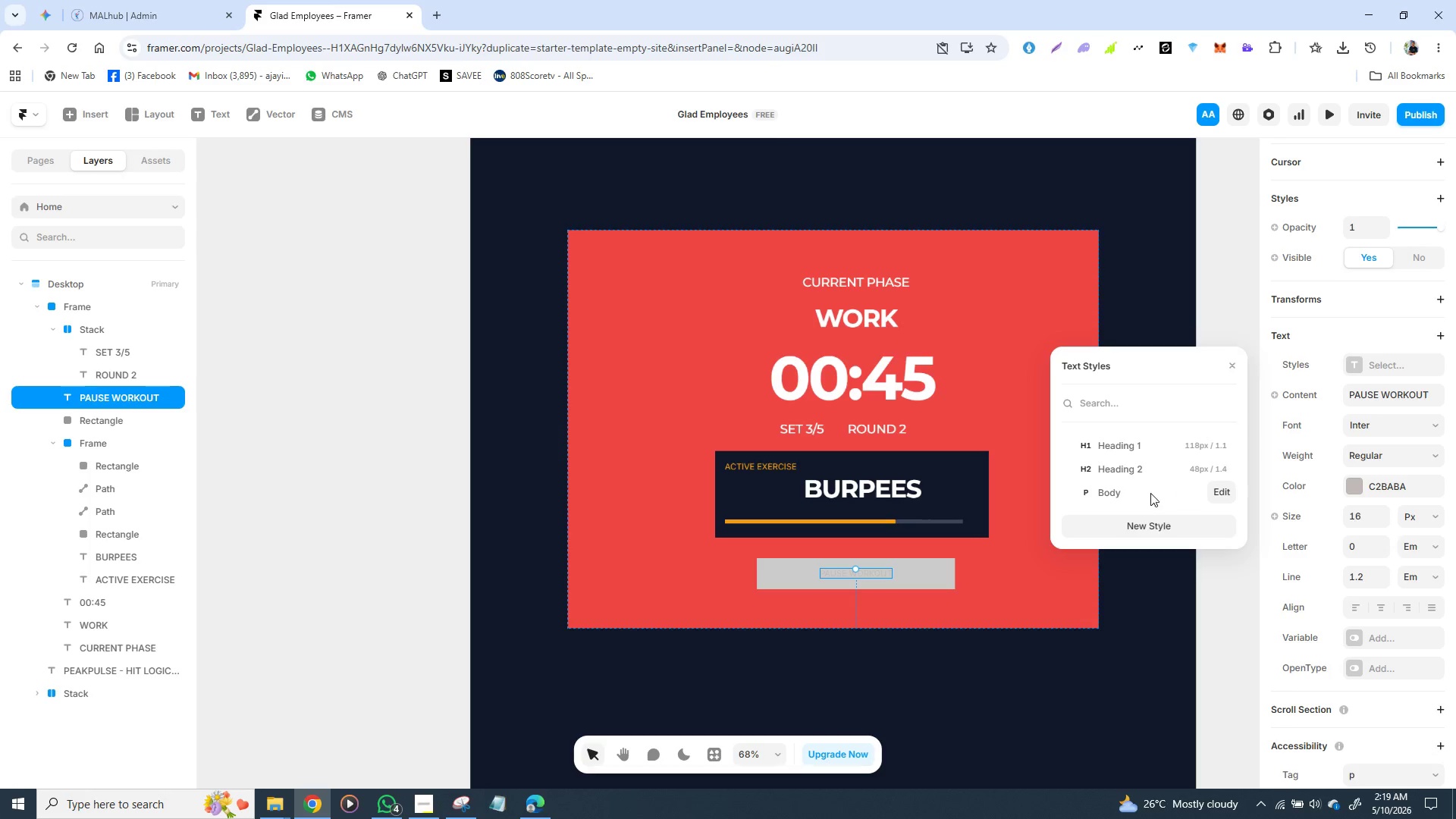 
left_click([1130, 491])
 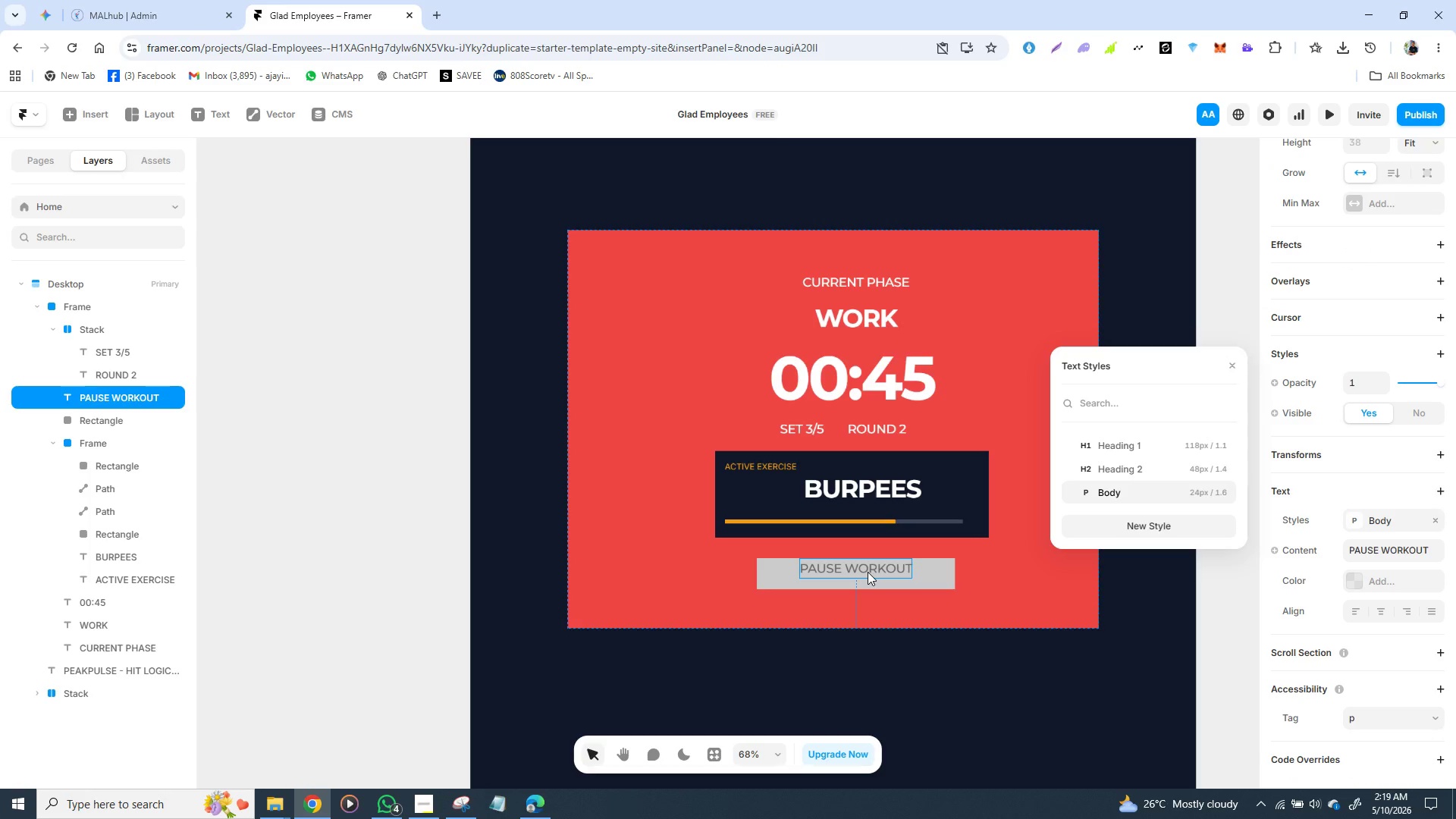 
left_click_drag(start_coordinate=[868, 572], to_coordinate=[867, 578])
 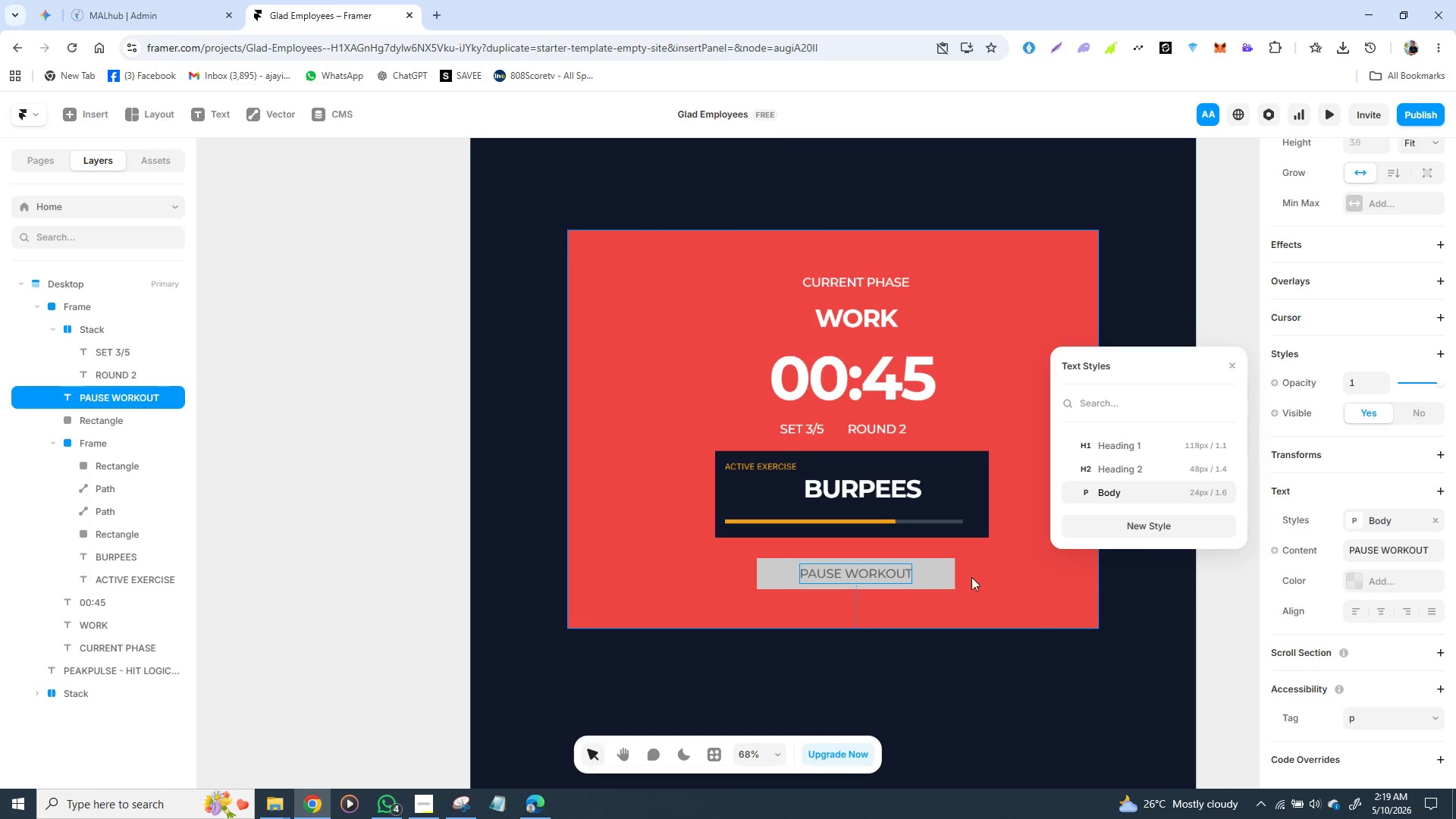 
left_click([943, 579])
 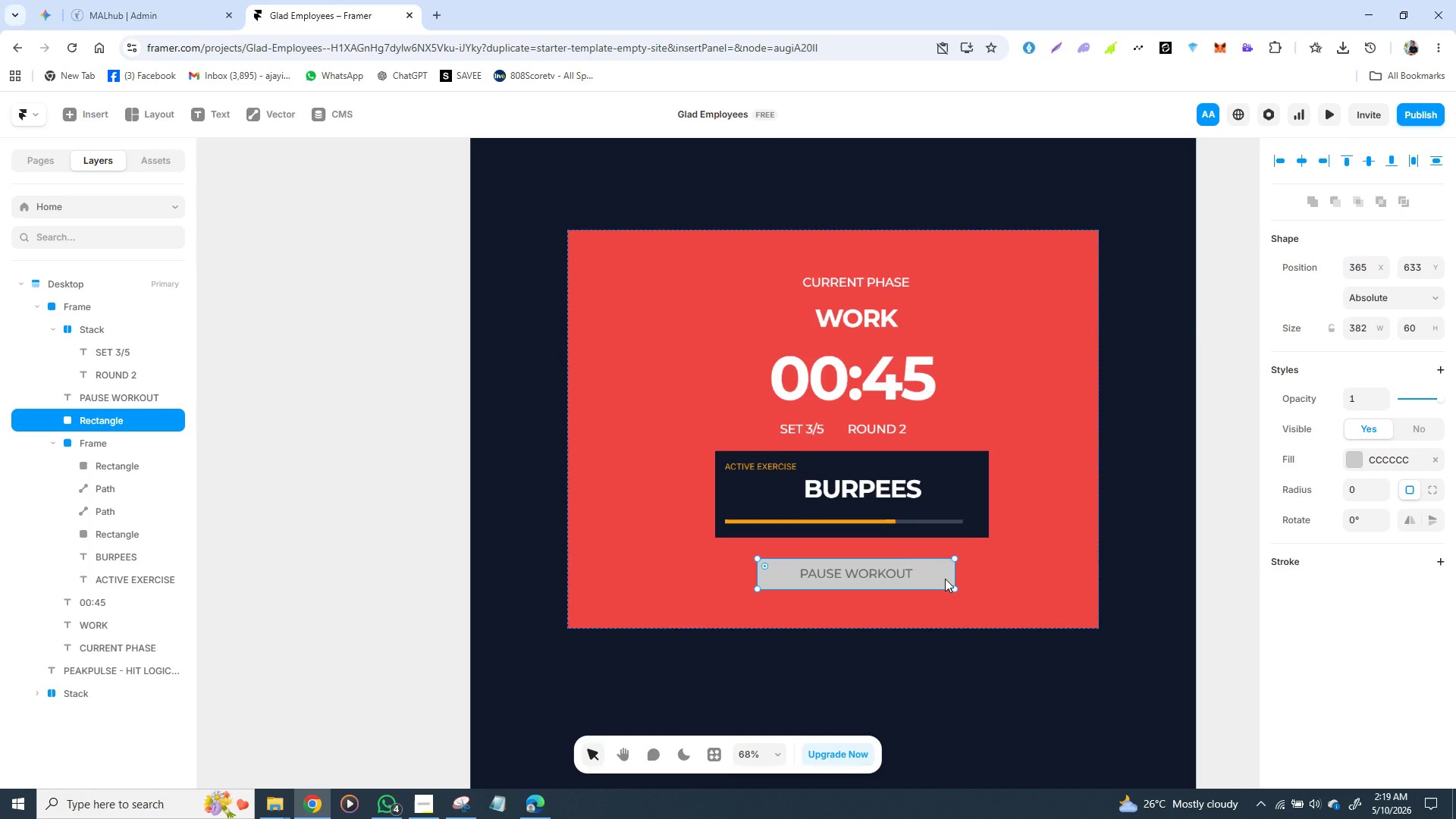 
left_click([945, 579])
 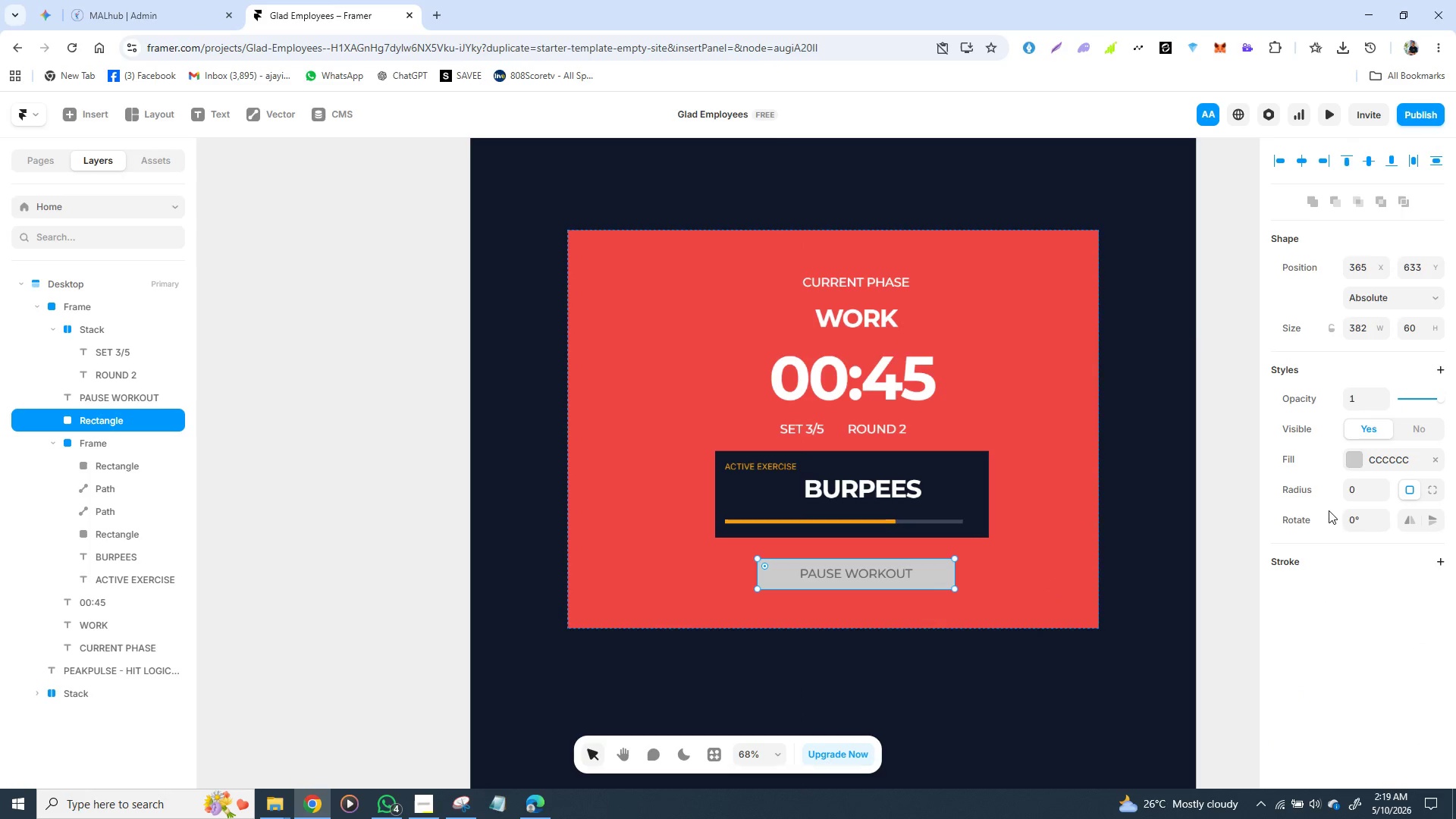 
left_click([1355, 460])
 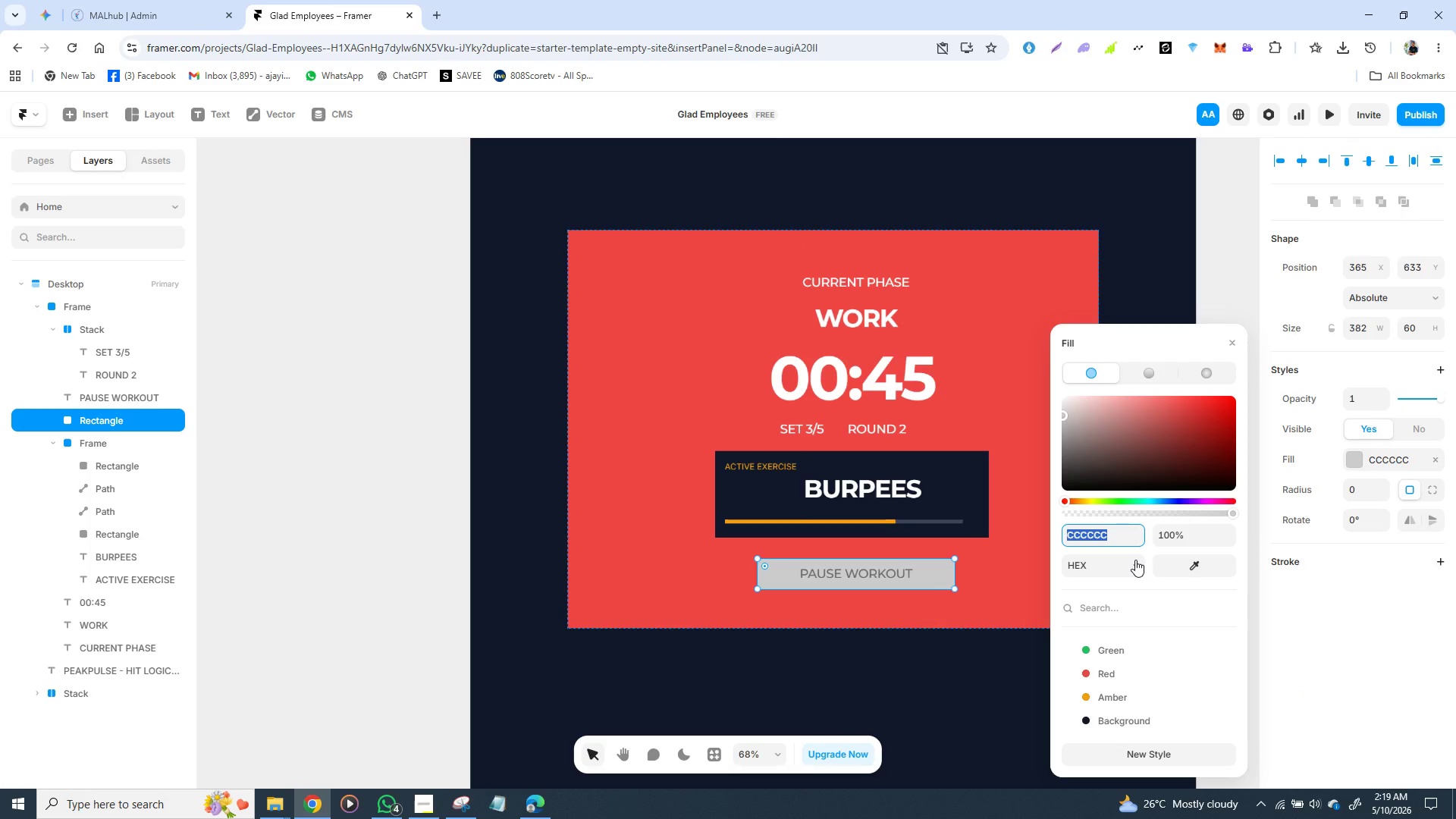 
type(ffffff)
 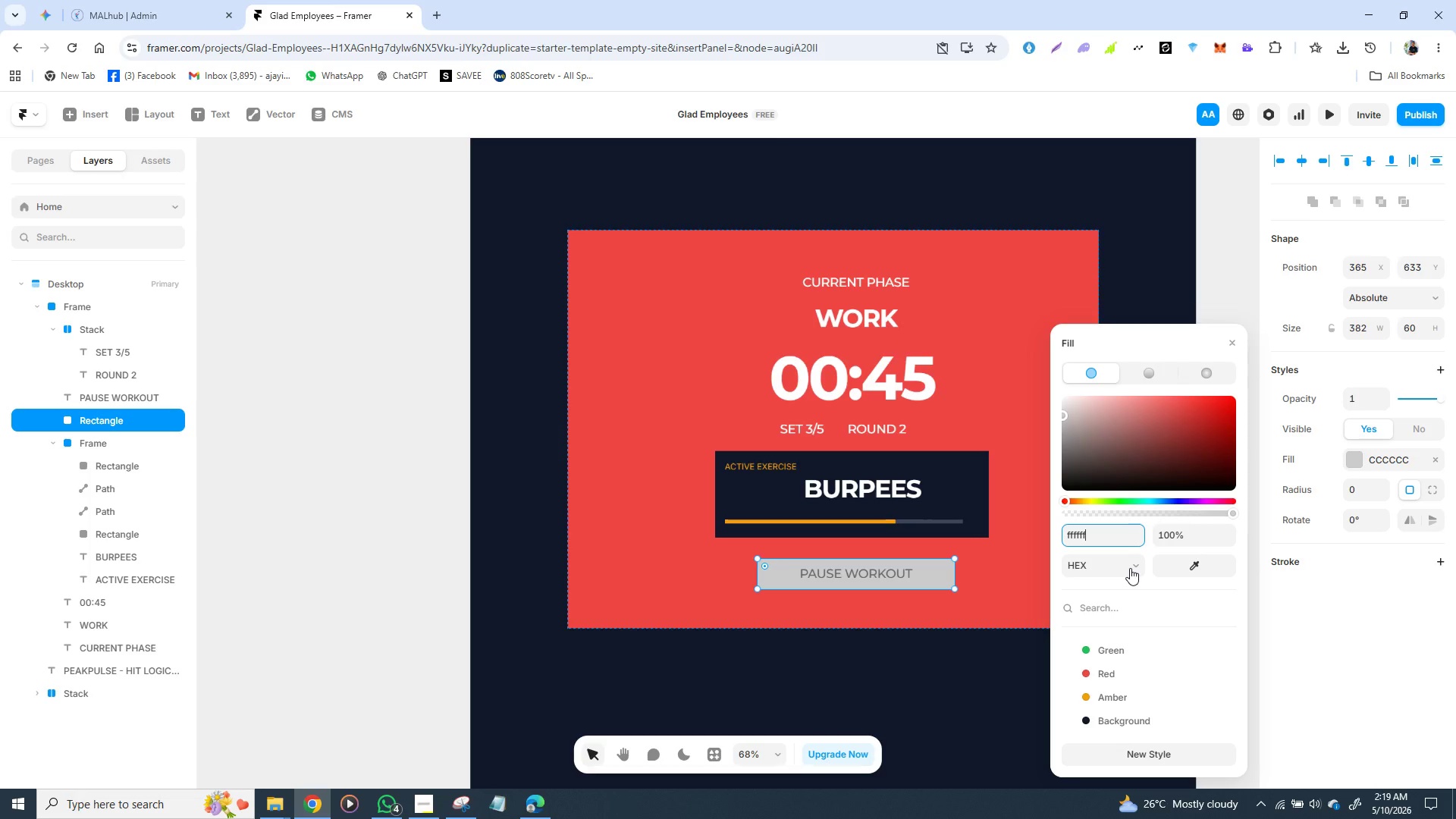 
key(Enter)
 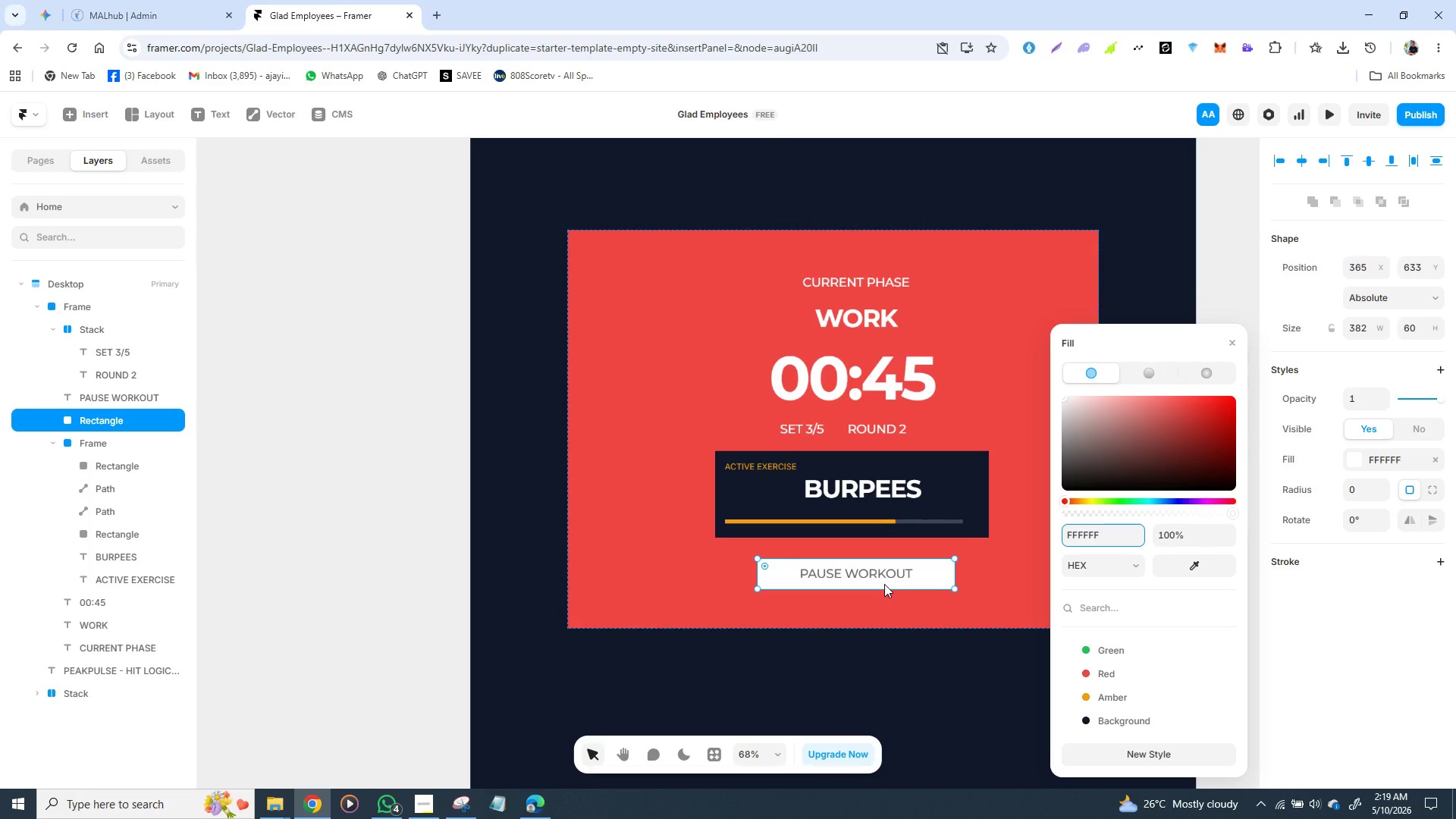 
left_click([883, 578])
 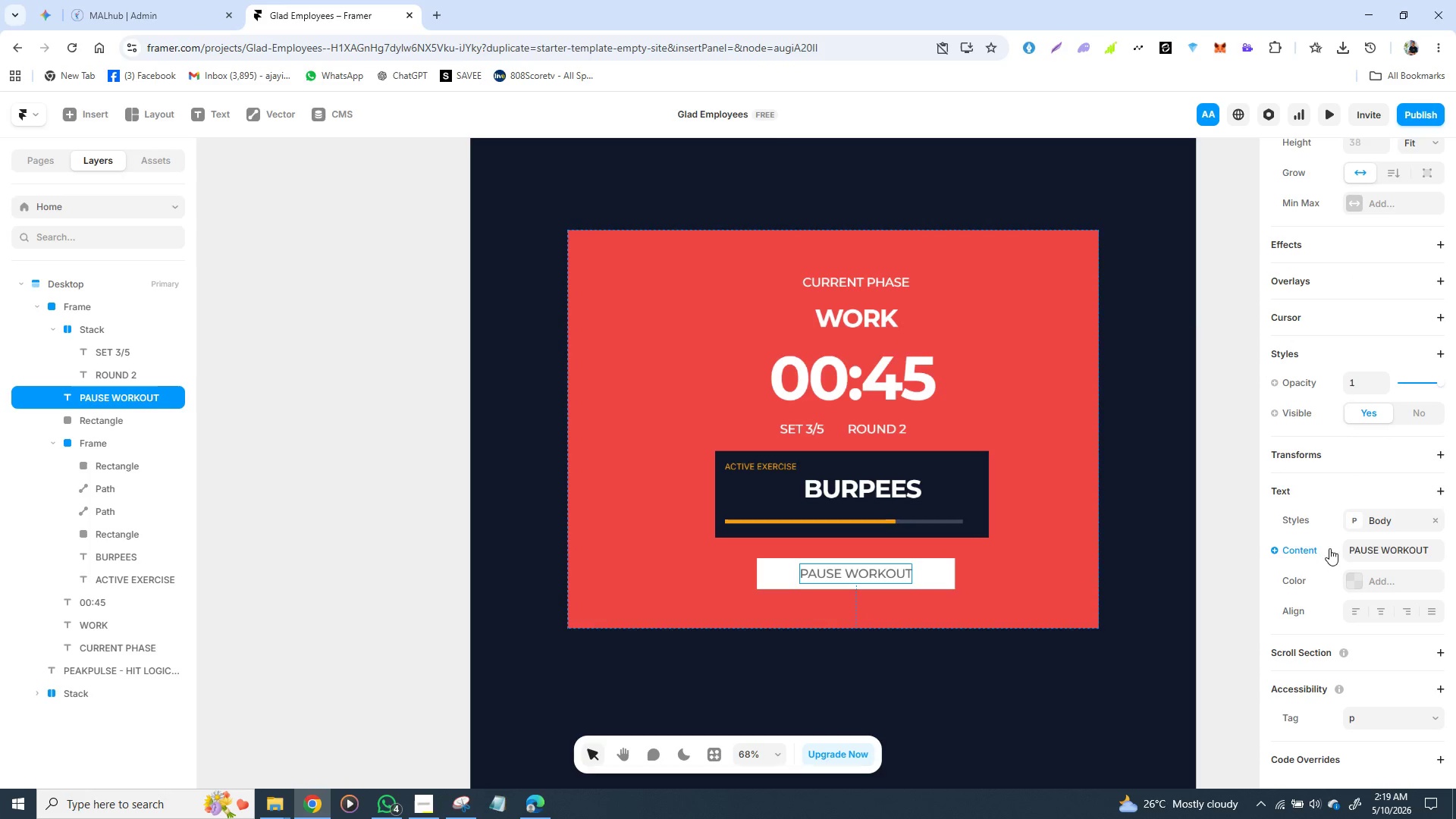 
wait(7.16)
 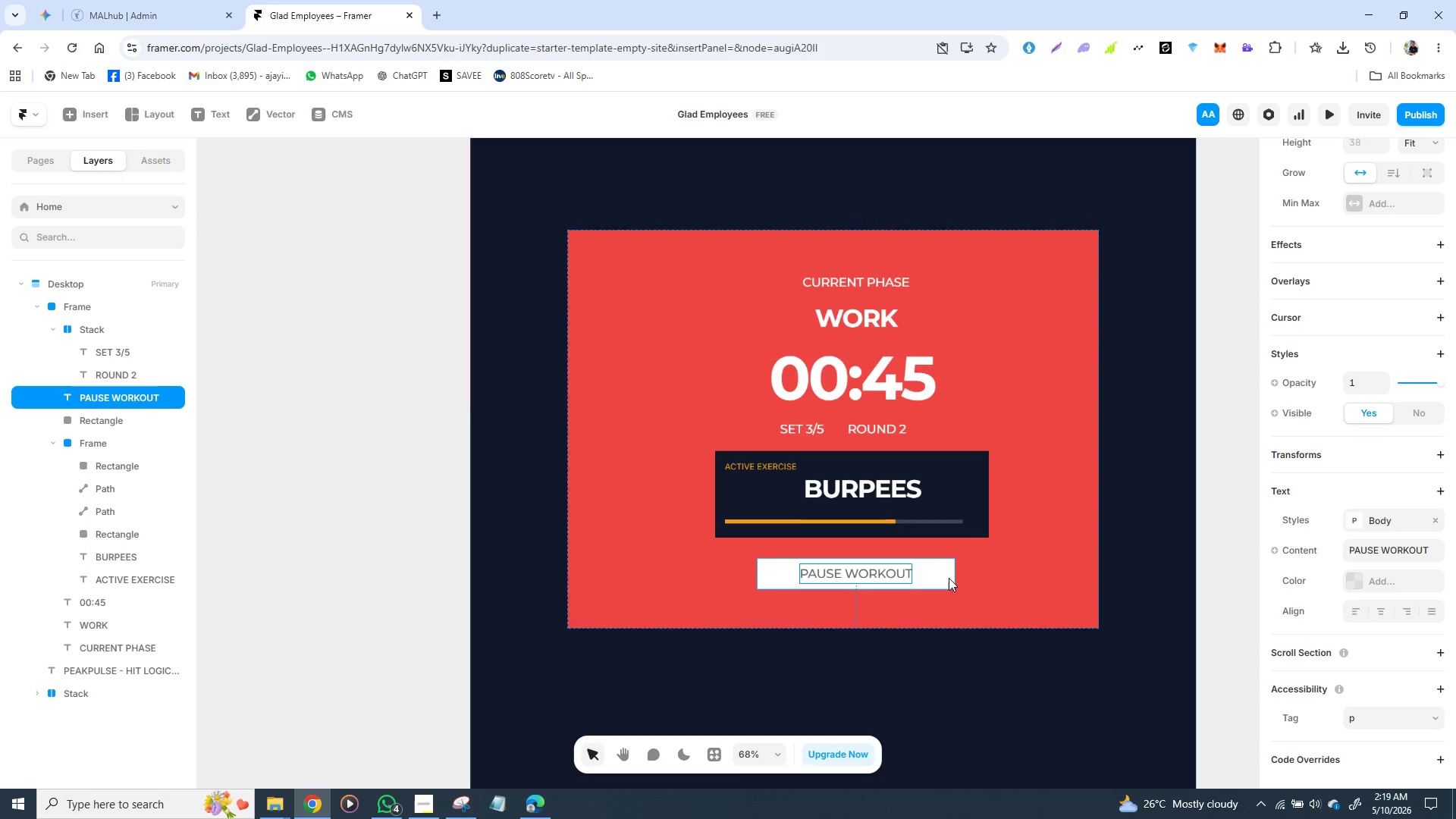 
left_click([1353, 522])
 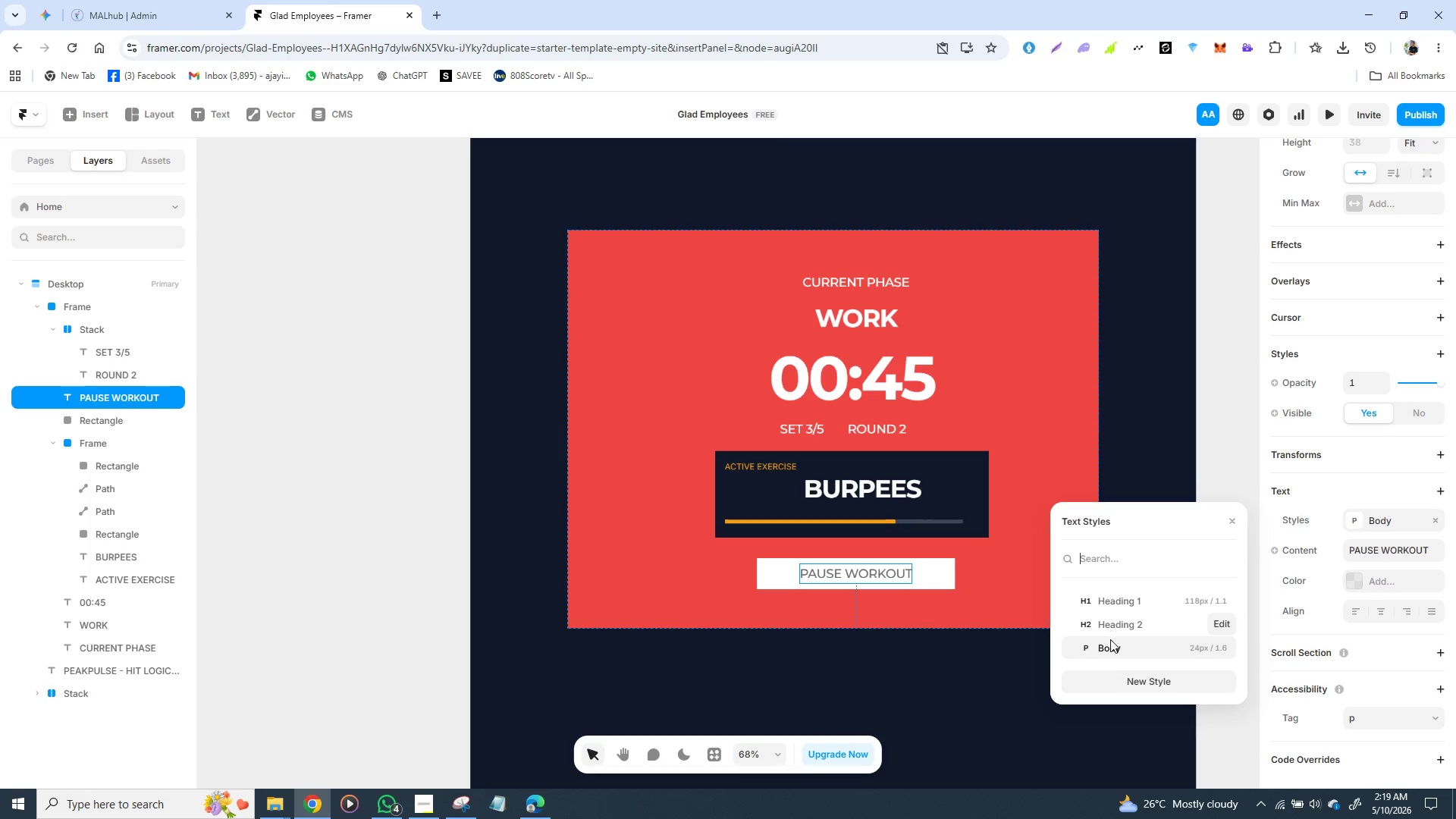 
left_click([1194, 648])
 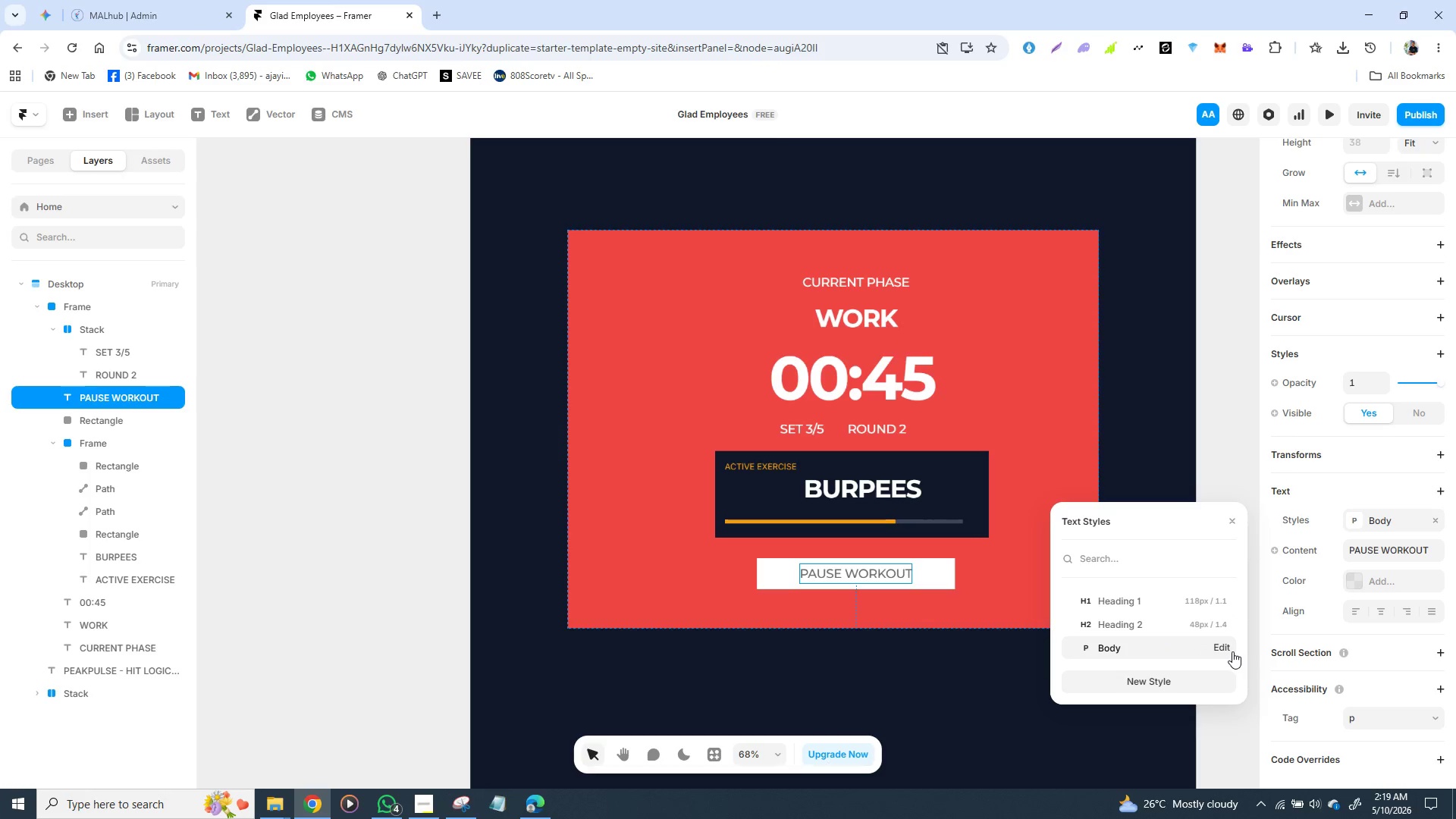 
left_click([1226, 651])
 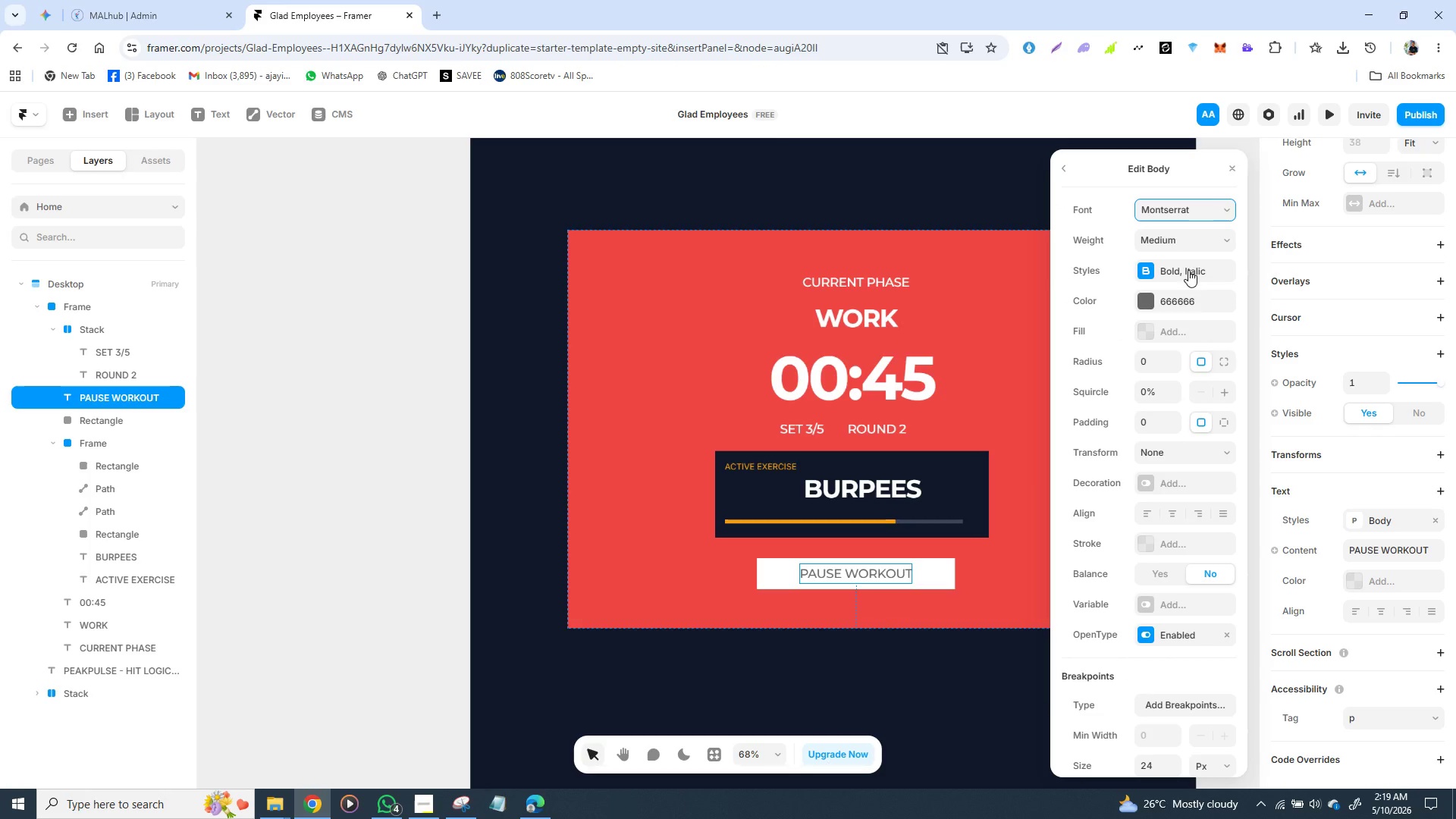 
left_click([1178, 234])
 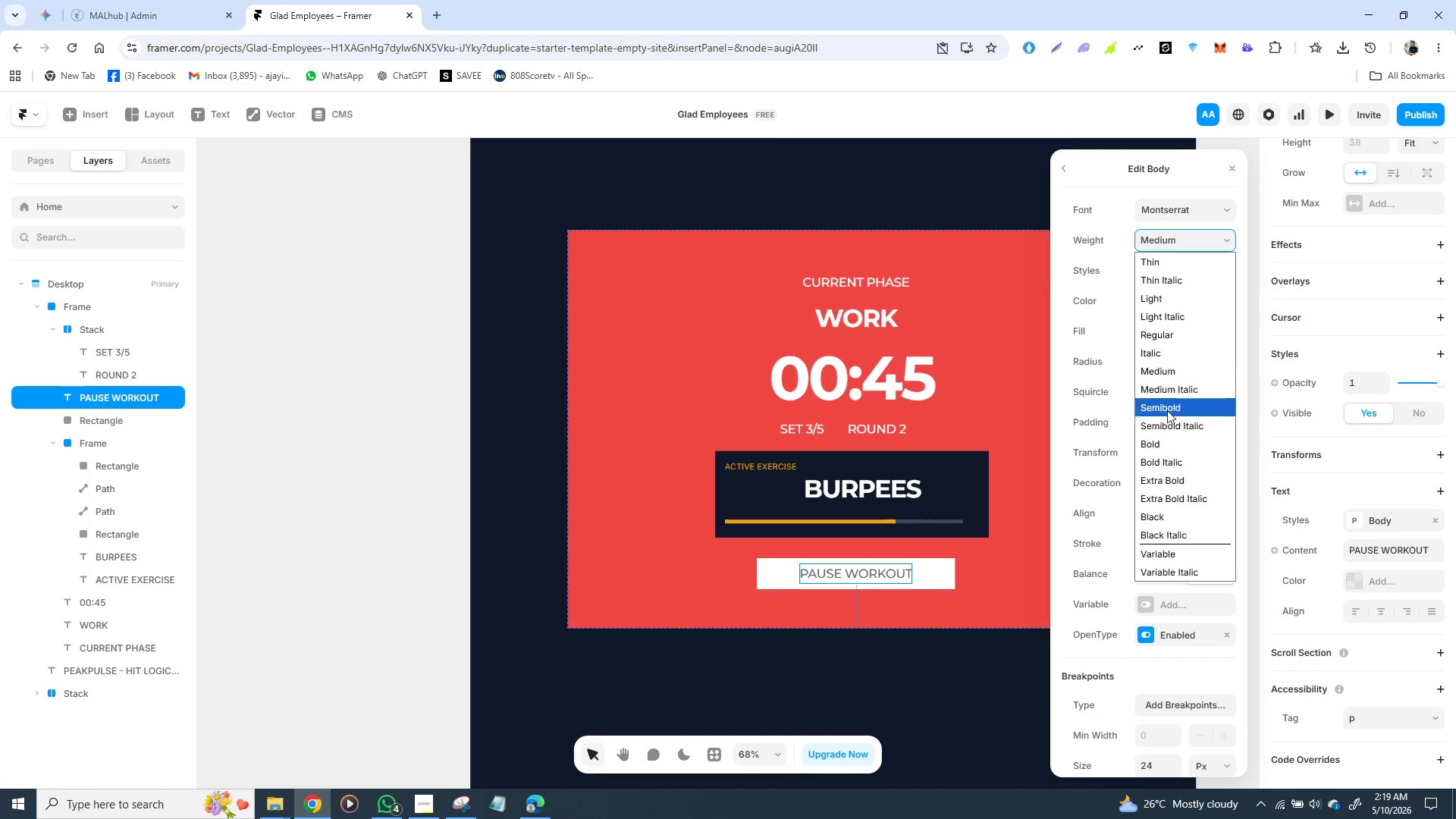 
left_click([1163, 441])
 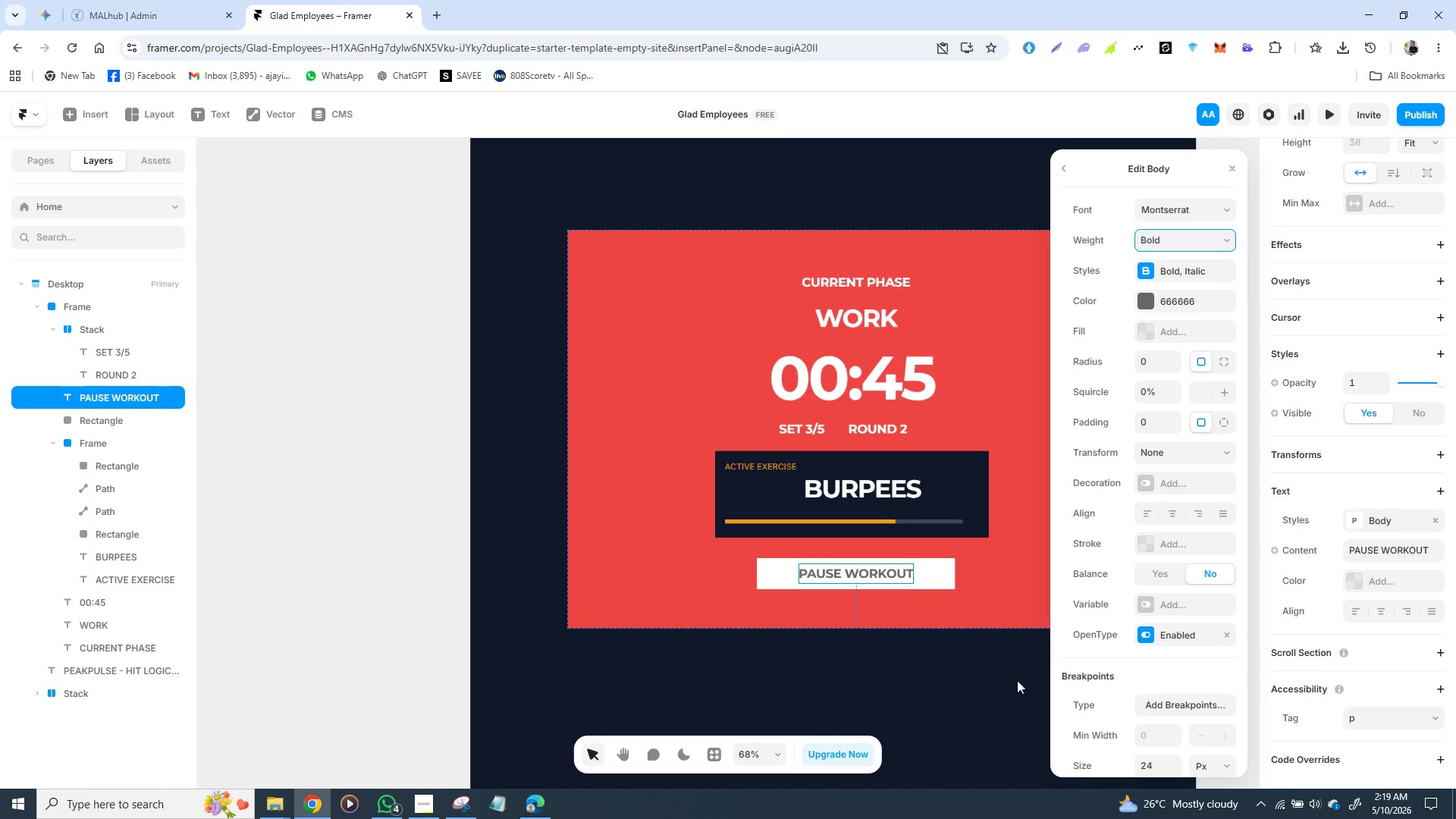 
left_click([1006, 688])
 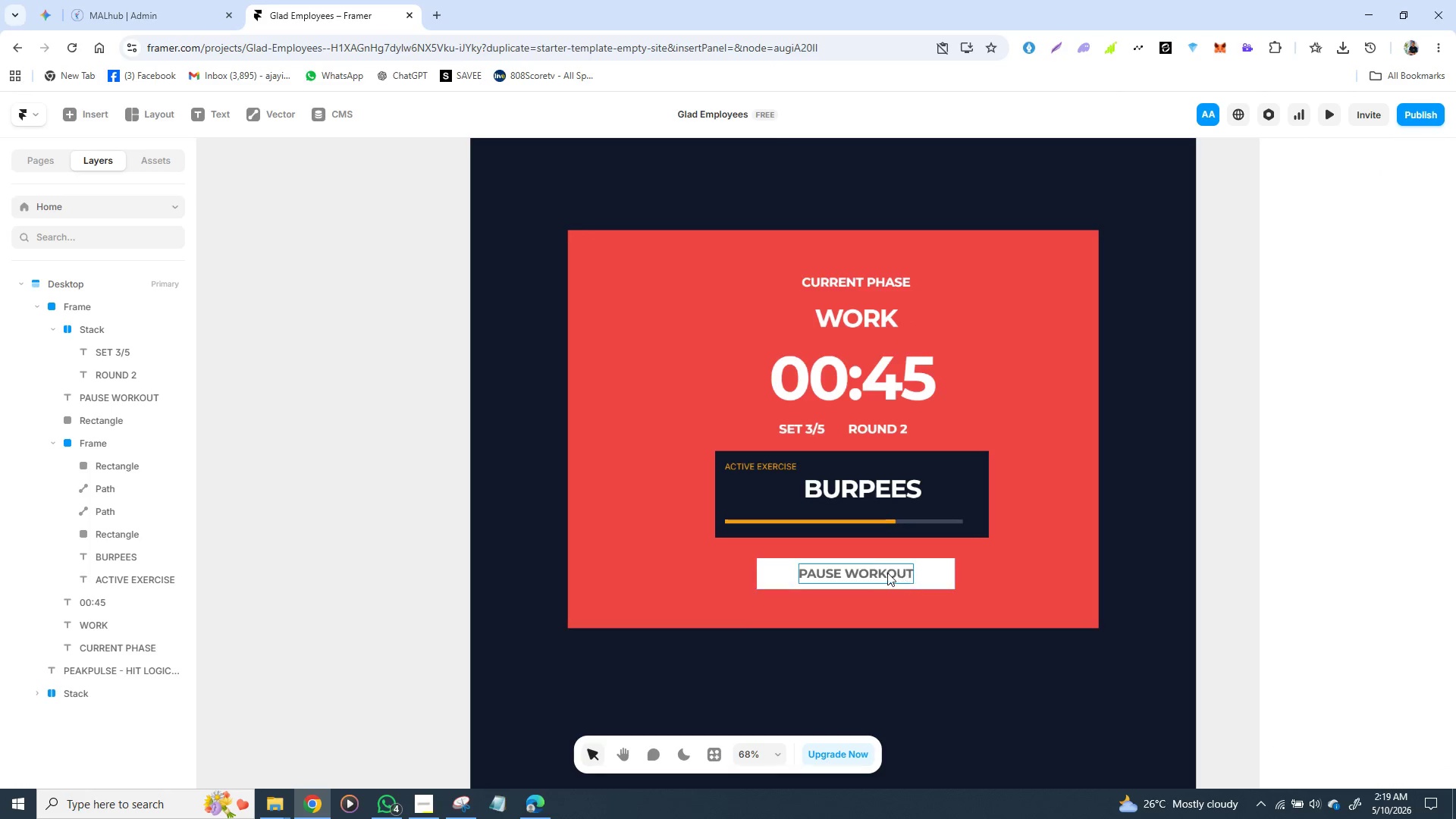 
left_click([884, 573])
 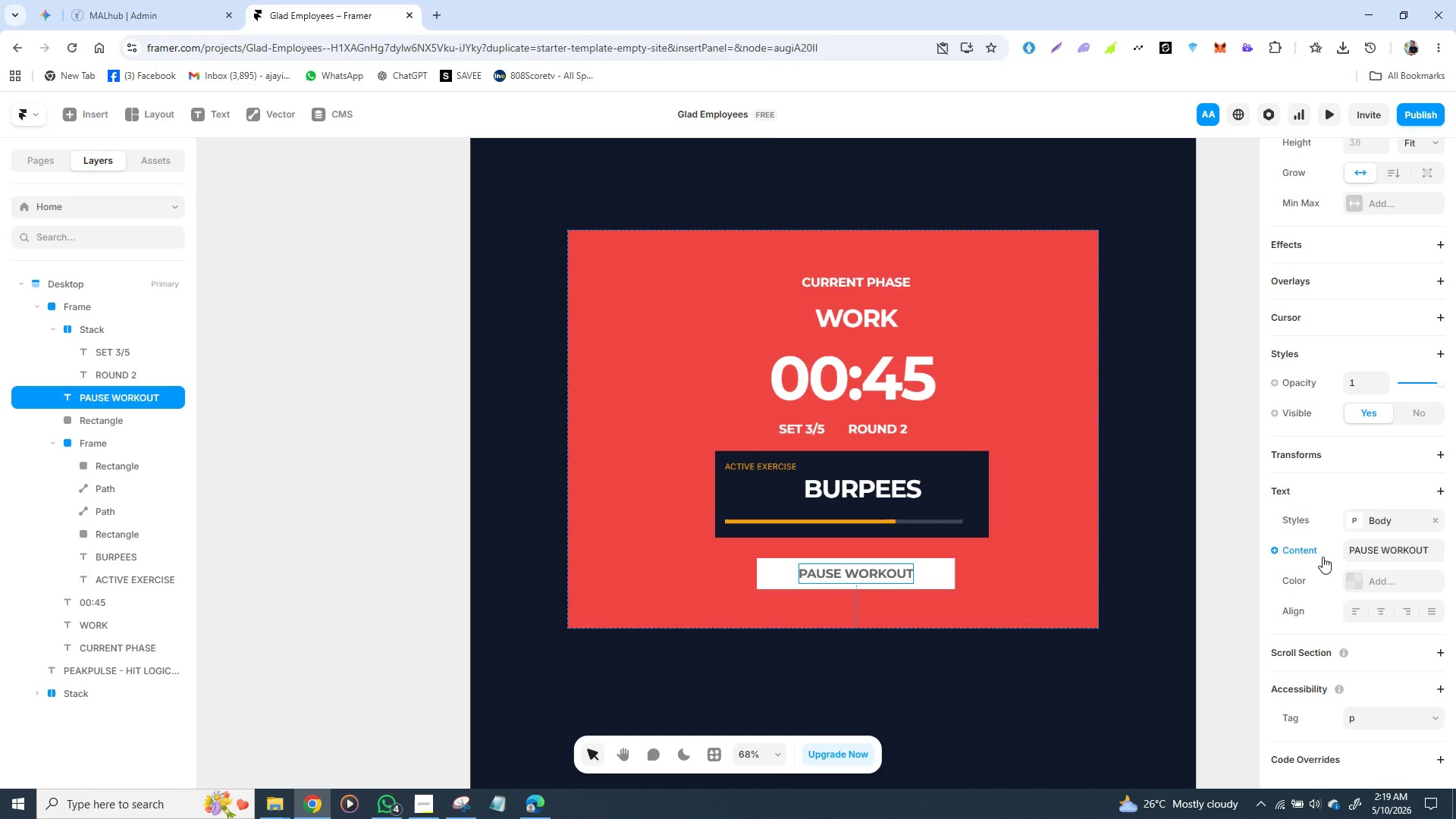 
scroll: coordinate [1328, 554], scroll_direction: down, amount: 1.0
 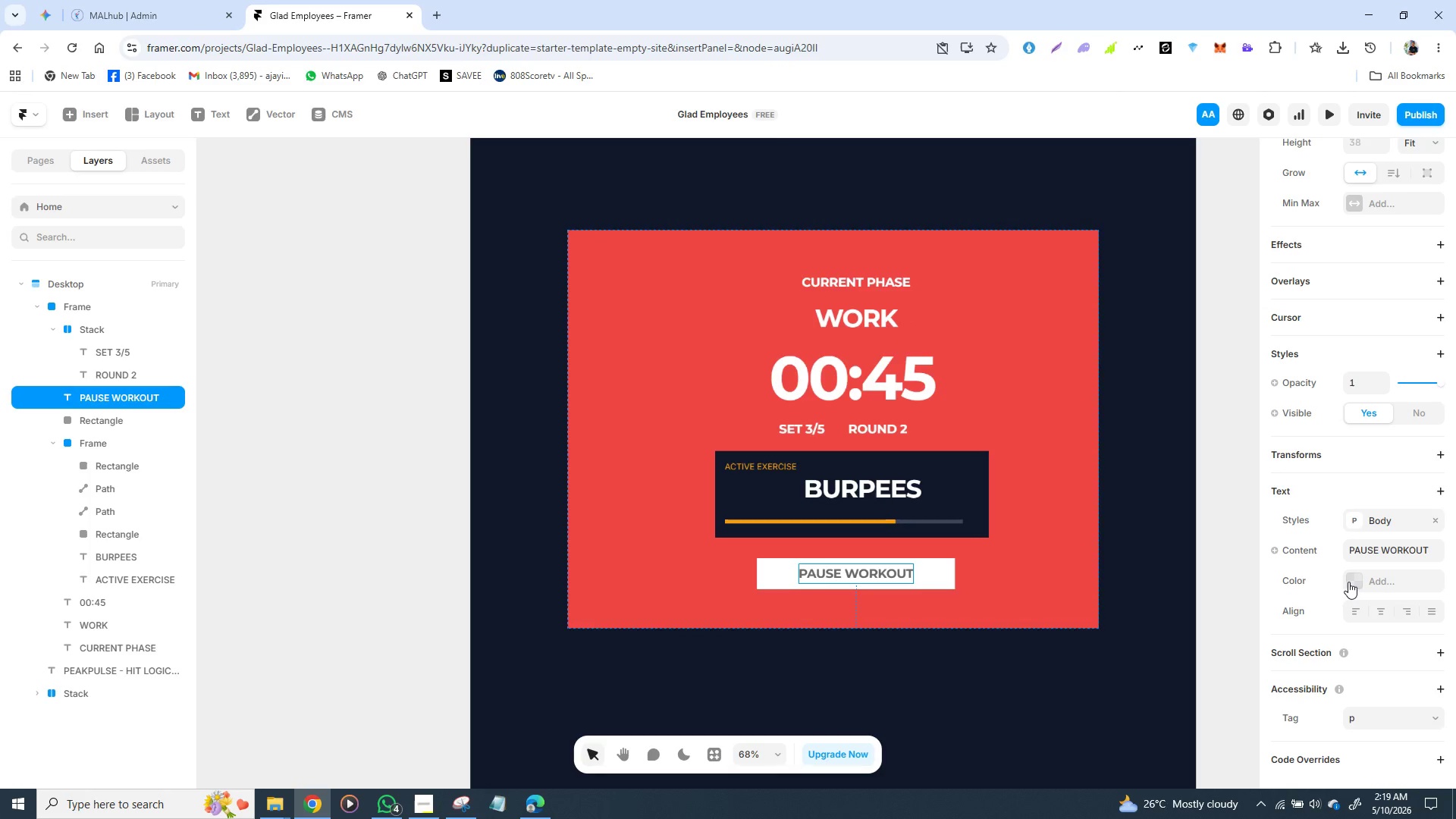 
left_click([1354, 581])
 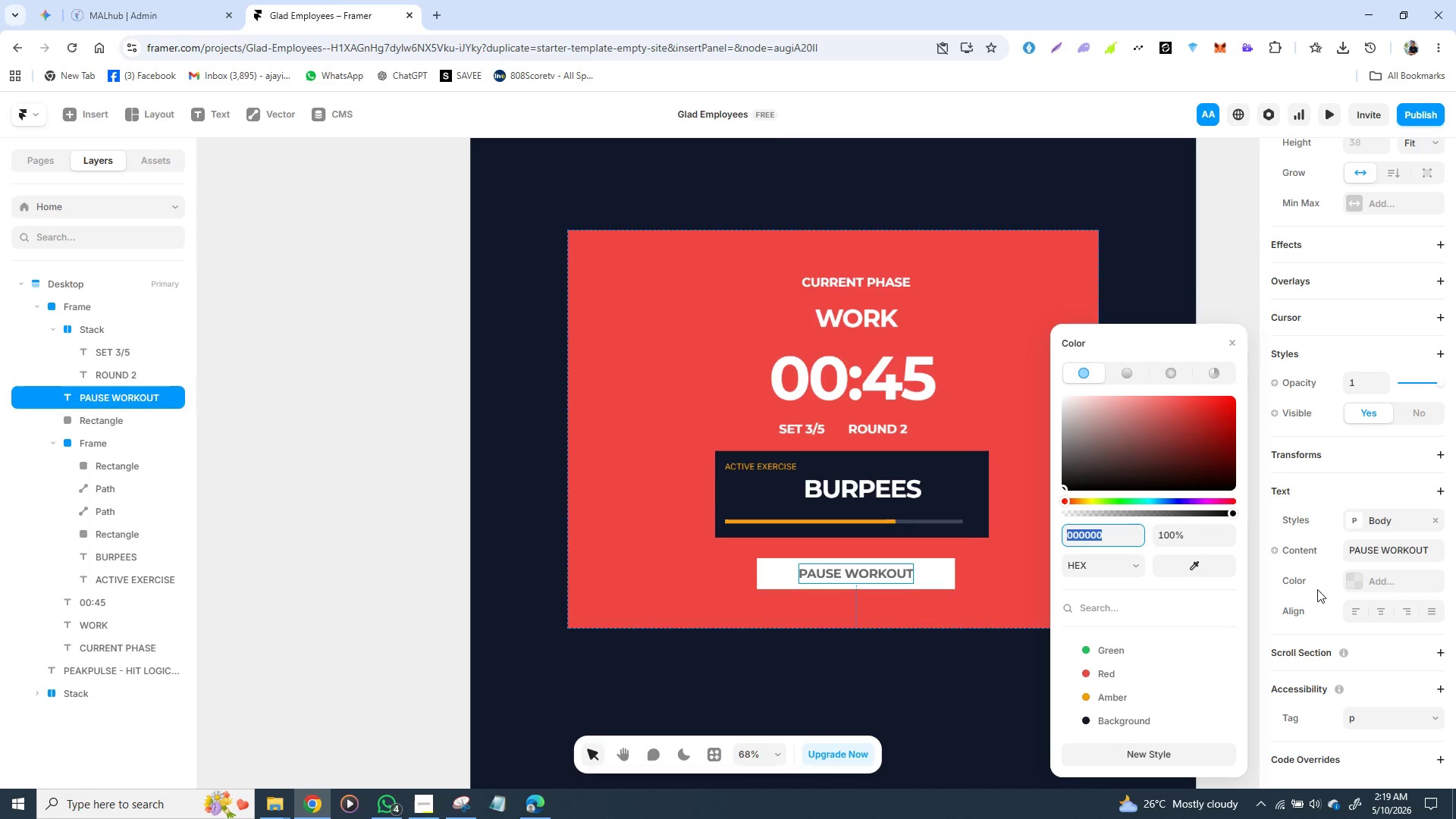 
wait(6.84)
 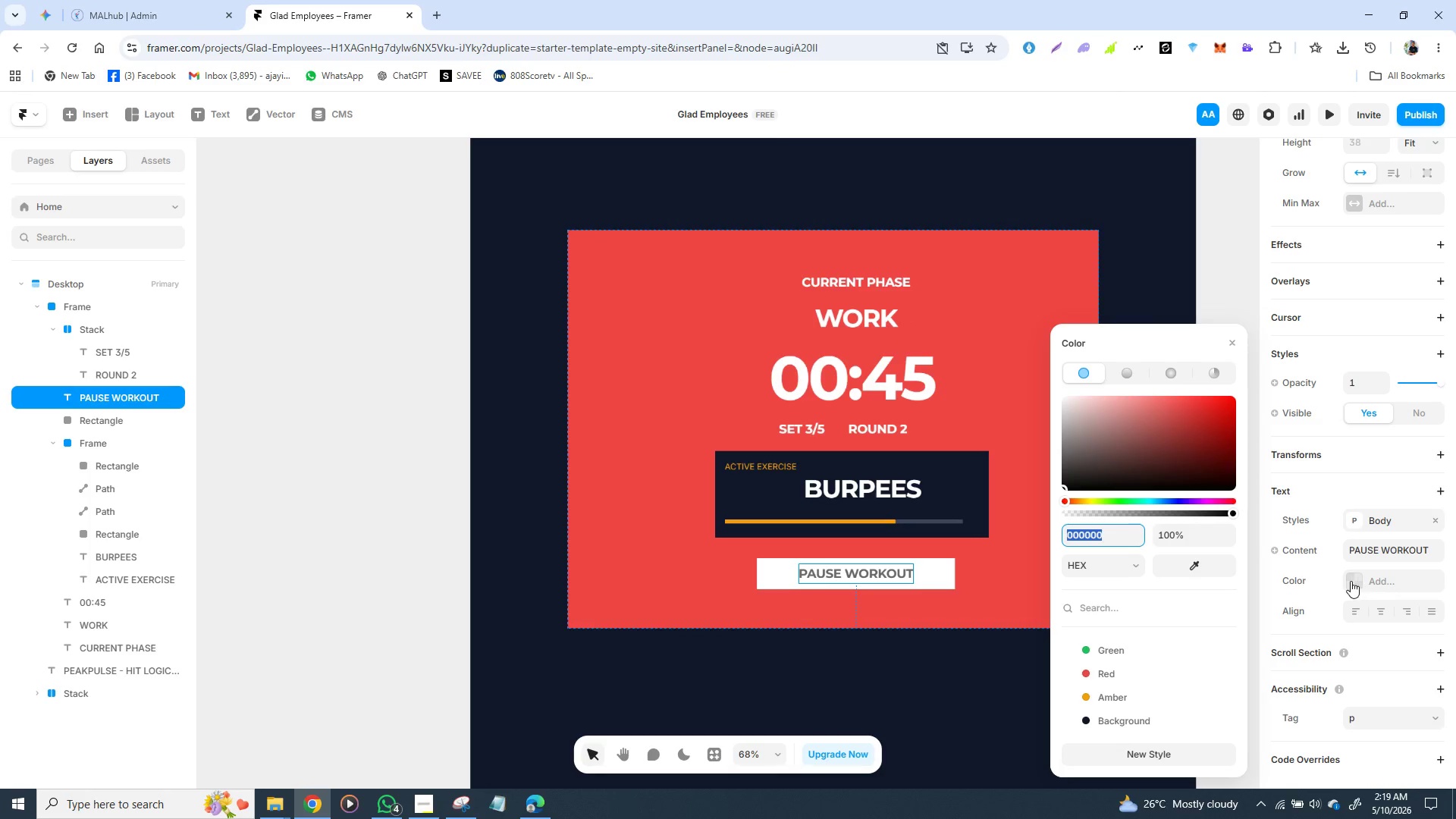 
left_click([1088, 677])
 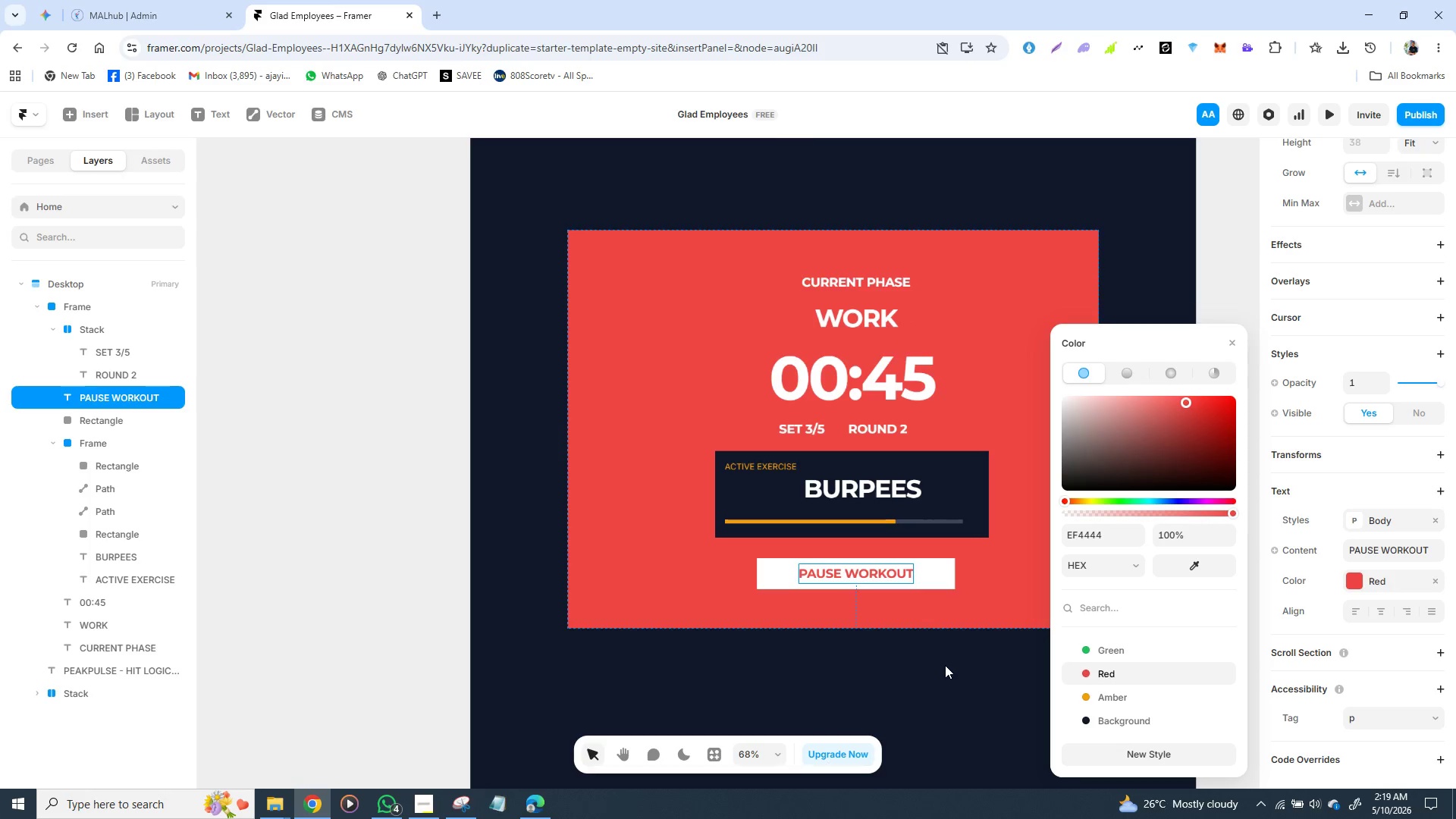 
left_click([945, 665])
 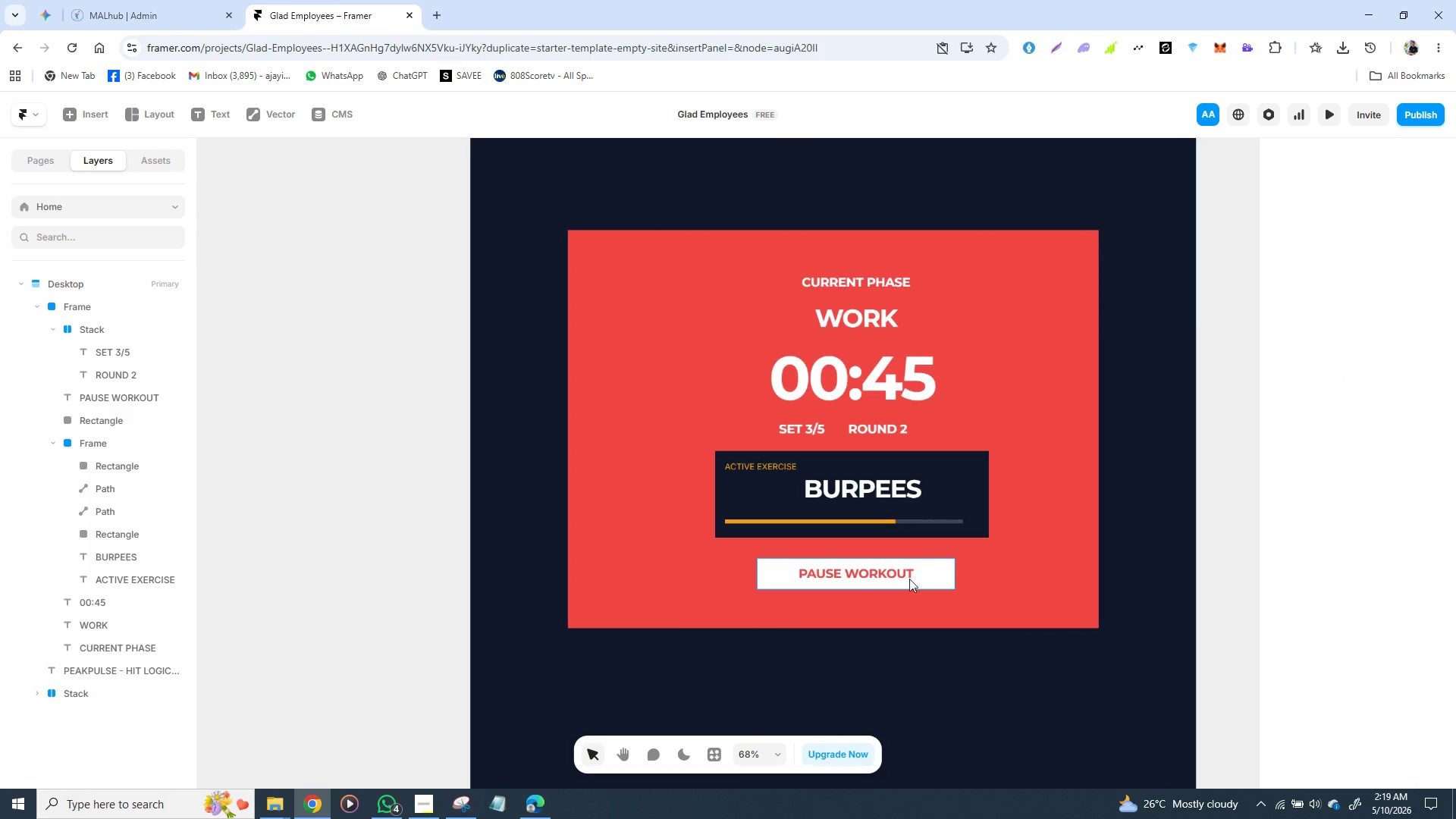 
left_click([872, 576])
 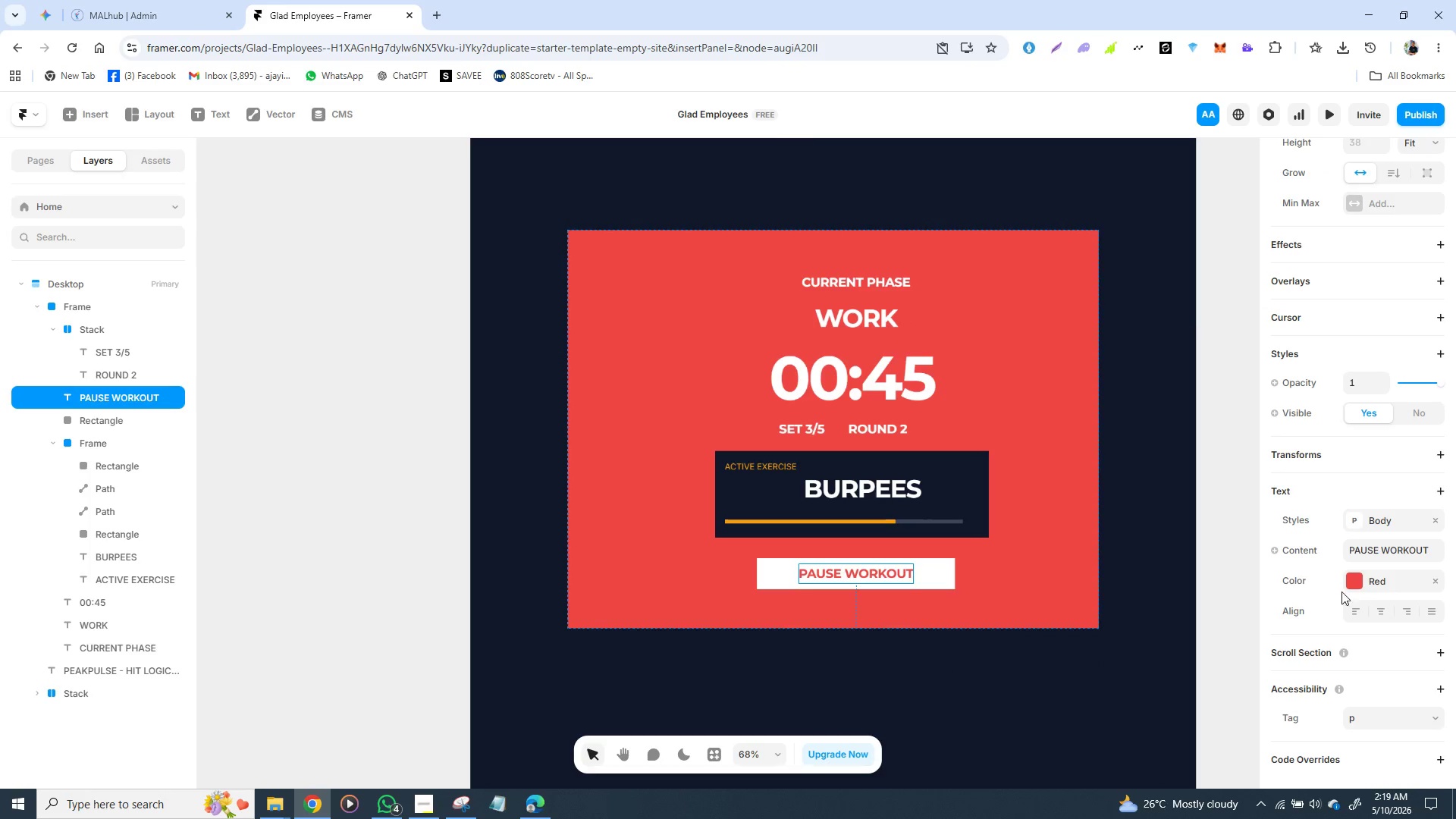 
left_click([1382, 617])
 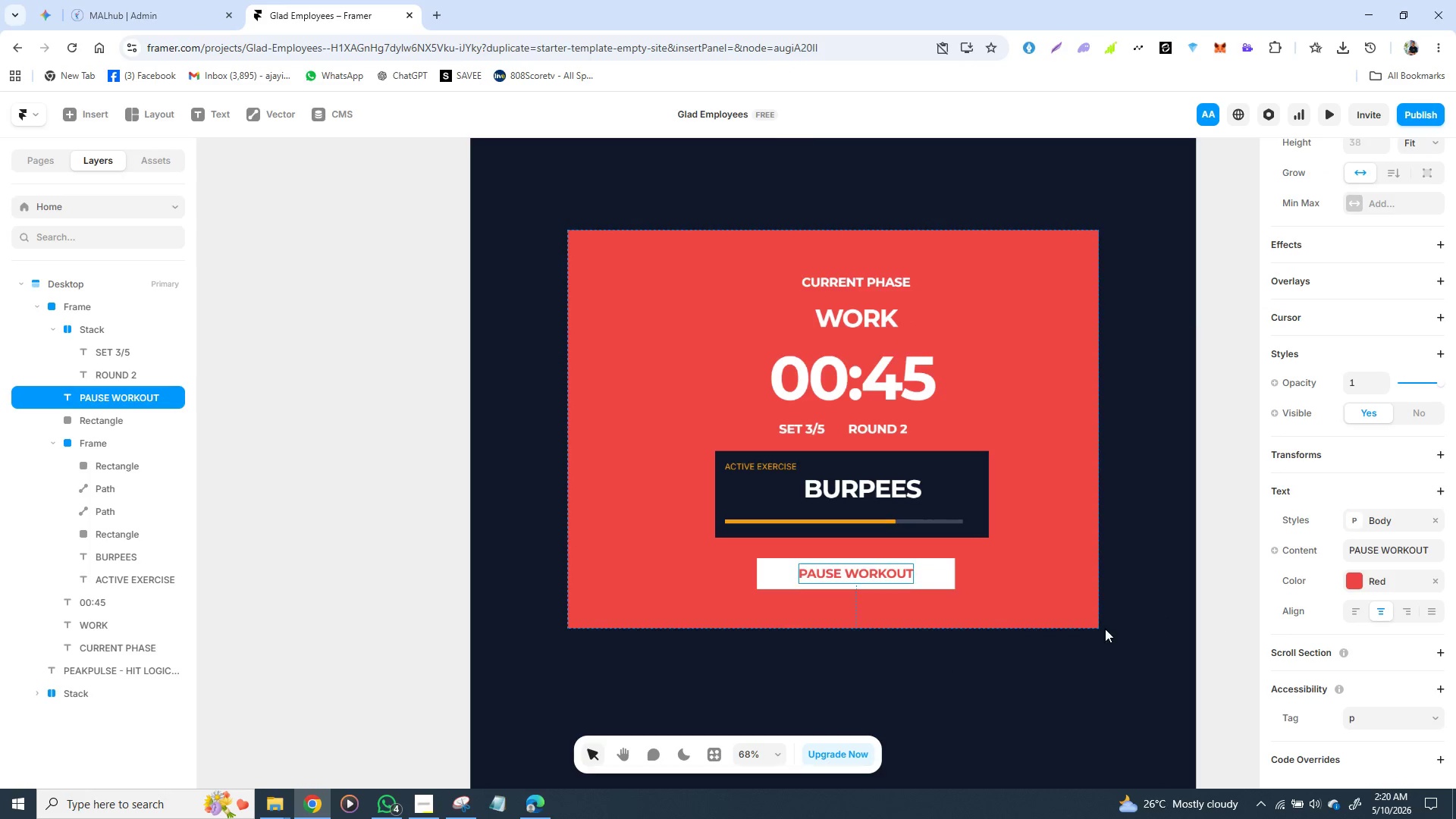 
left_click([1095, 634])
 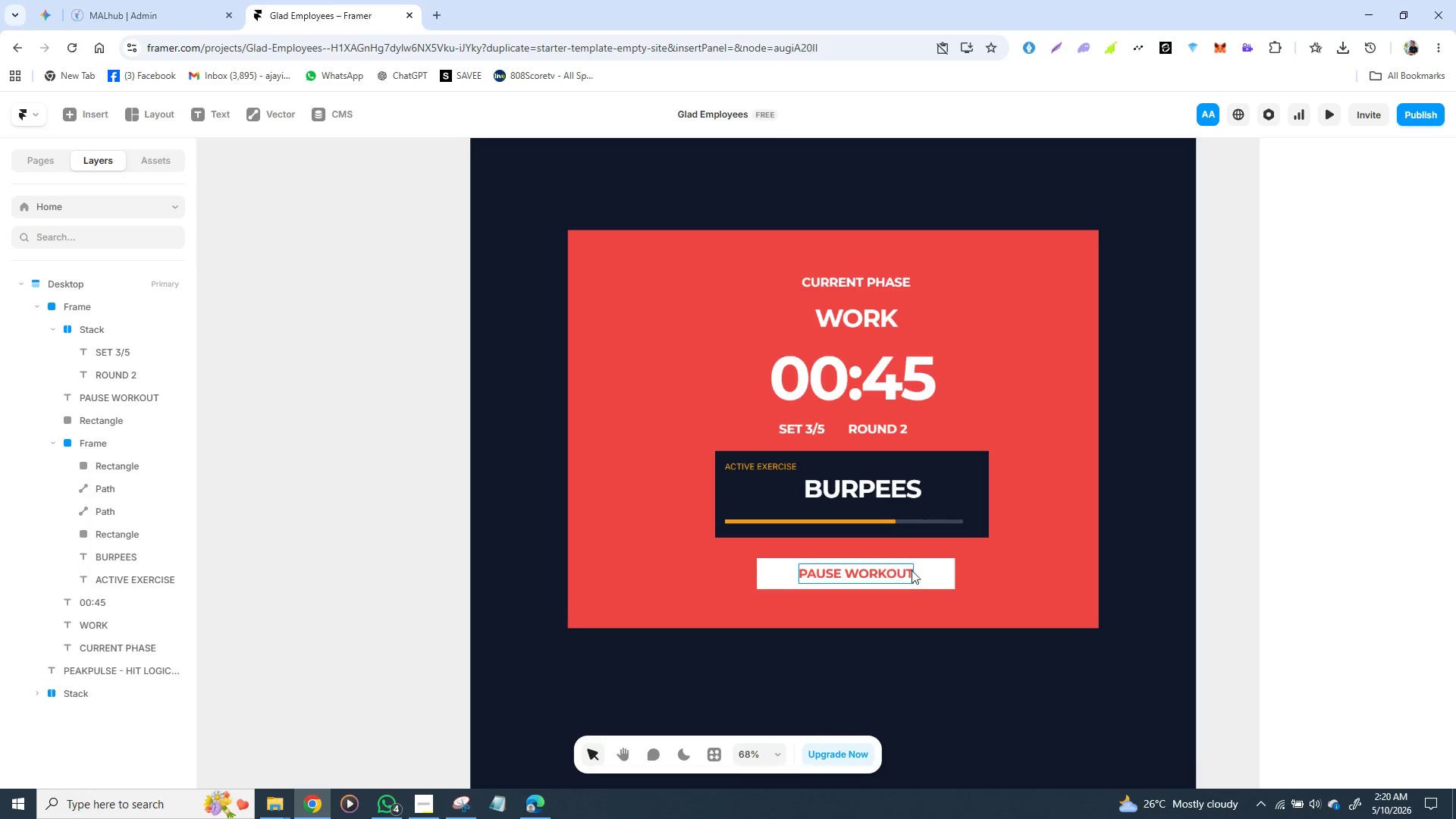 
mouse_move([1112, 554])
 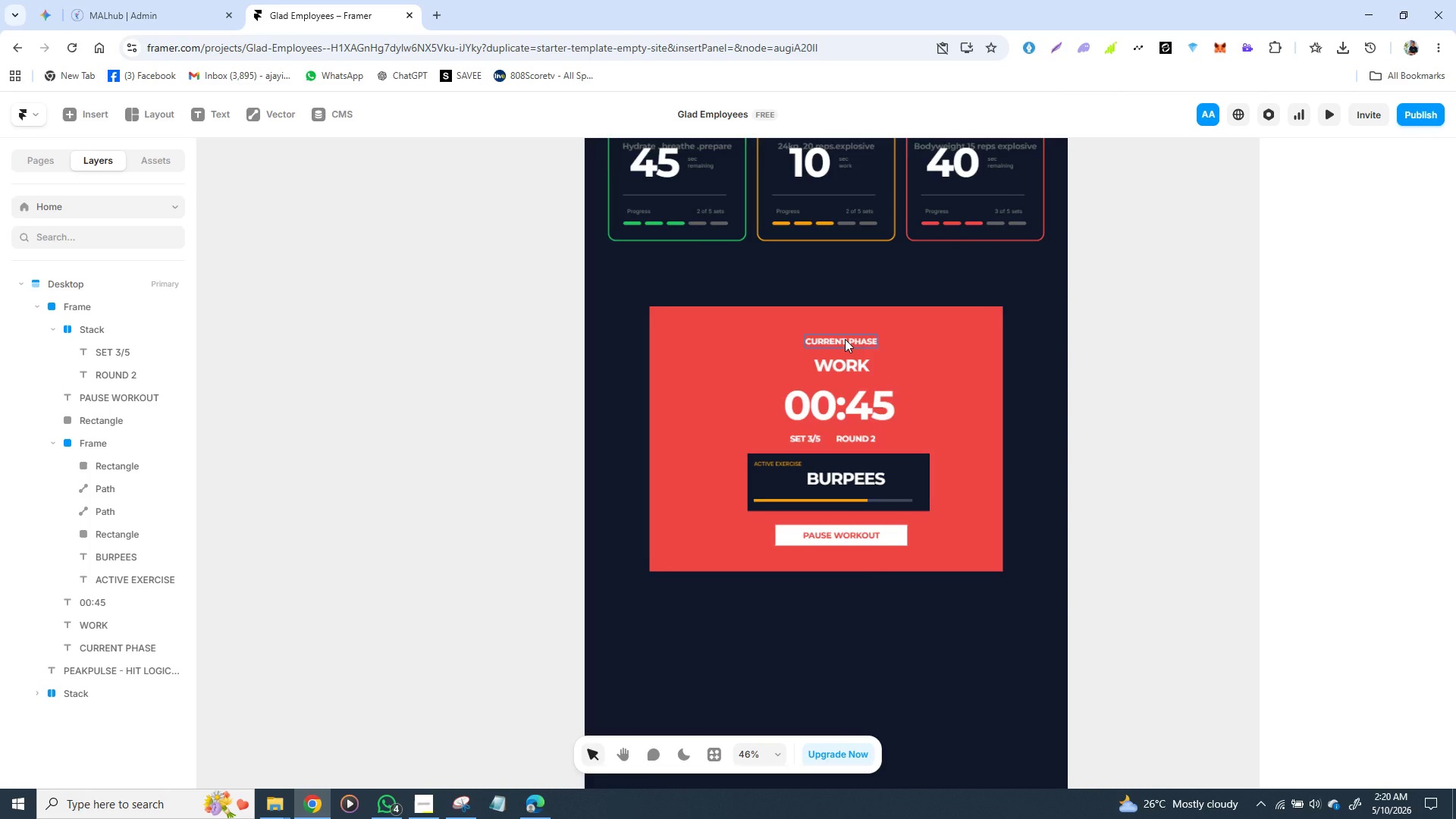 
wait(5.42)
 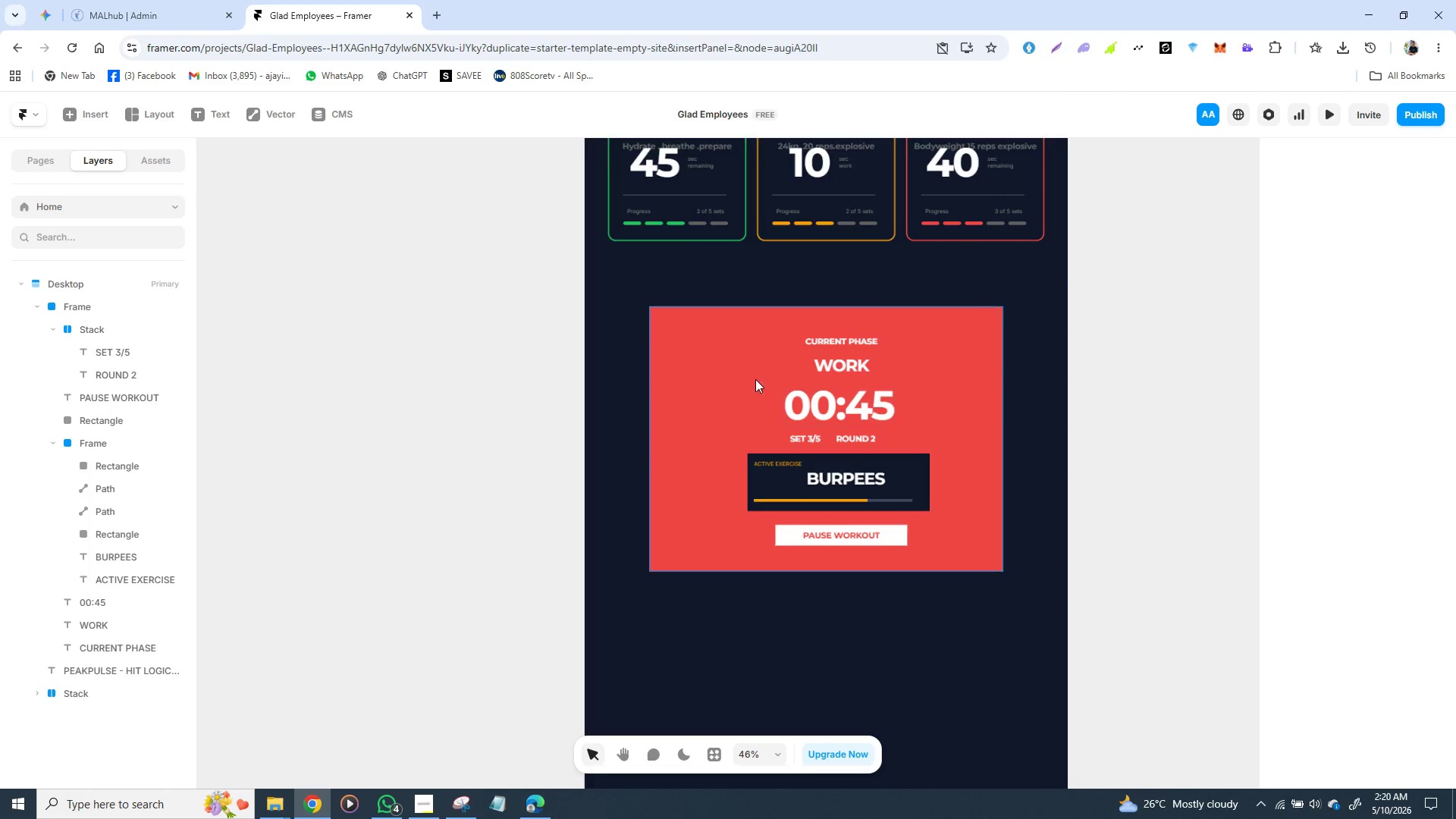 
left_click([845, 339])
 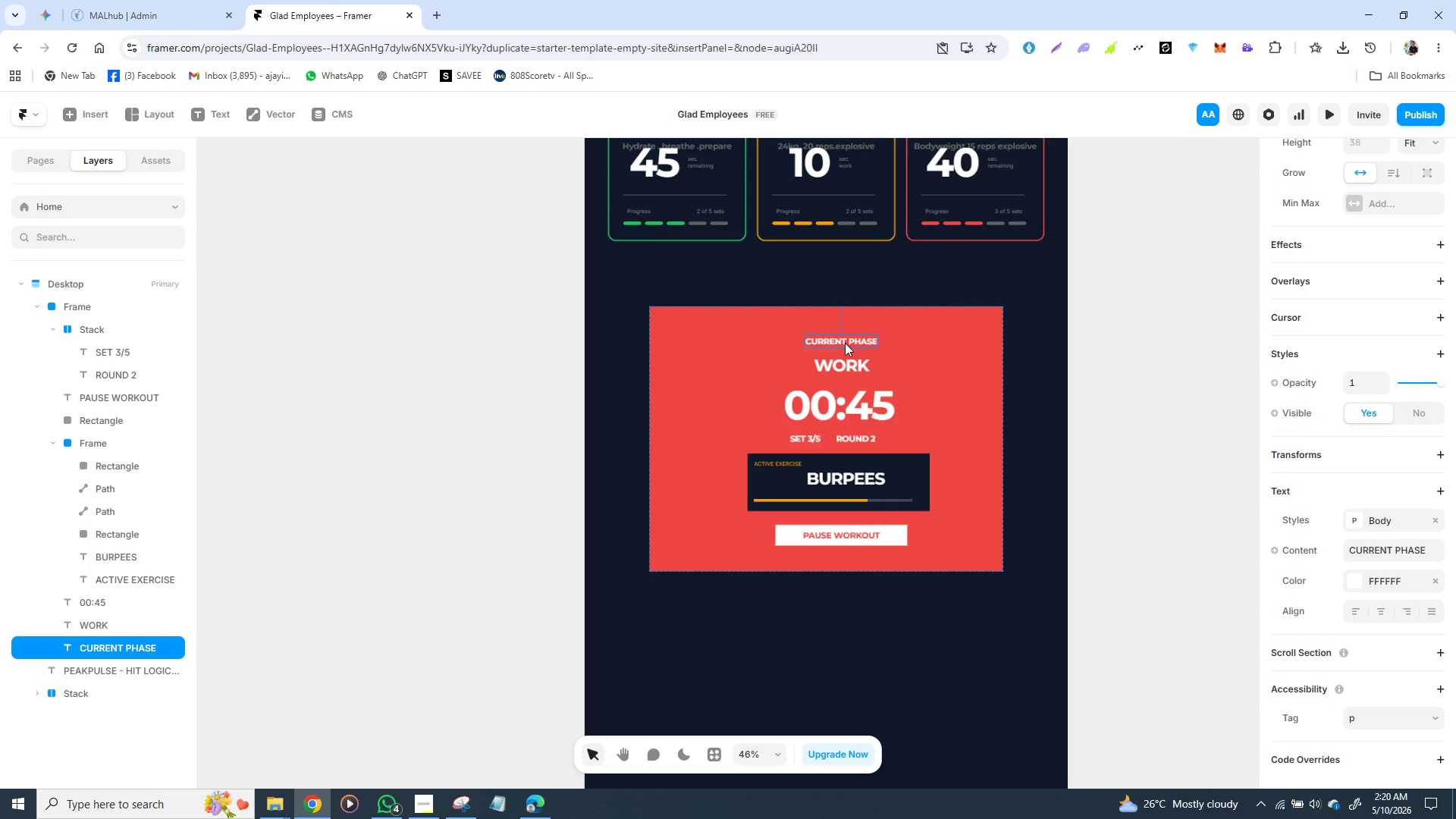 
hold_key(key=ShiftLeft, duration=1.5)
left_click([845, 360])
 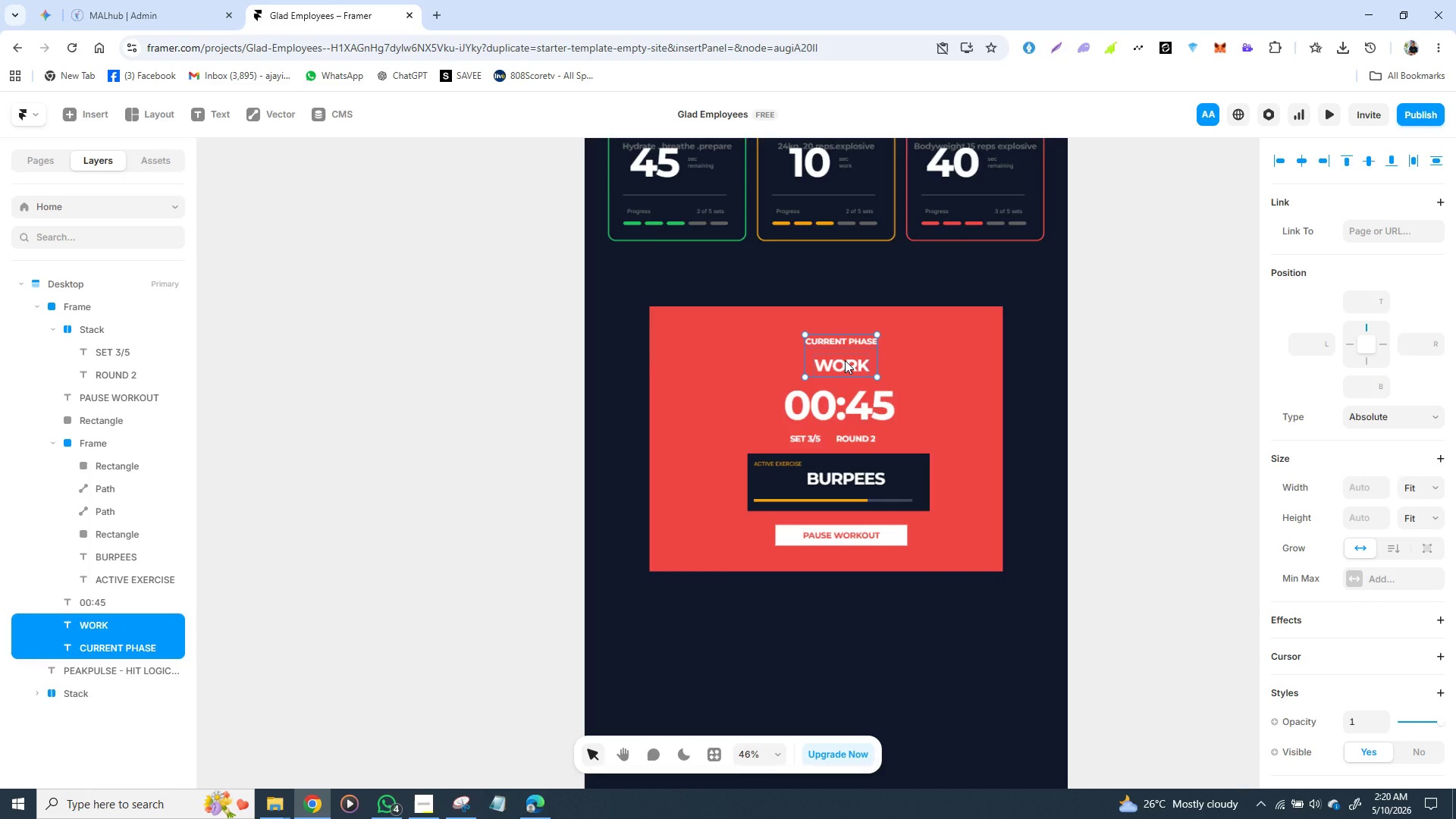 
hold_key(key=ShiftLeft, duration=1.5)
 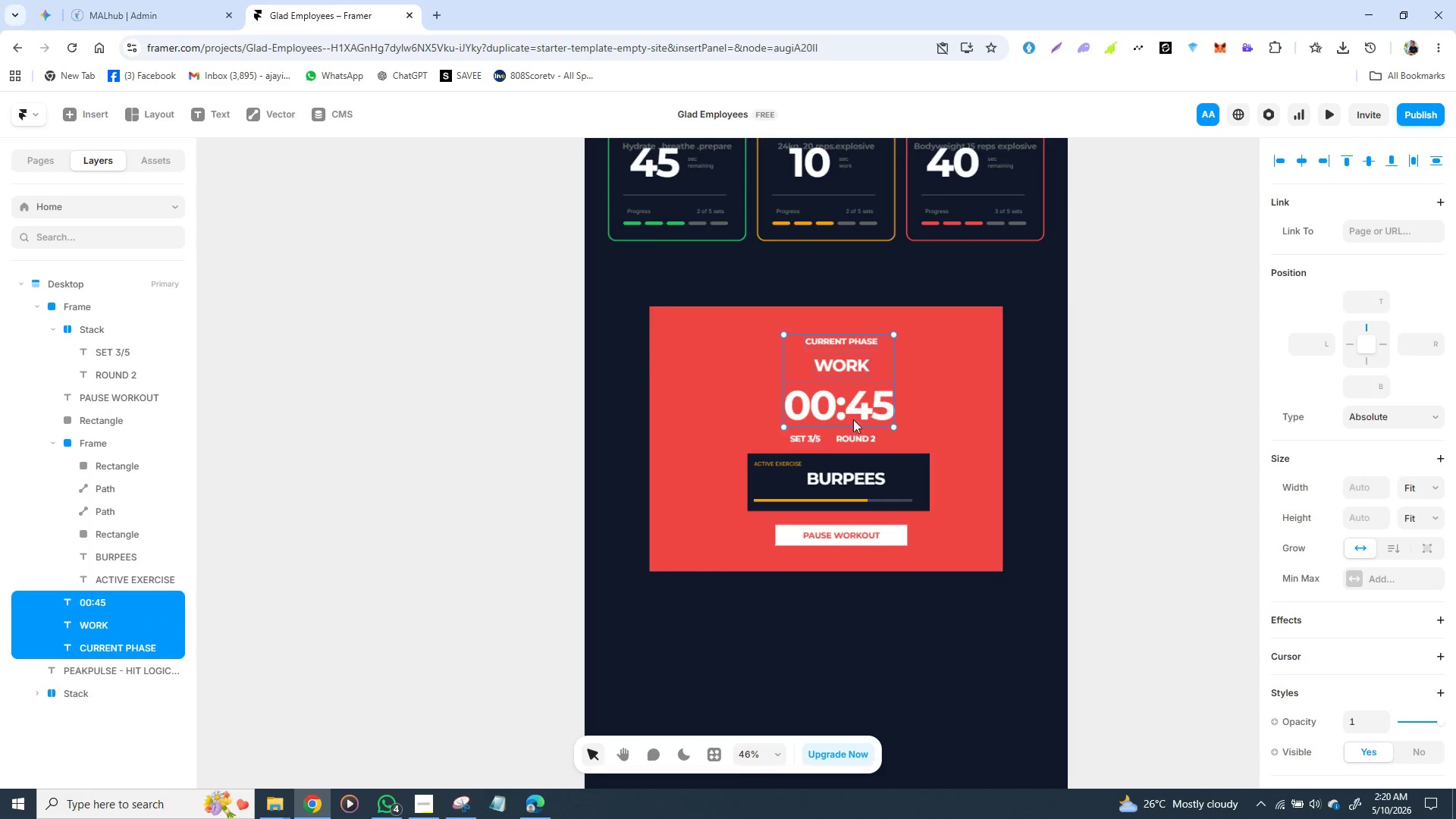 
hold_key(key=ShiftLeft, duration=1.5)
left_click([852, 404])
 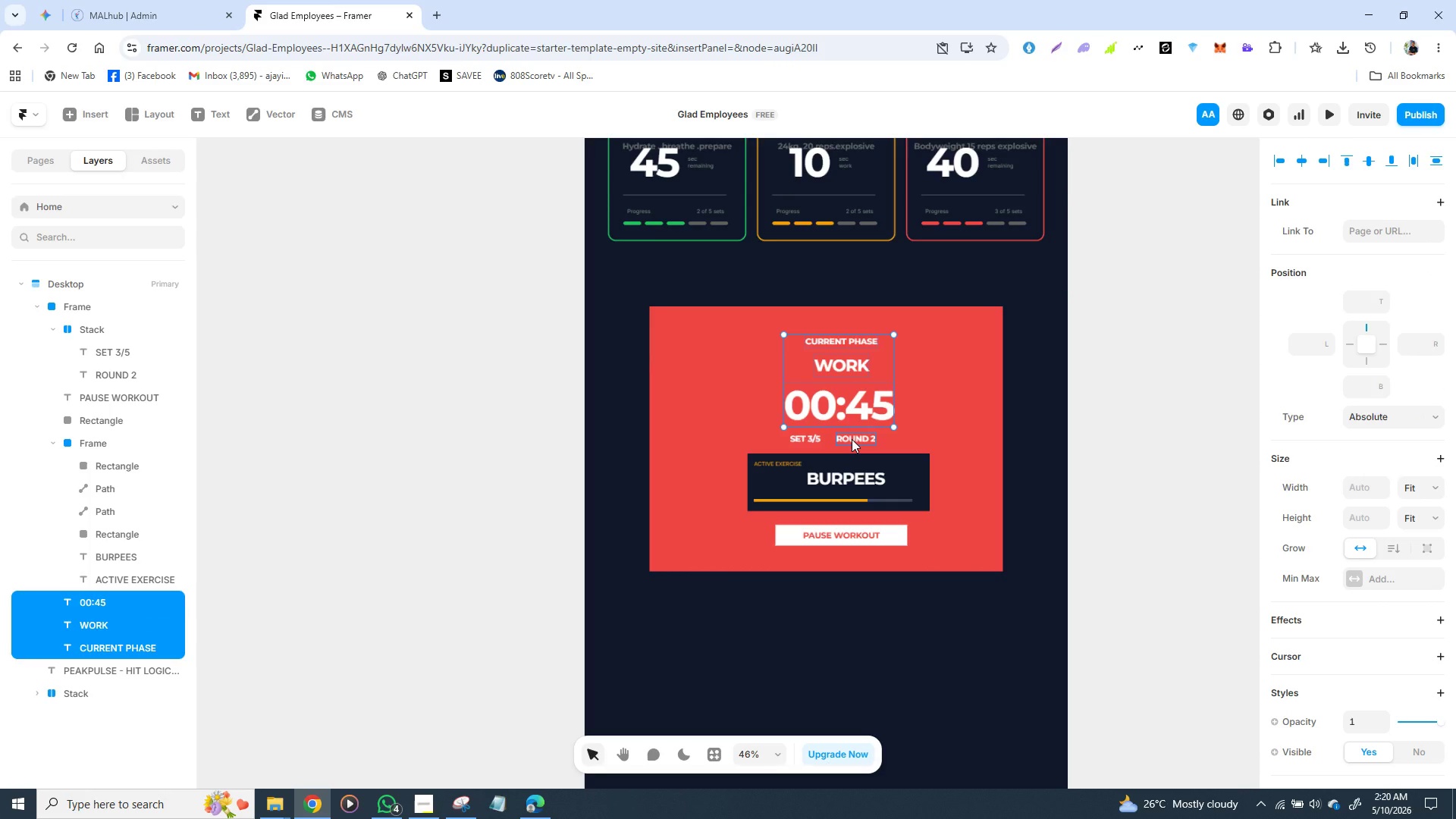 
hold_key(key=ShiftLeft, duration=1.5)
 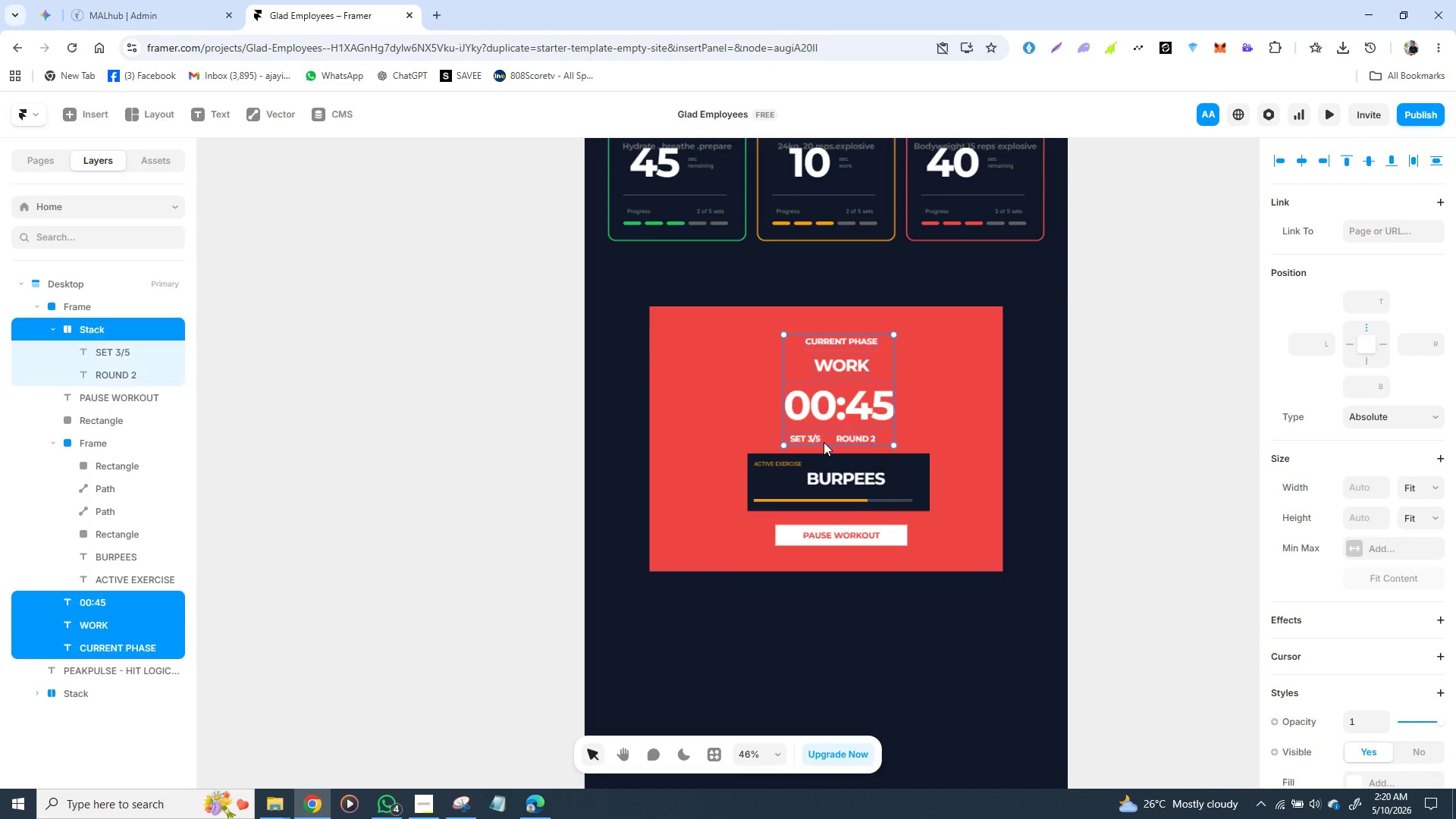 
hold_key(key=ShiftLeft, duration=1.14)
left_click([824, 442])
 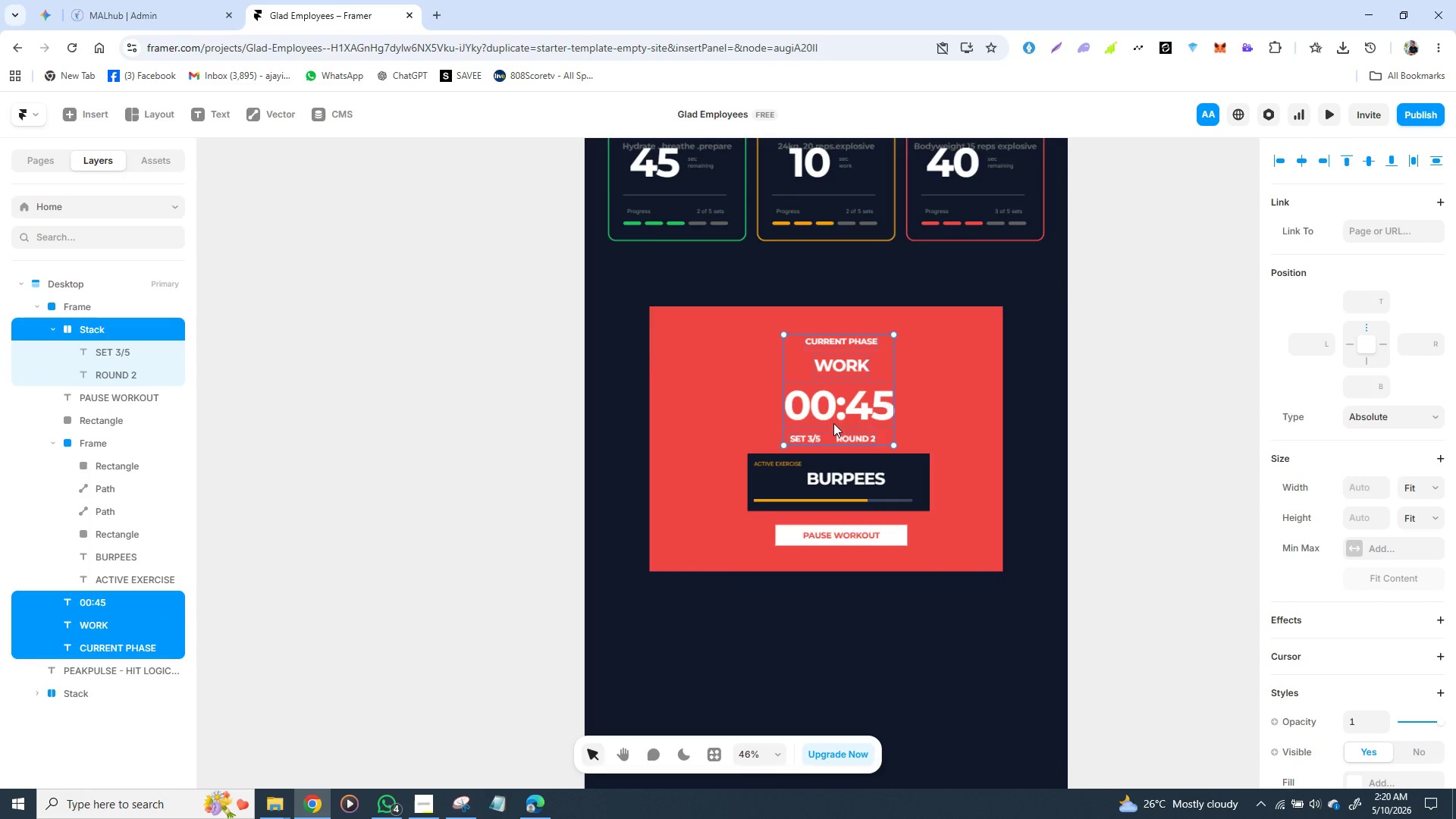 
mouse_move([852, 407])
 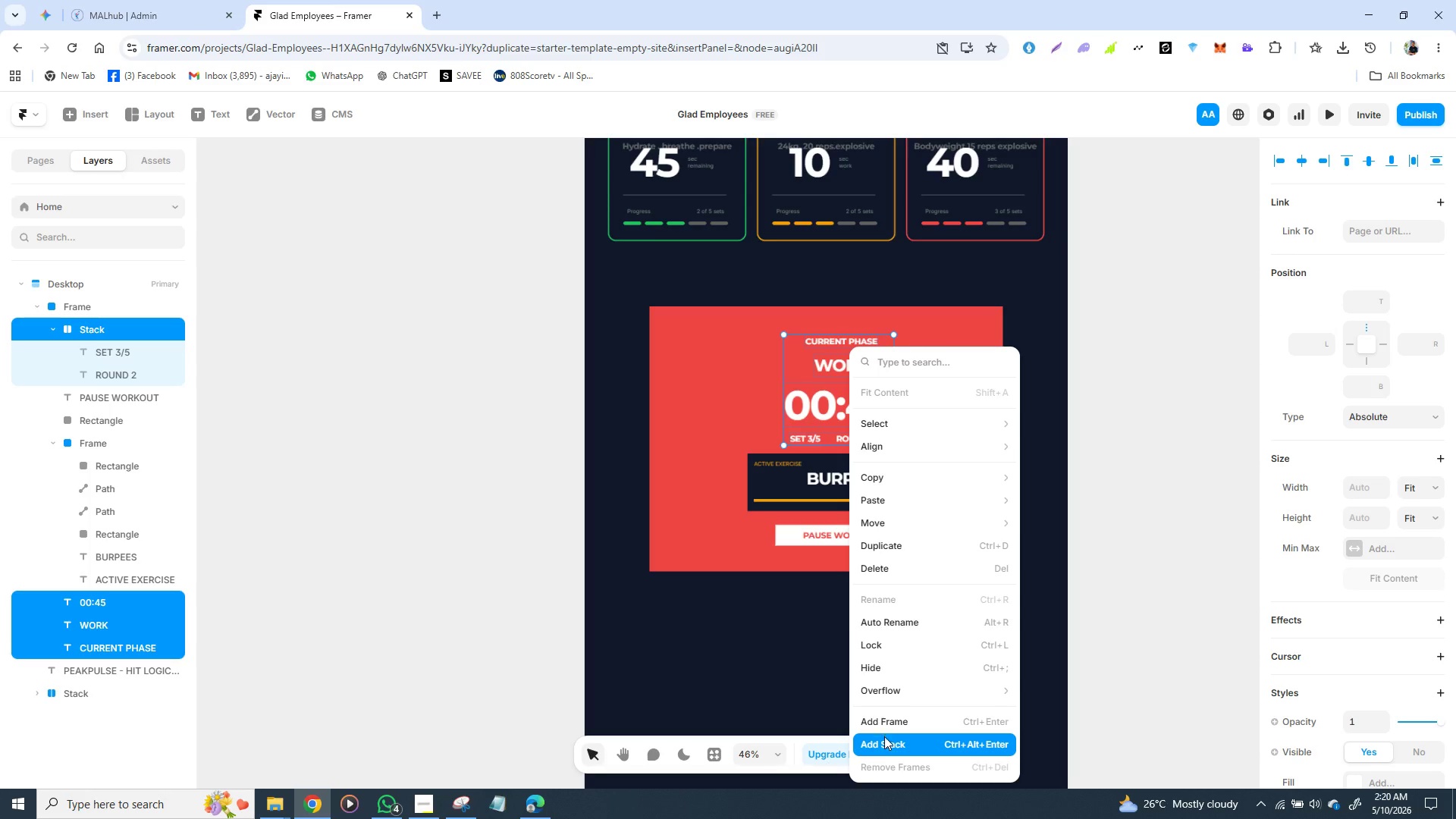 
left_click([886, 742])
 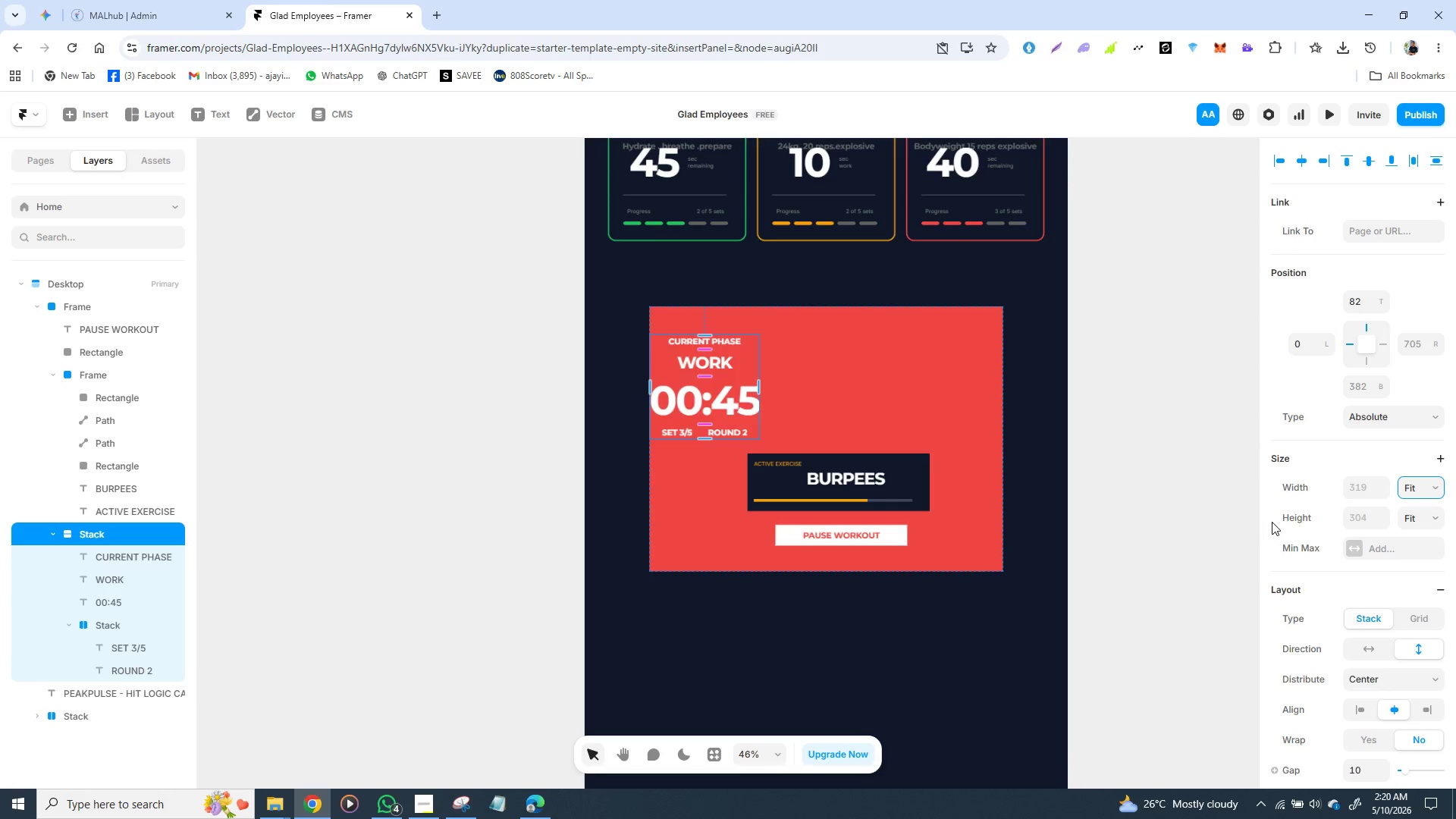 
wait(22.62)
 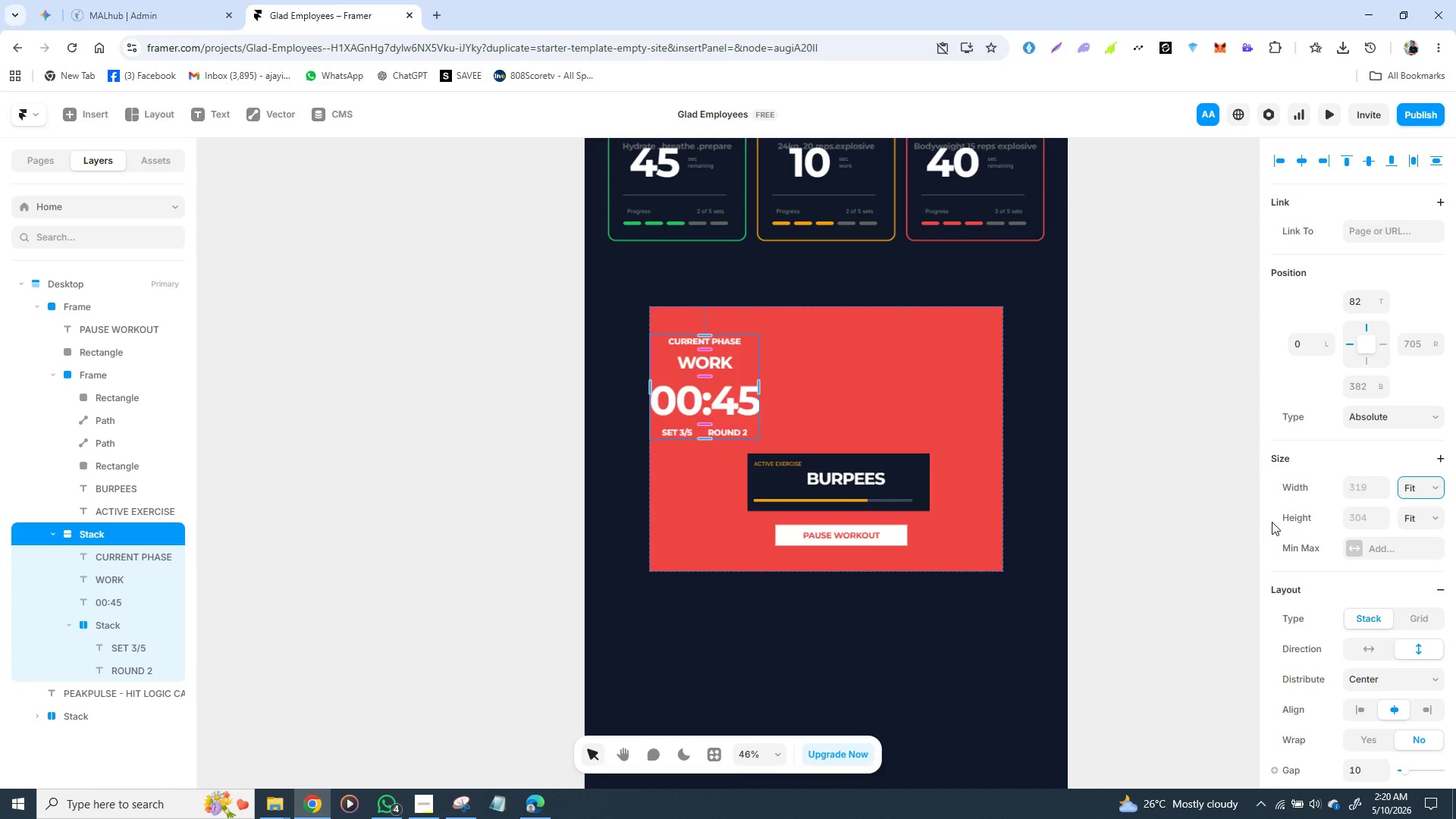 
left_click([132, 533])
 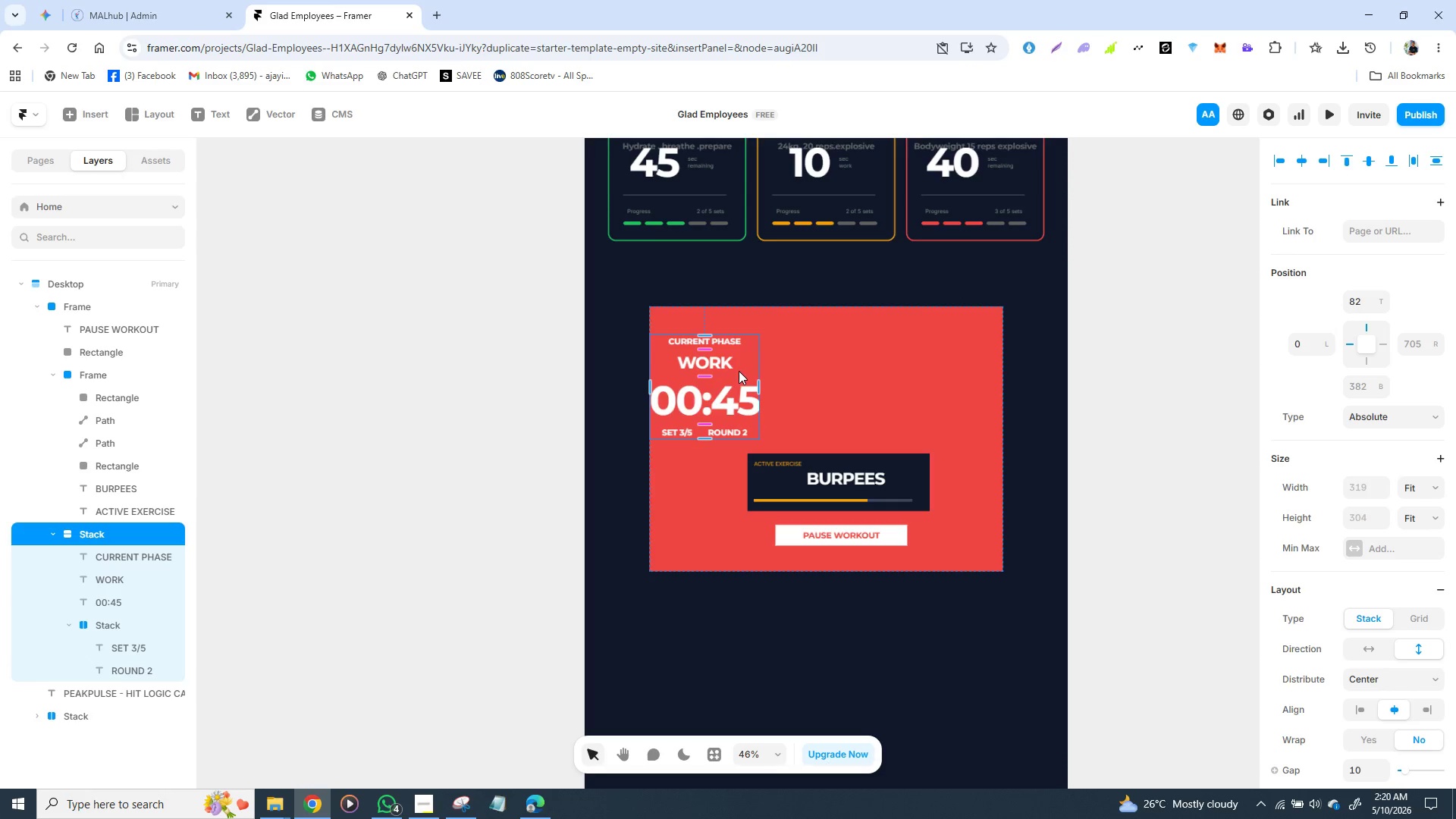 
left_click_drag(start_coordinate=[739, 371], to_coordinate=[866, 368])
 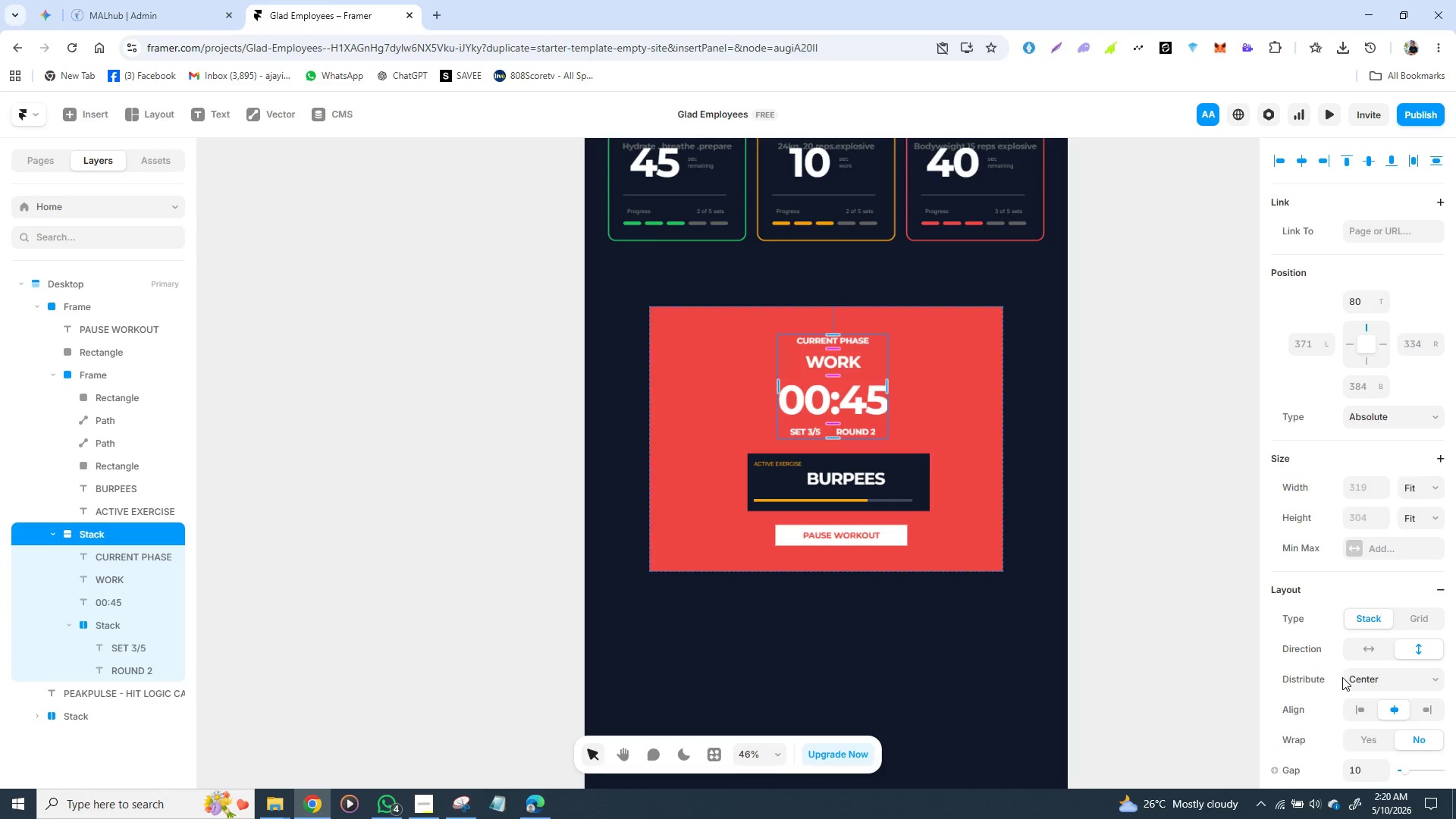 
scroll: coordinate [1359, 730], scroll_direction: down, amount: 1.0
 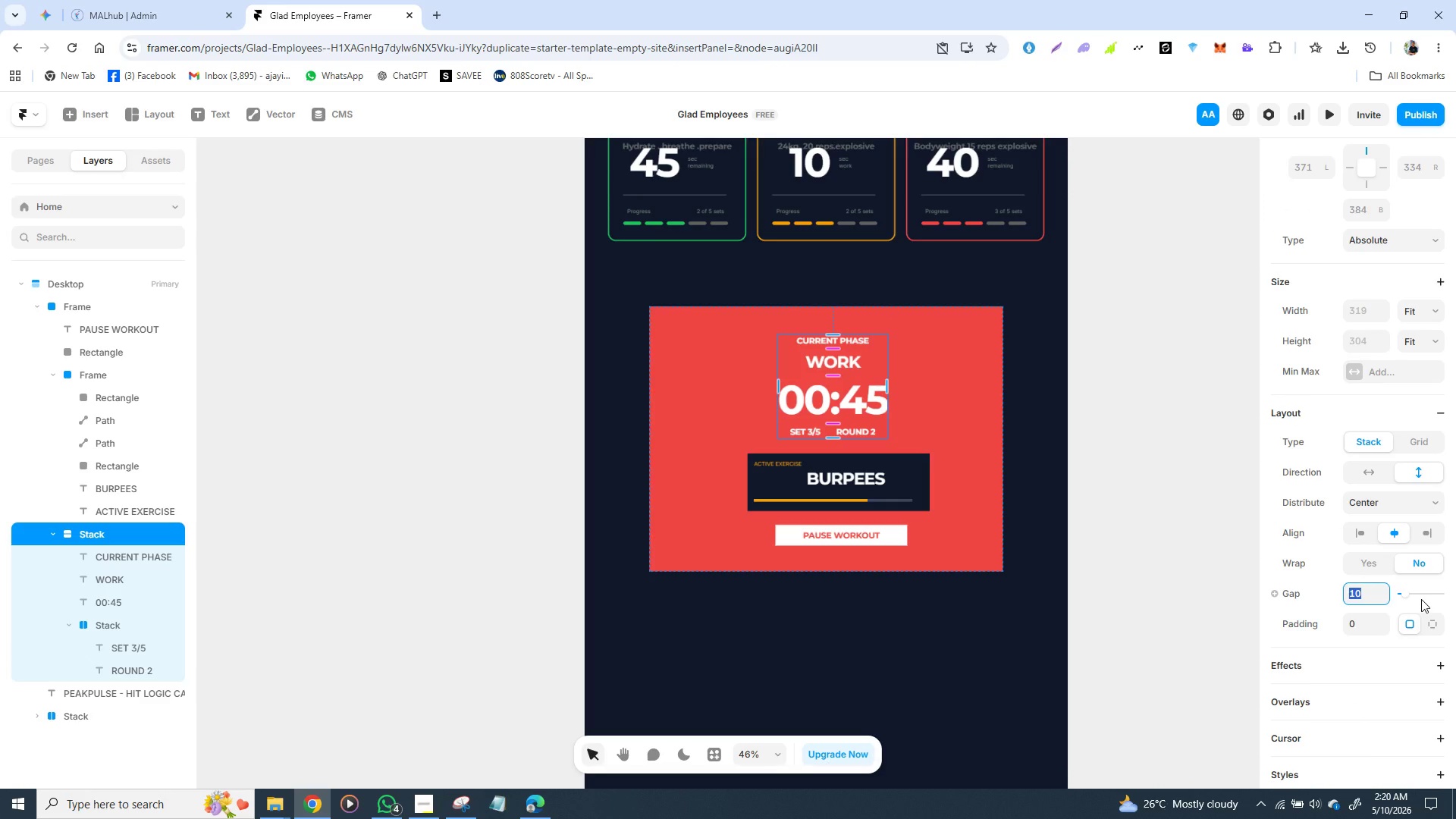 
type(25)
 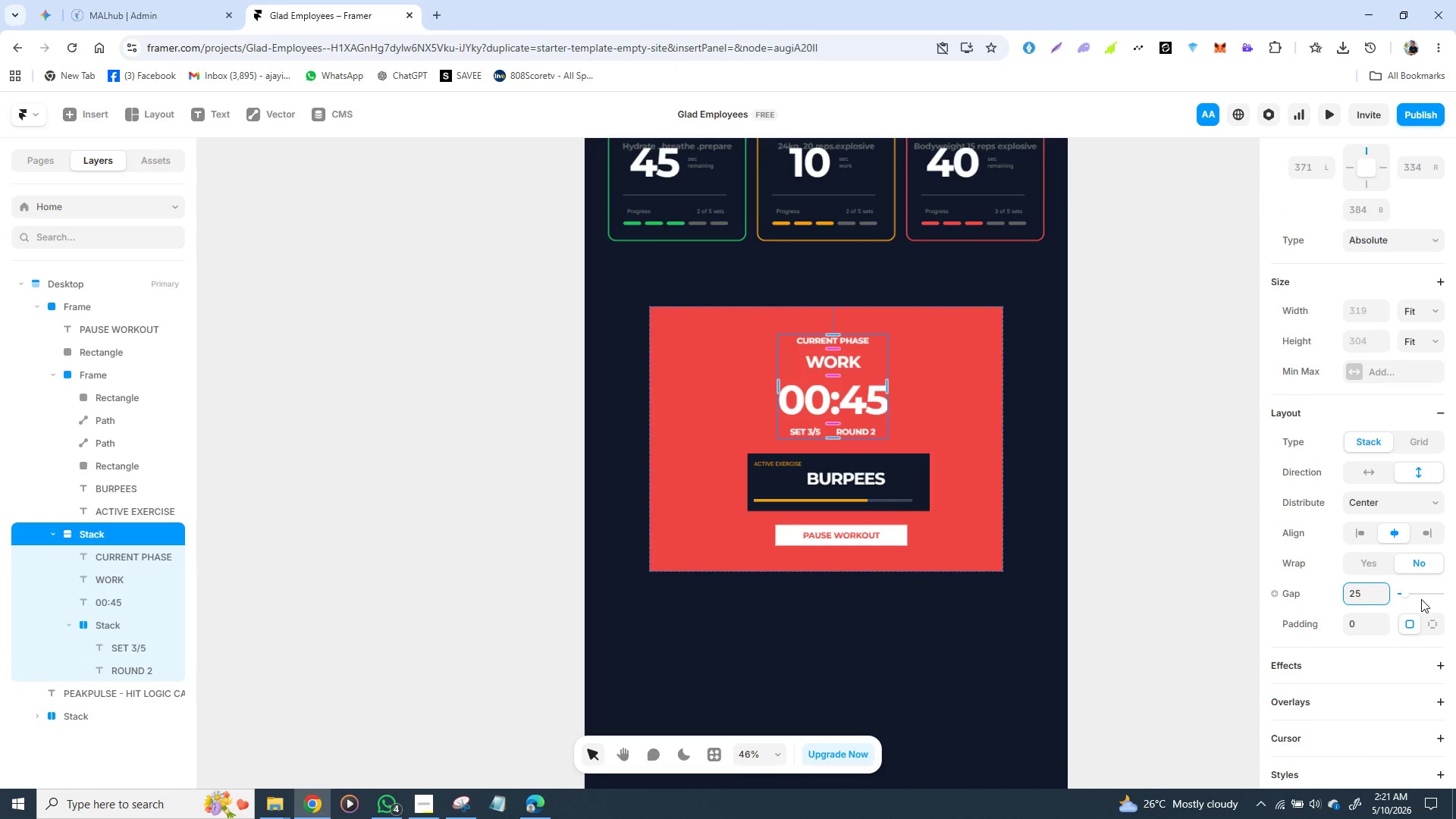 
key(Enter)
 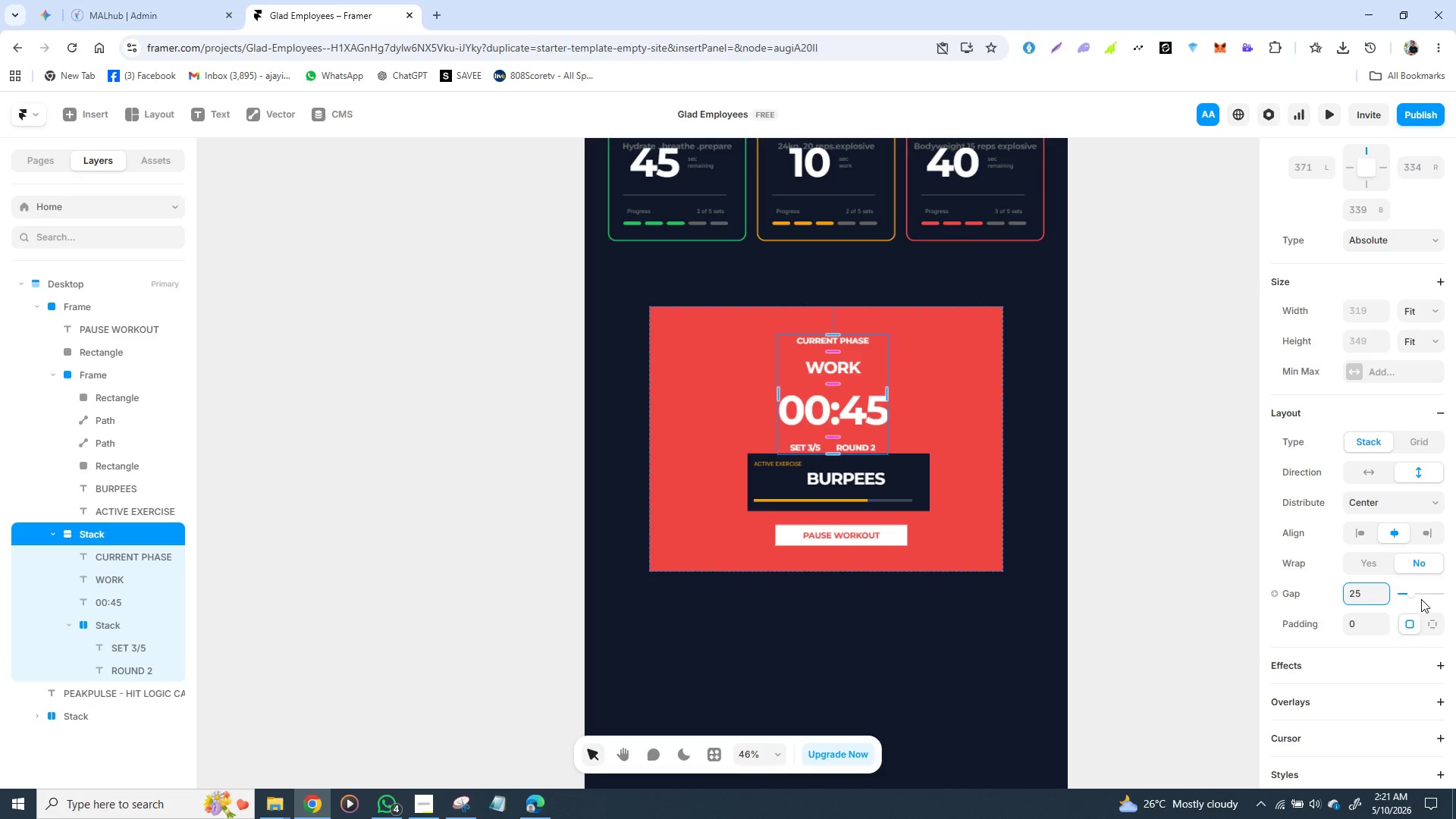 
wait(5.8)
 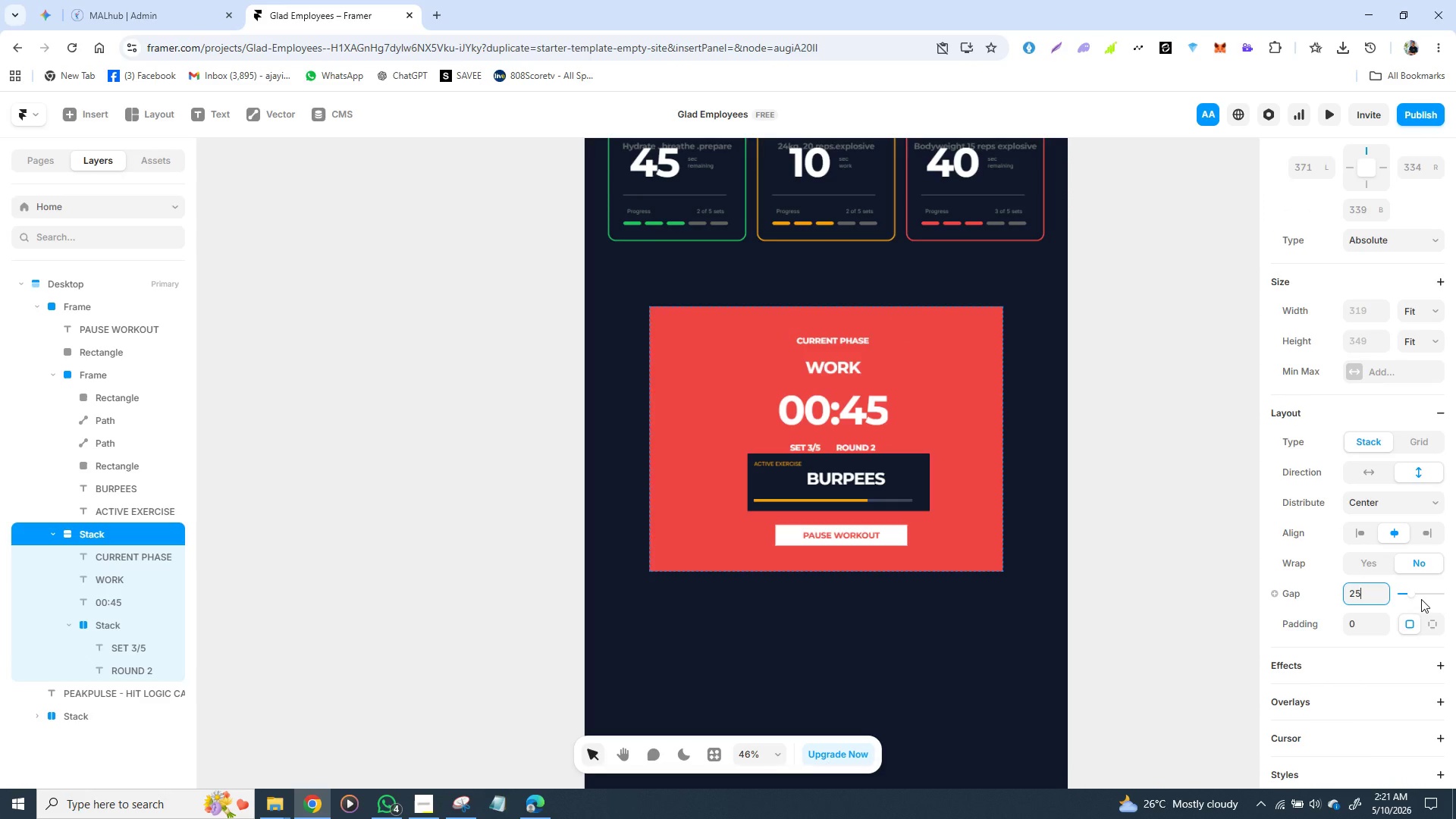 
key(Backspace)
key(Backspace)
type(15)
 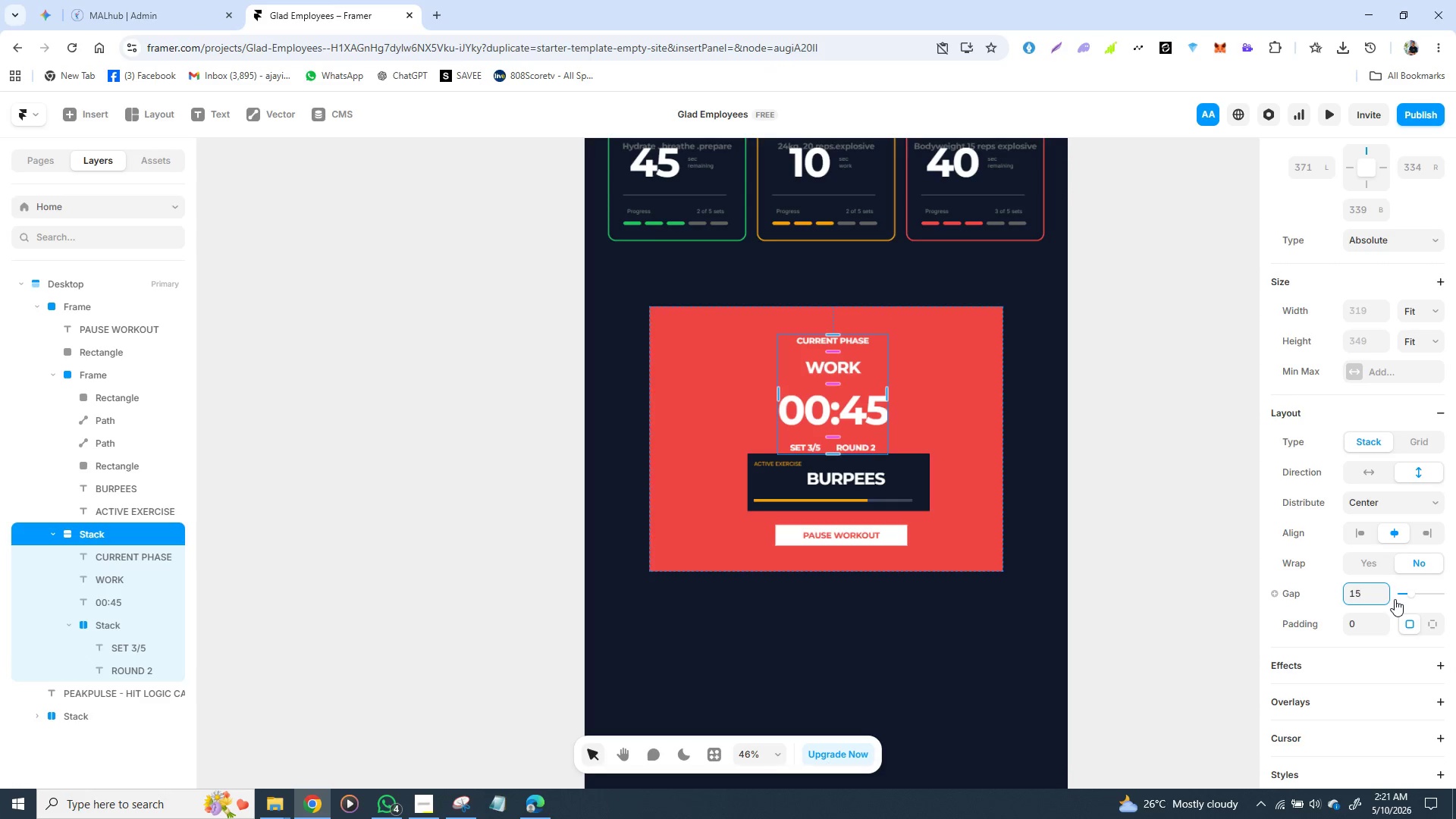 
key(Enter)
 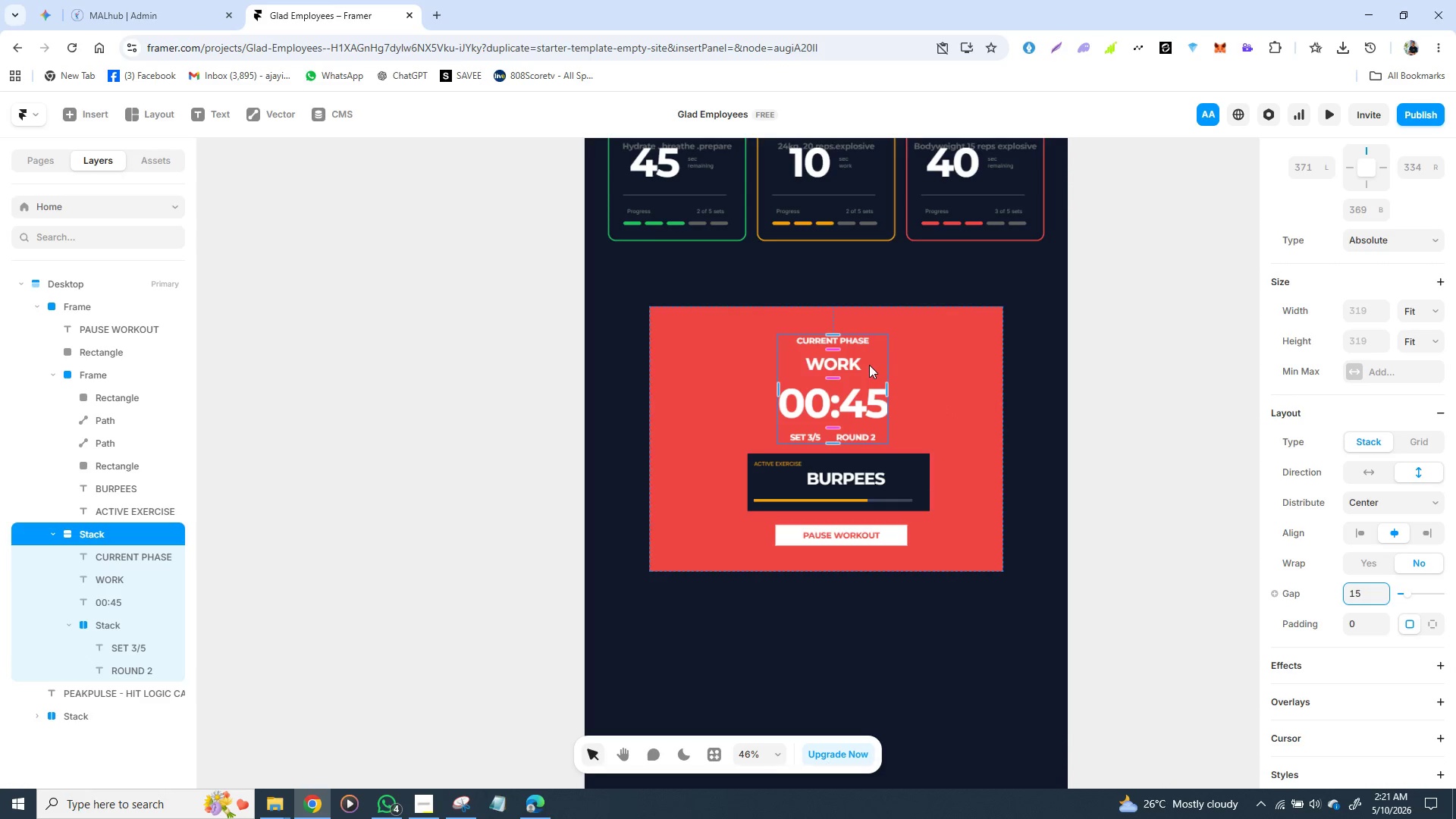 
wait(10.14)
 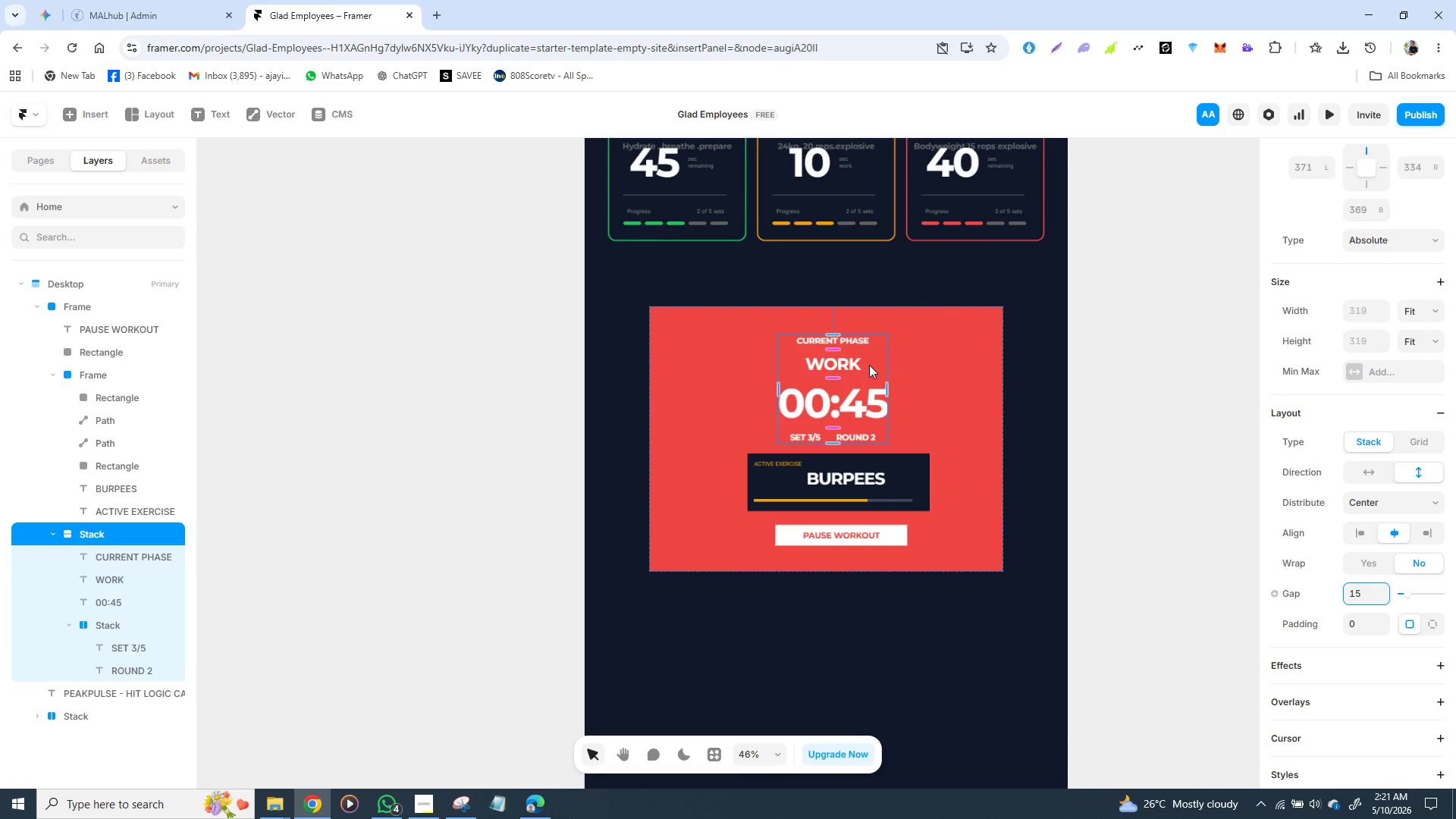 
hold_key(key=ShiftLeft, duration=1.53)
left_click([812, 508])
 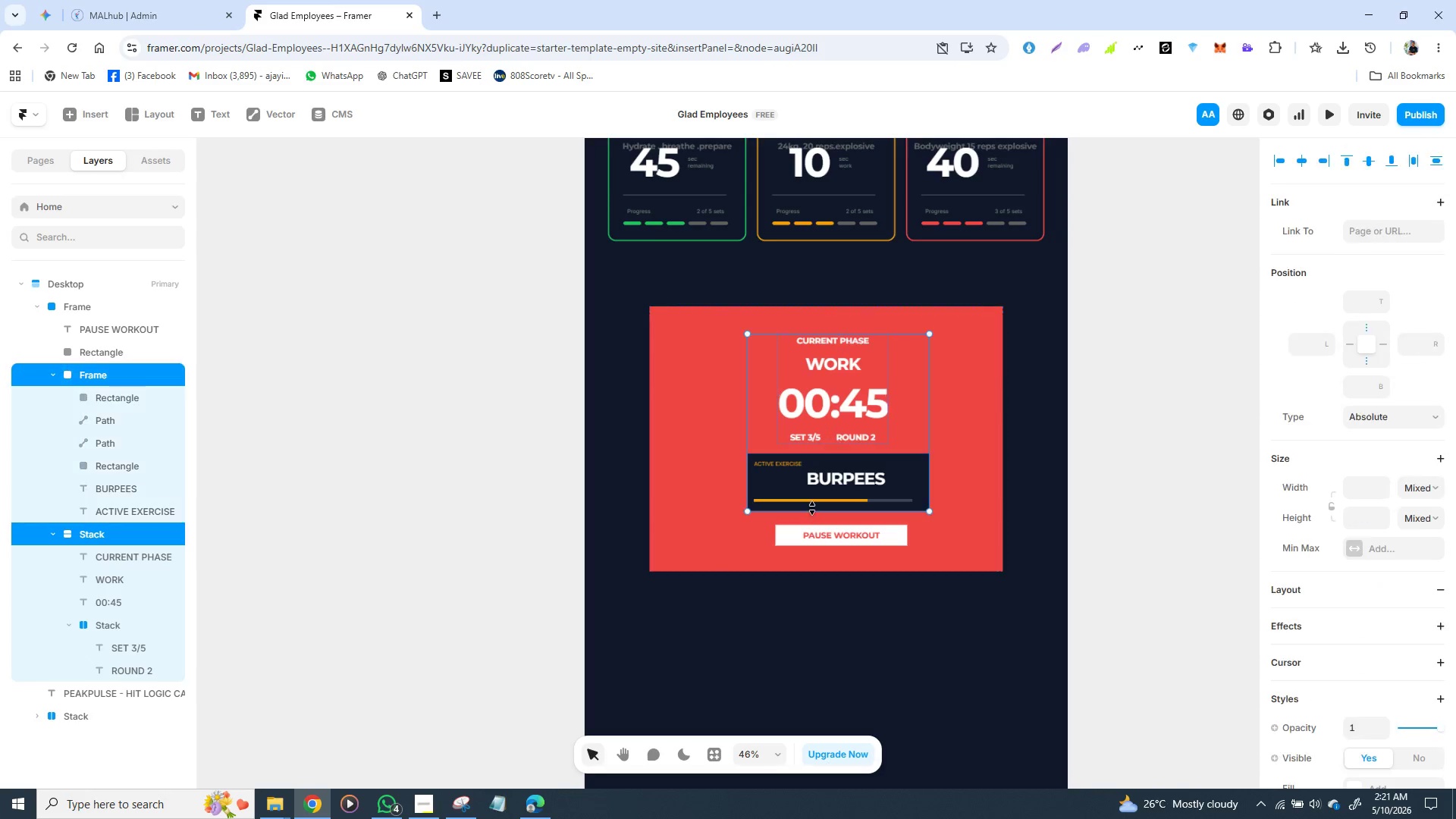 
hold_key(key=ShiftLeft, duration=1.5)
 